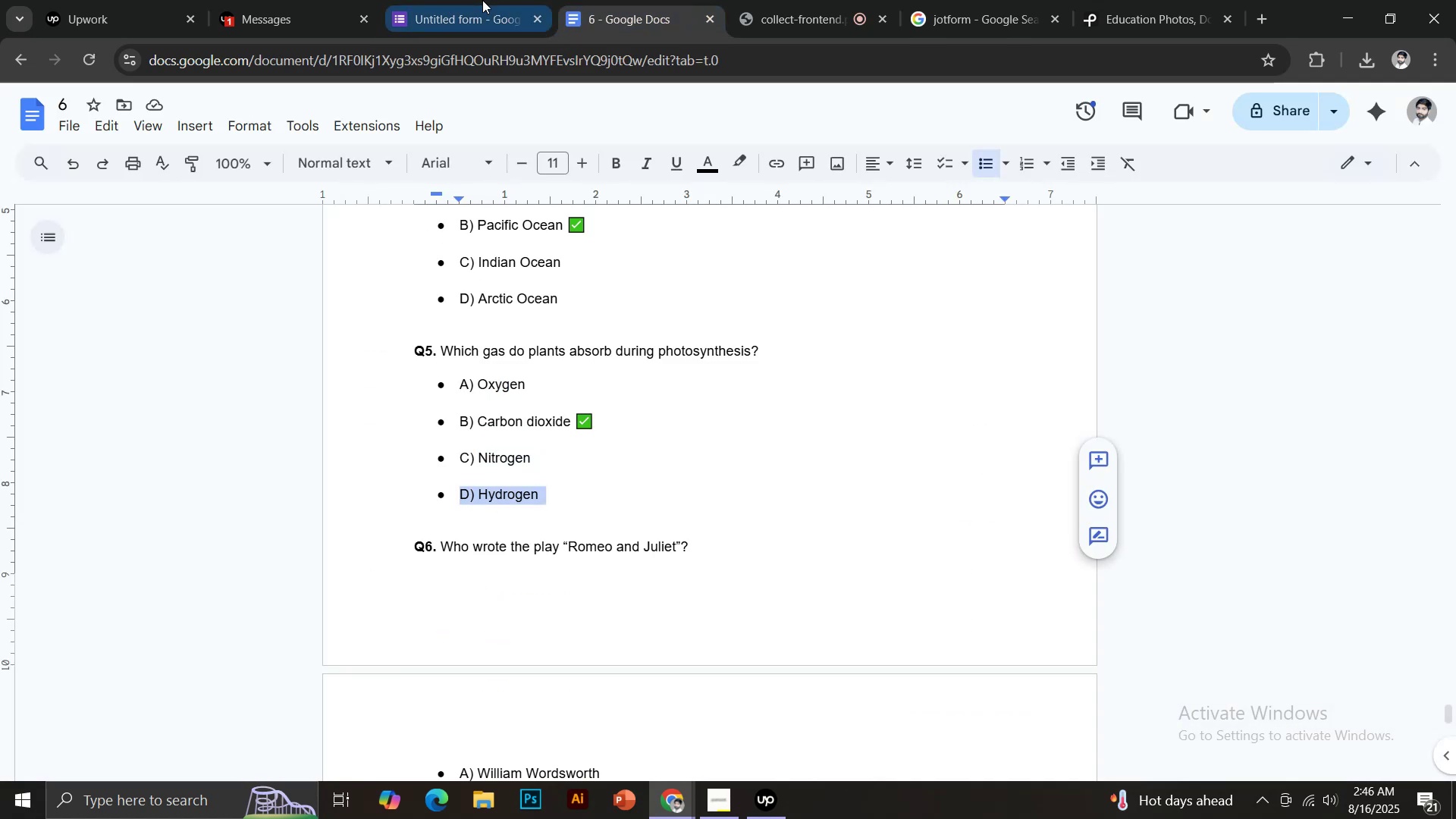 
left_click([482, 0])
 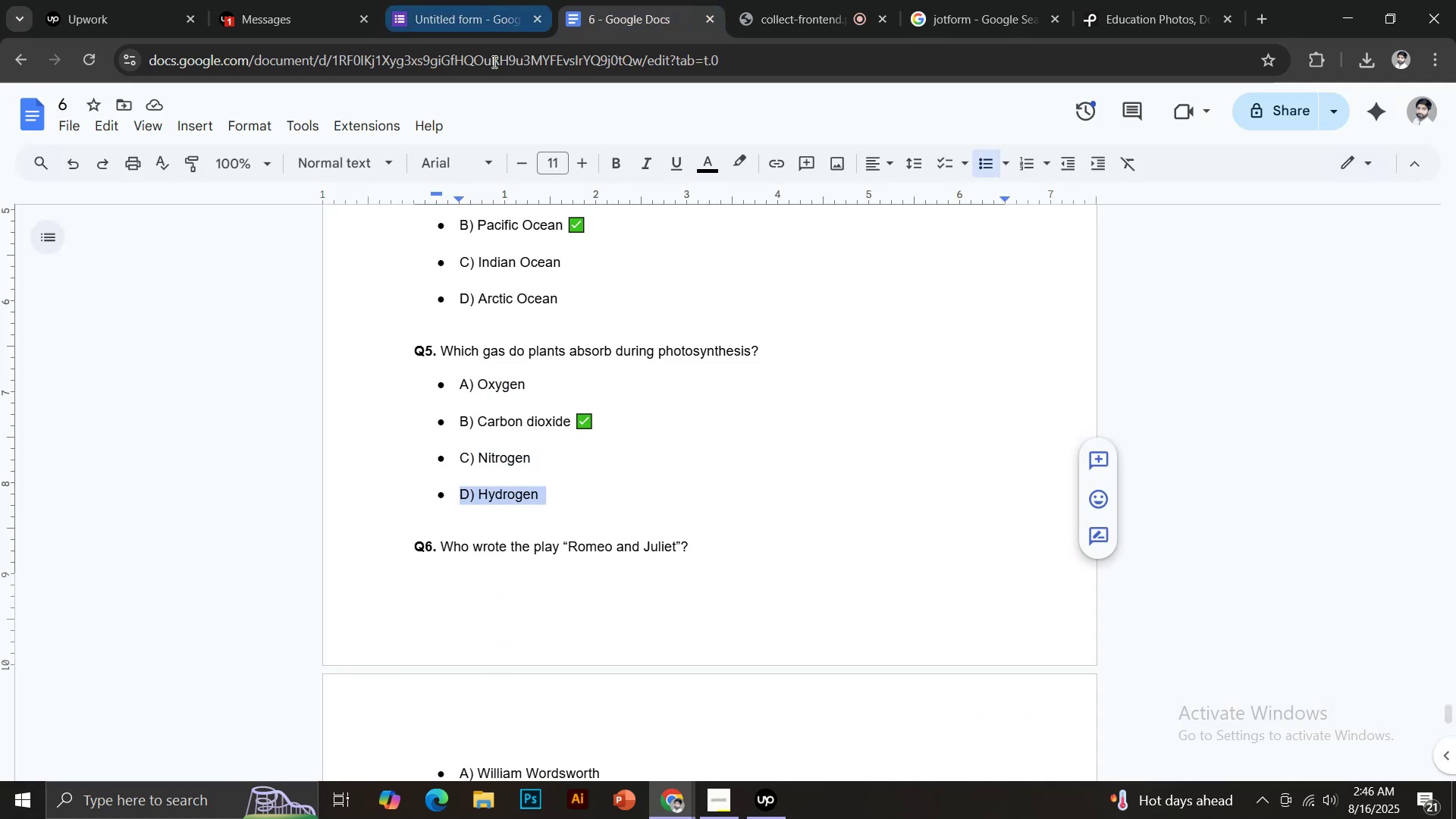 
key(Control+V)
 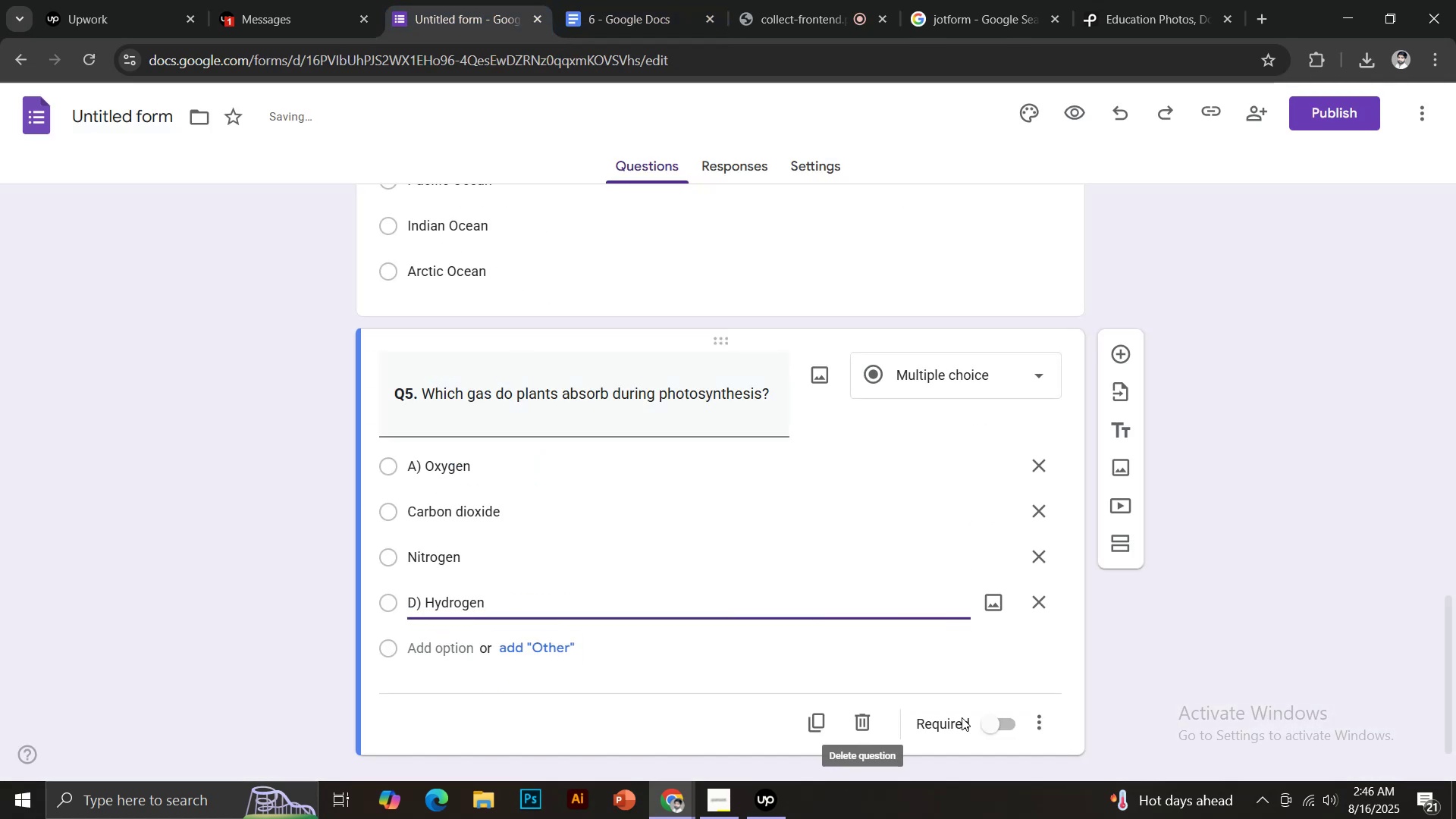 
left_click([999, 717])
 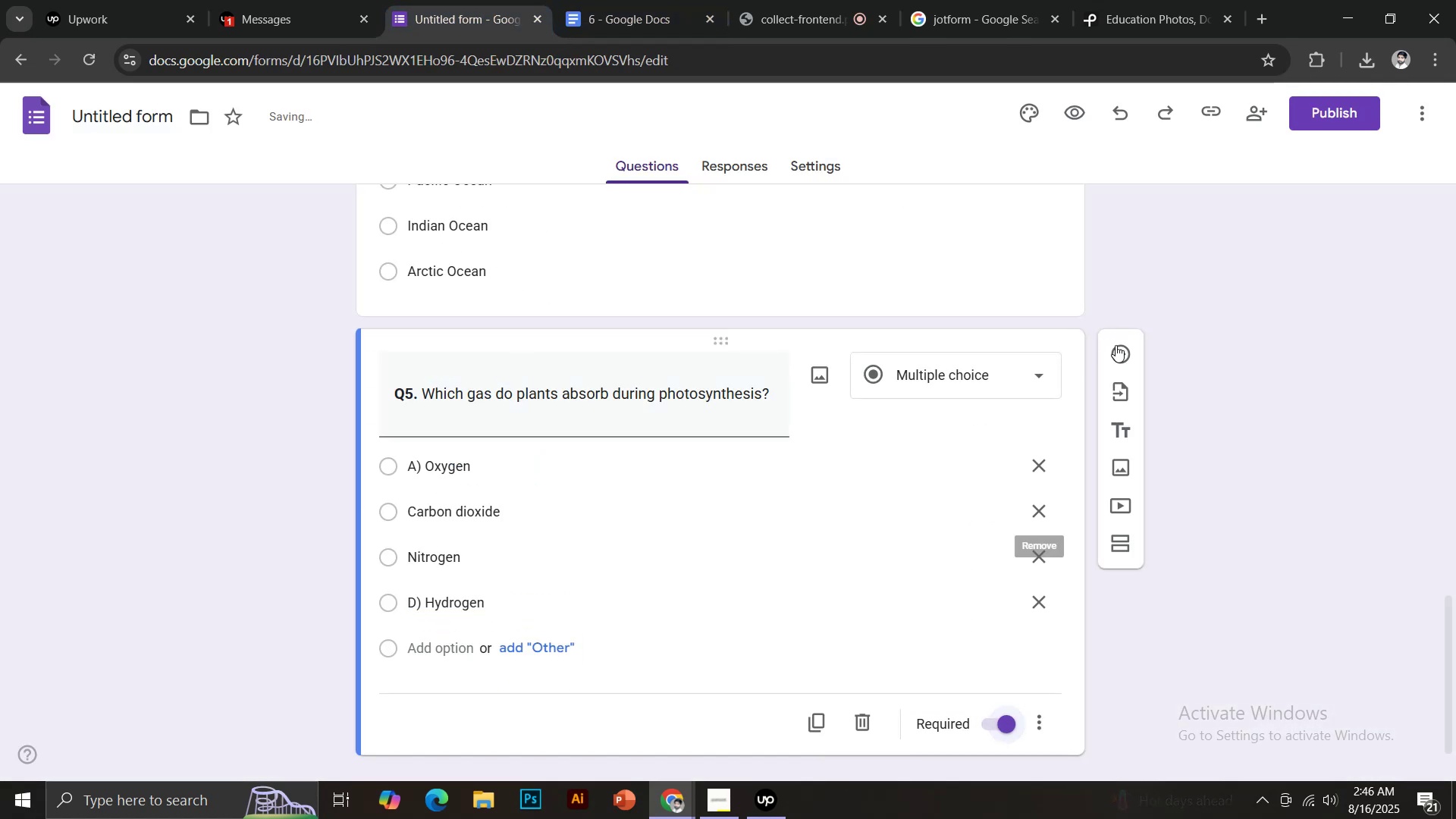 
left_click([1114, 352])
 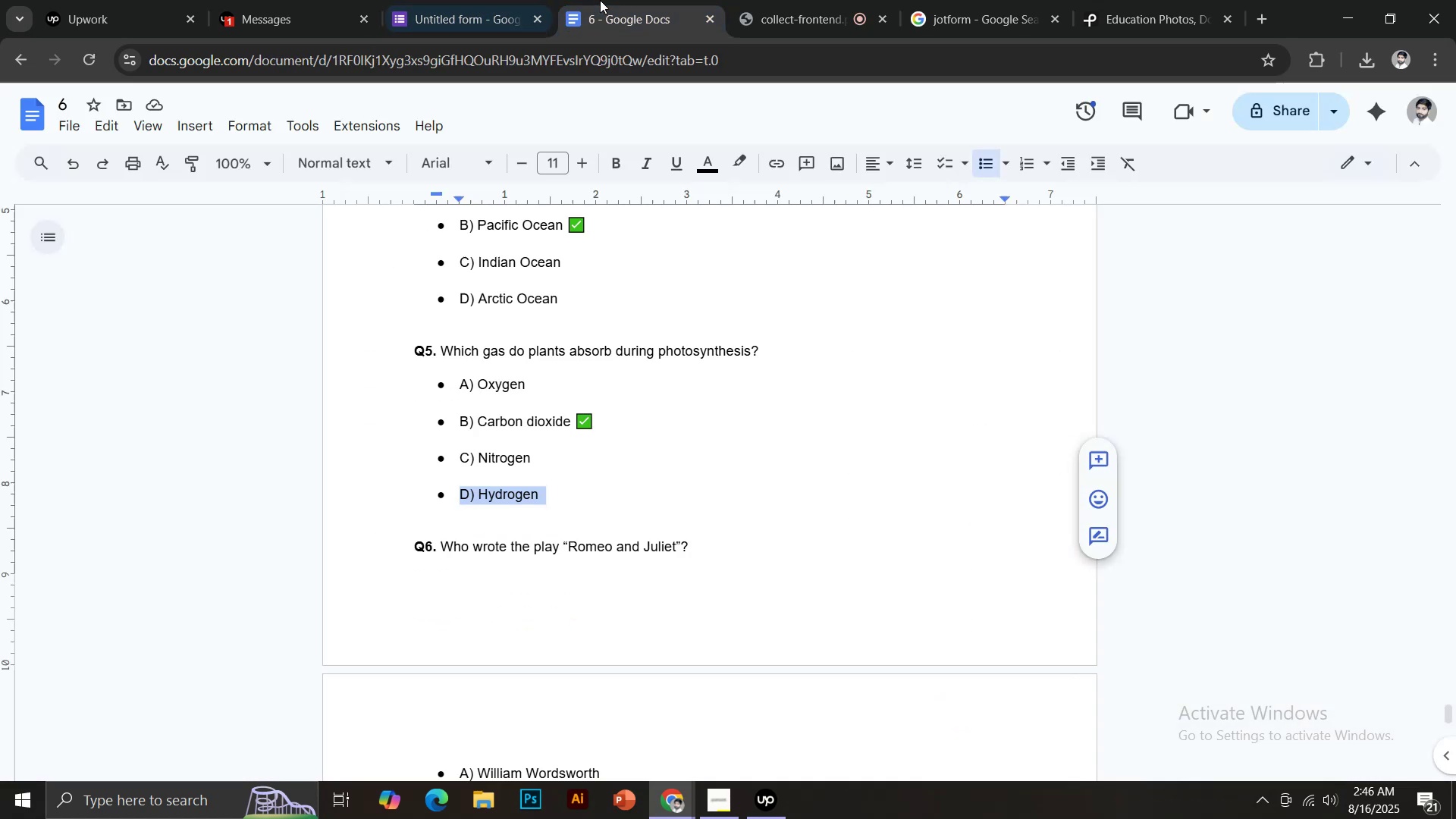 
scroll: coordinate [605, 379], scroll_direction: down, amount: 2.0
 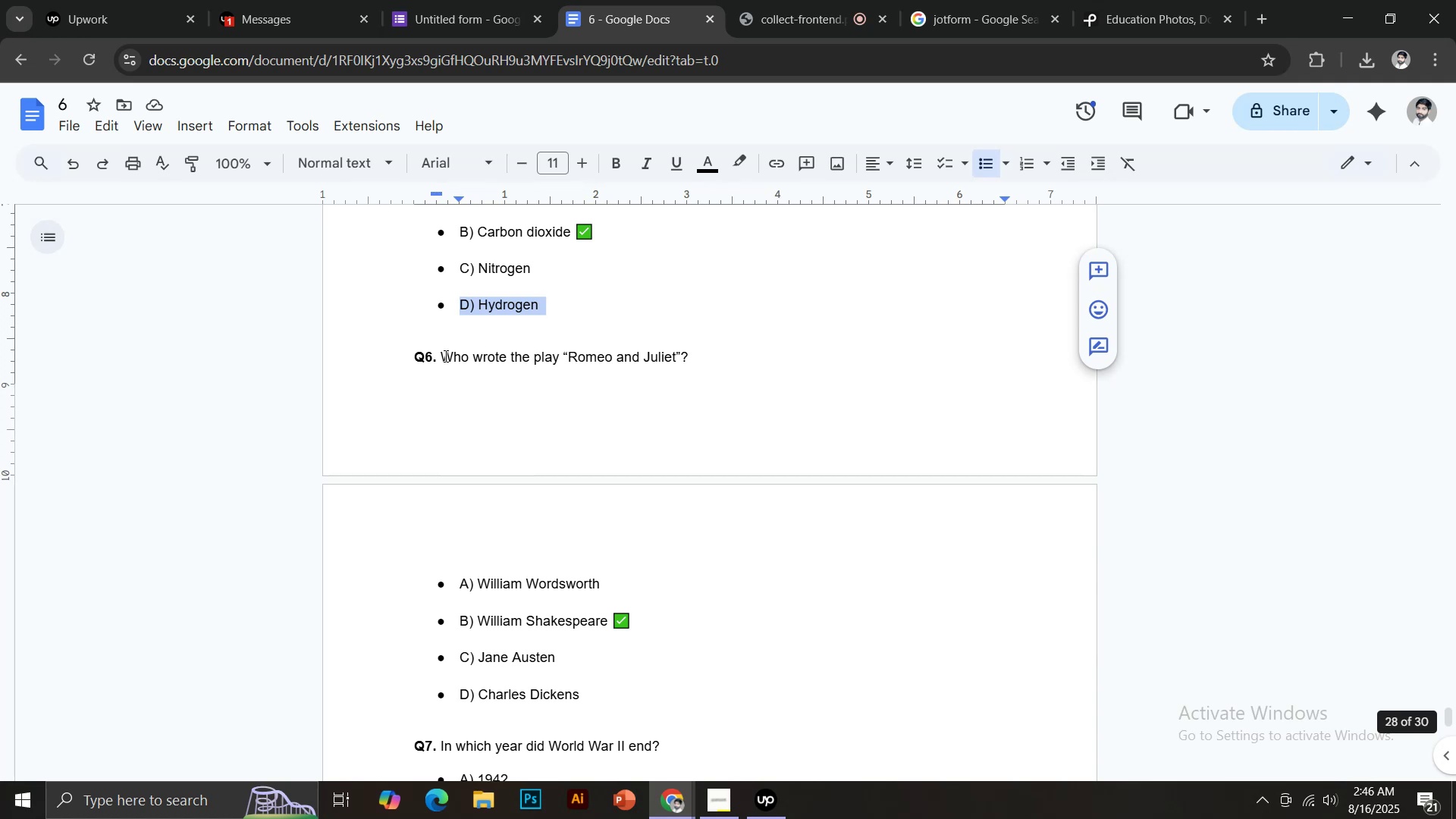 
left_click_drag(start_coordinate=[446, 356], to_coordinate=[533, 352])
 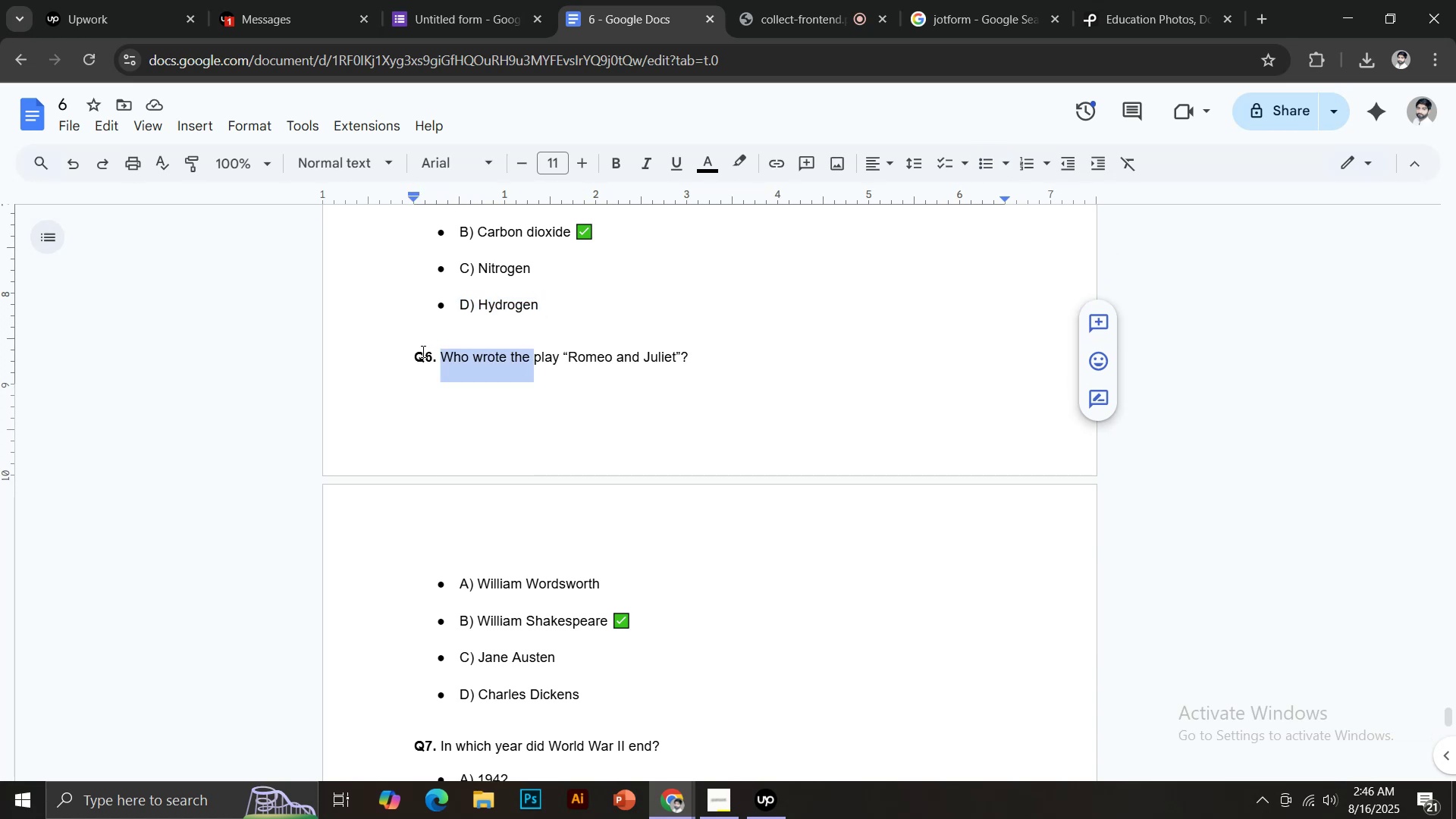 
left_click_drag(start_coordinate=[418, 355], to_coordinate=[707, 353])
 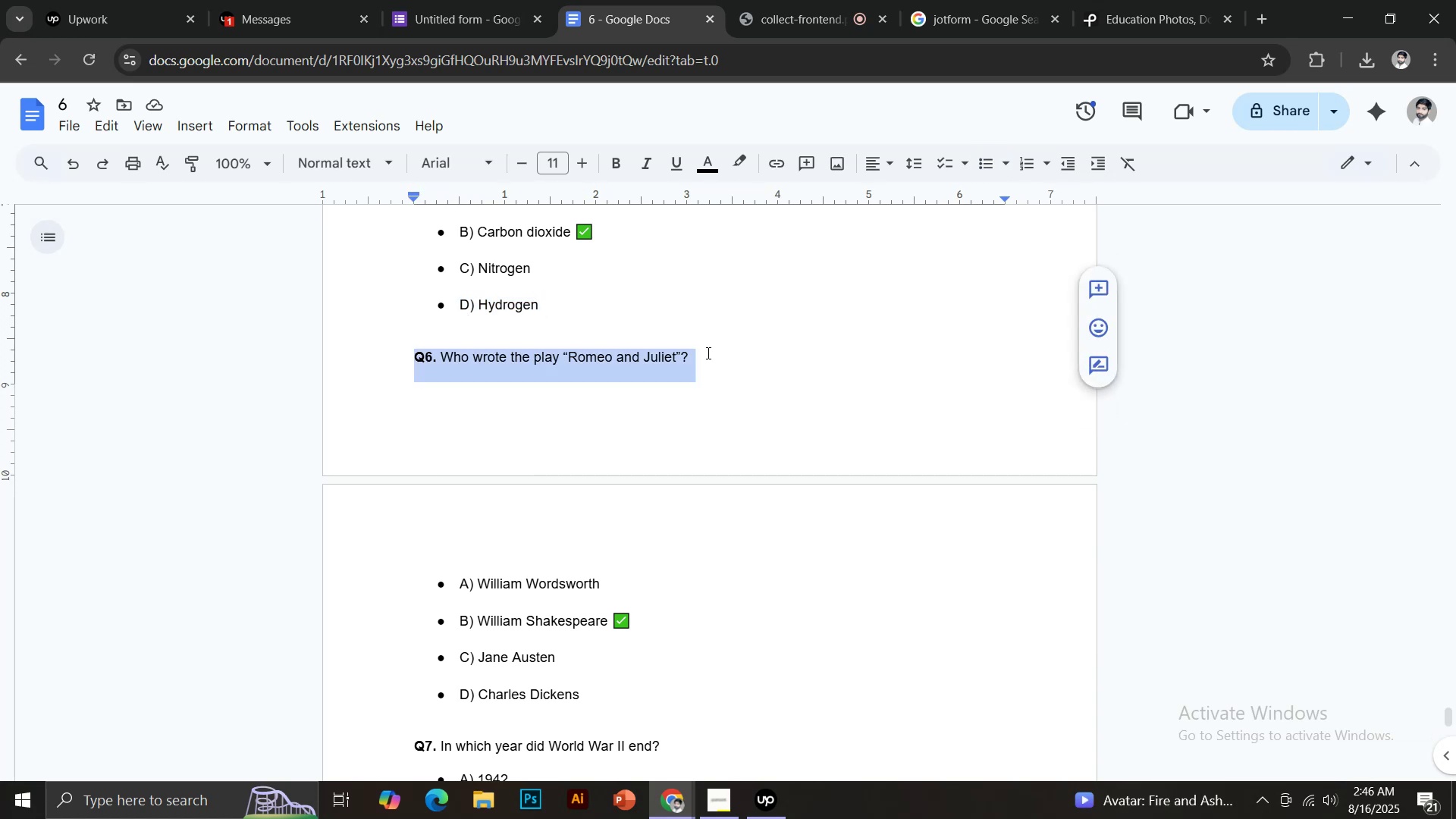 
key(Control+ControlLeft)
 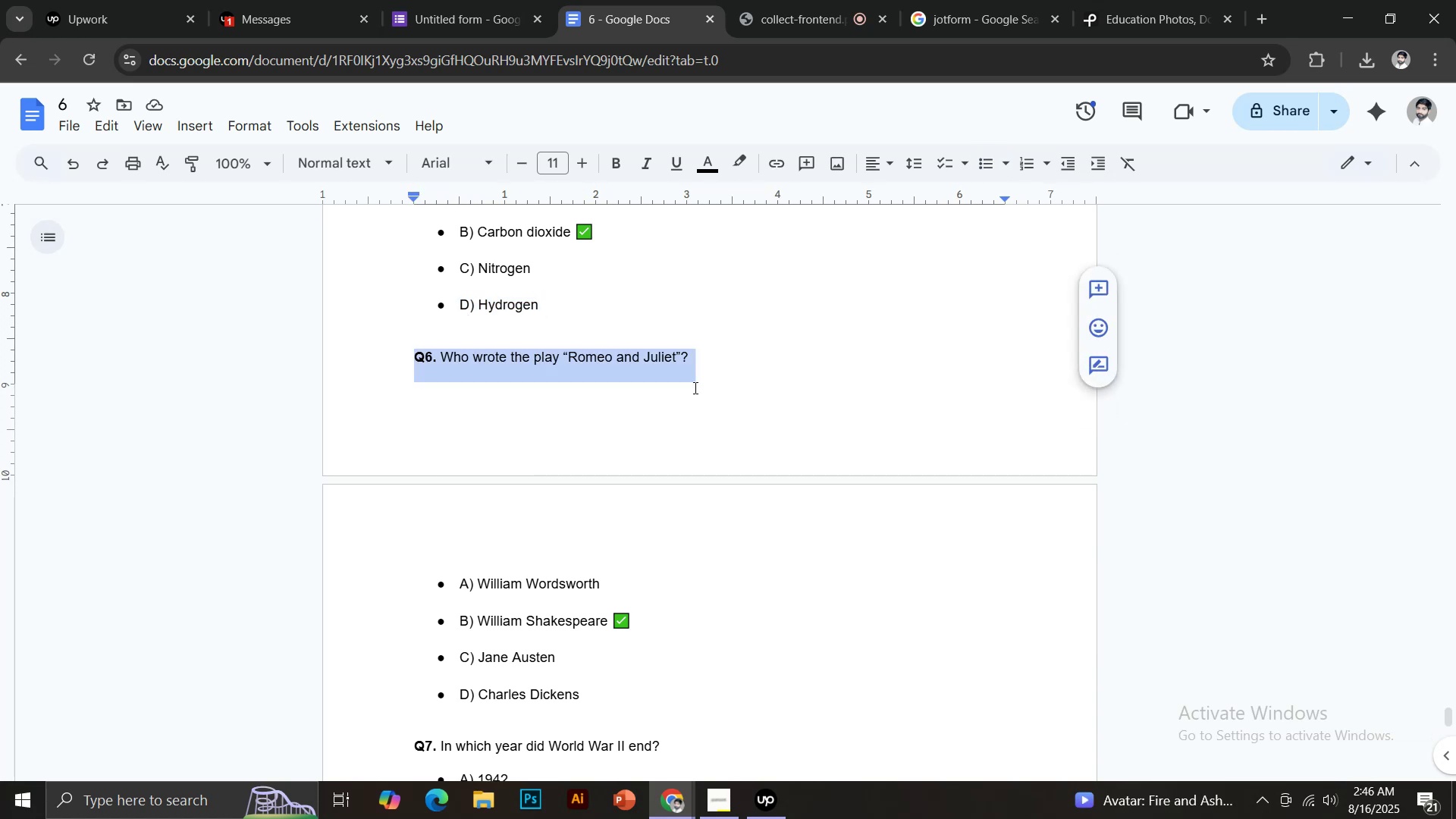 
key(Control+C)
 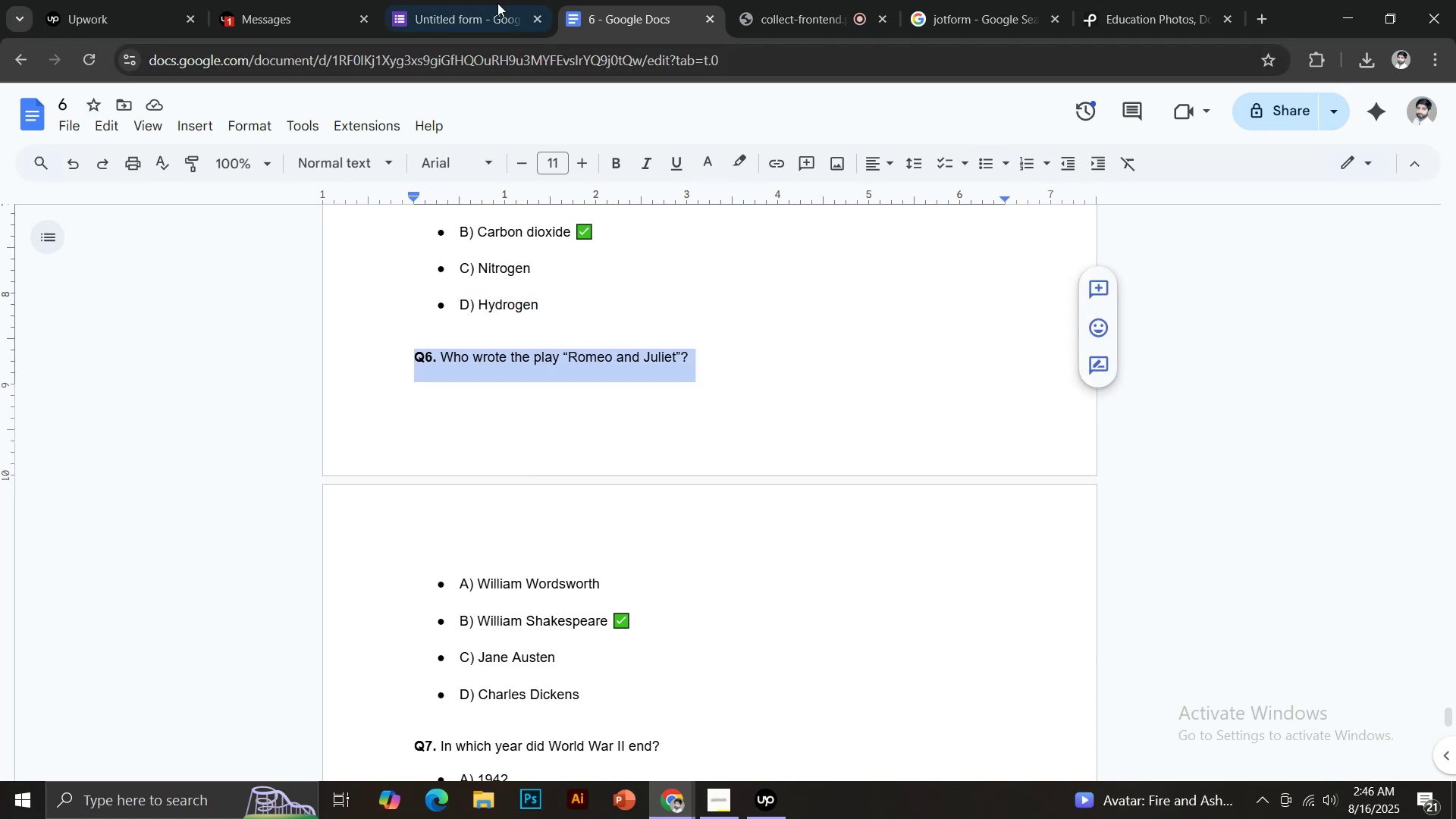 
left_click([492, 0])
 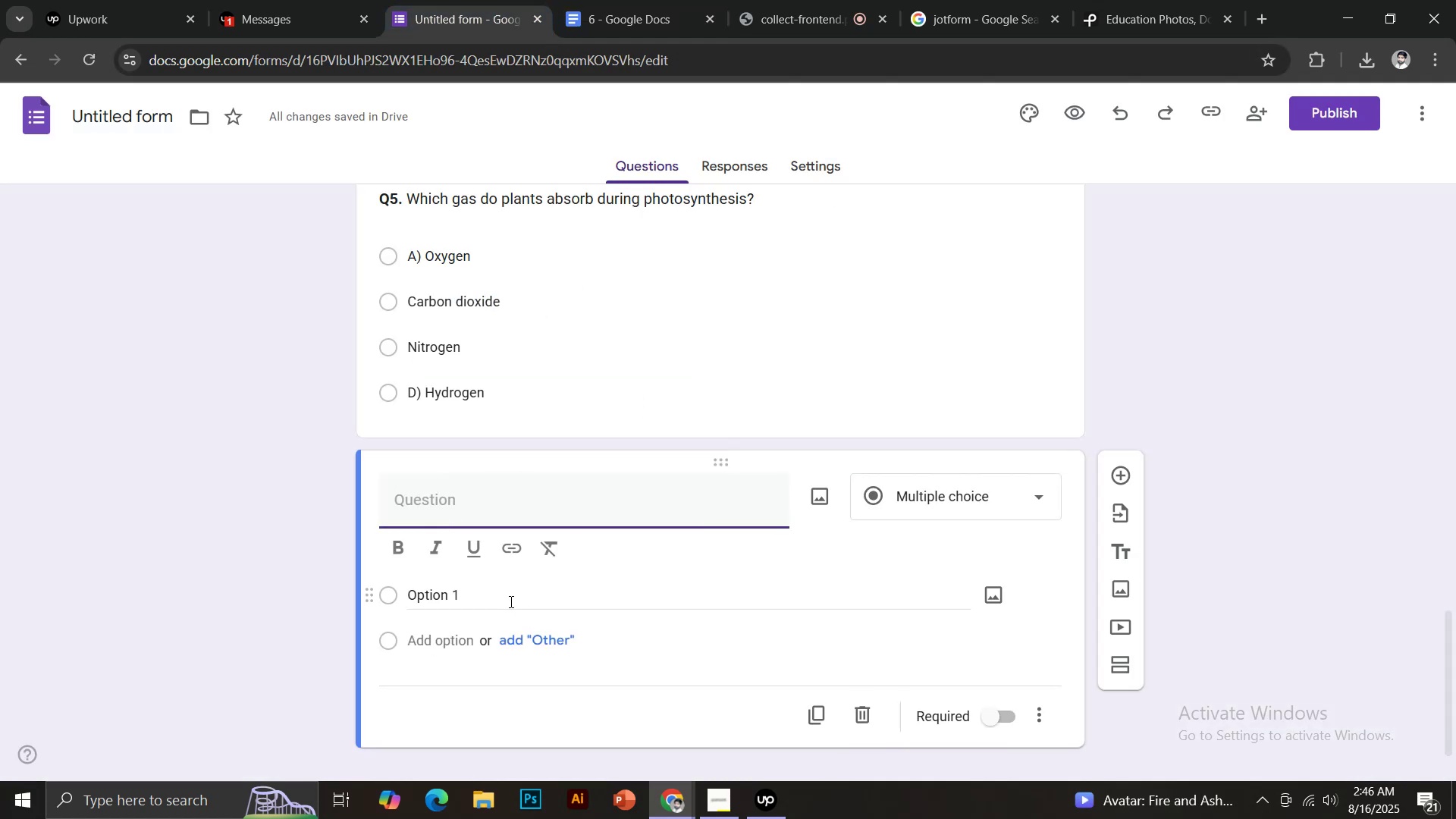 
key(Control+V)
 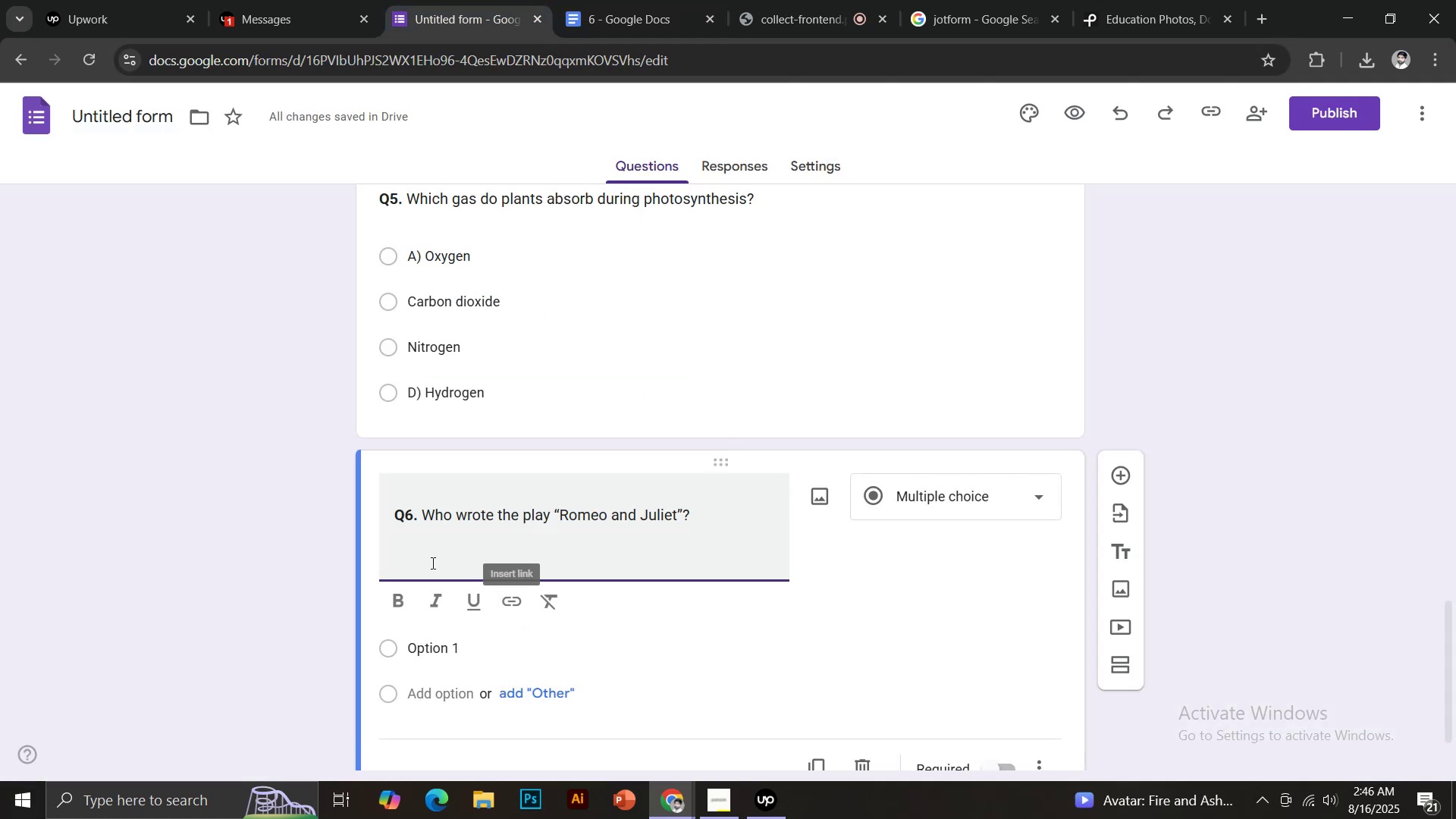 
key(Backspace)
 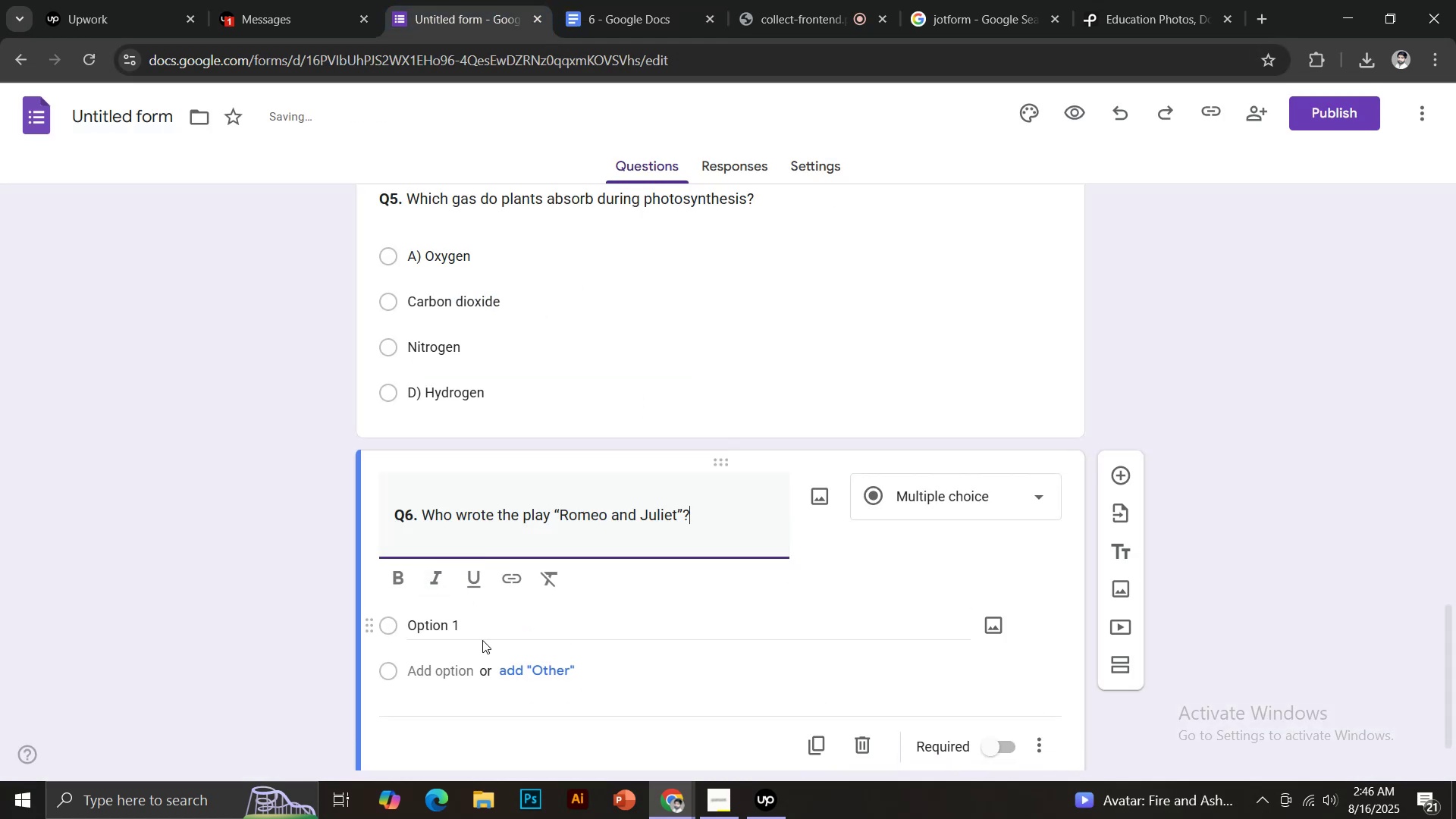 
left_click([451, 626])
 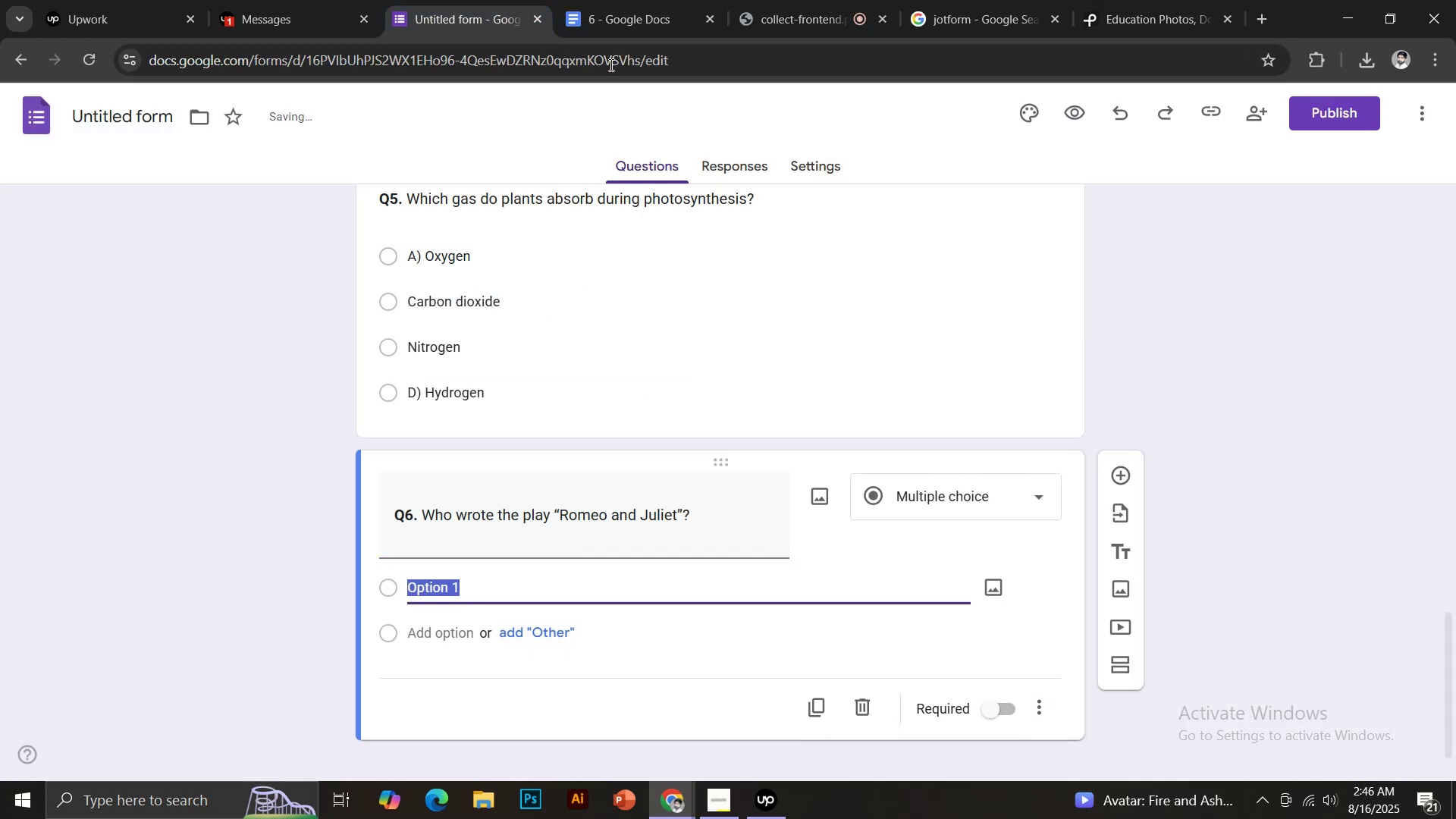 
left_click([612, 7])
 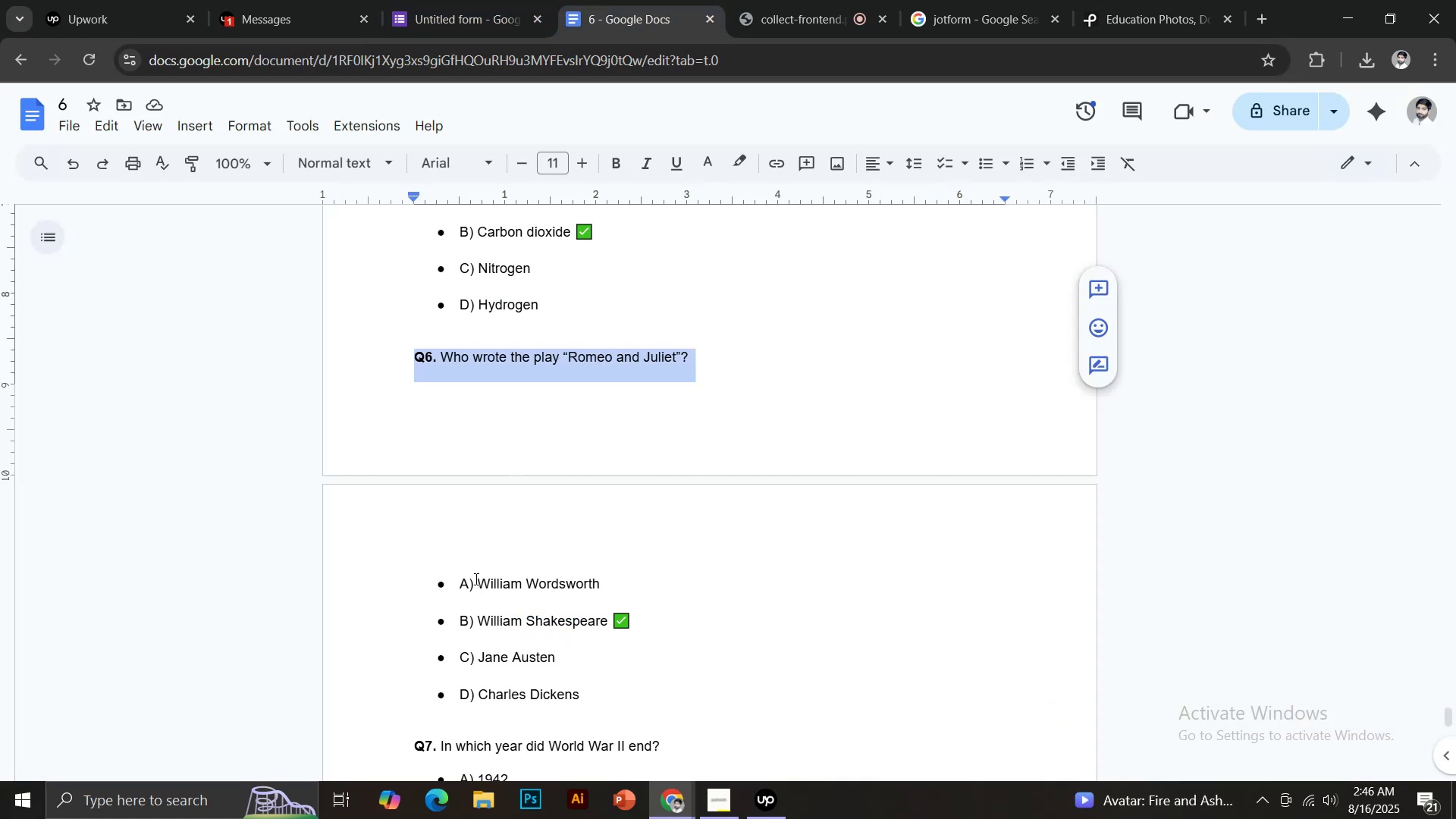 
left_click_drag(start_coordinate=[457, 580], to_coordinate=[623, 581])
 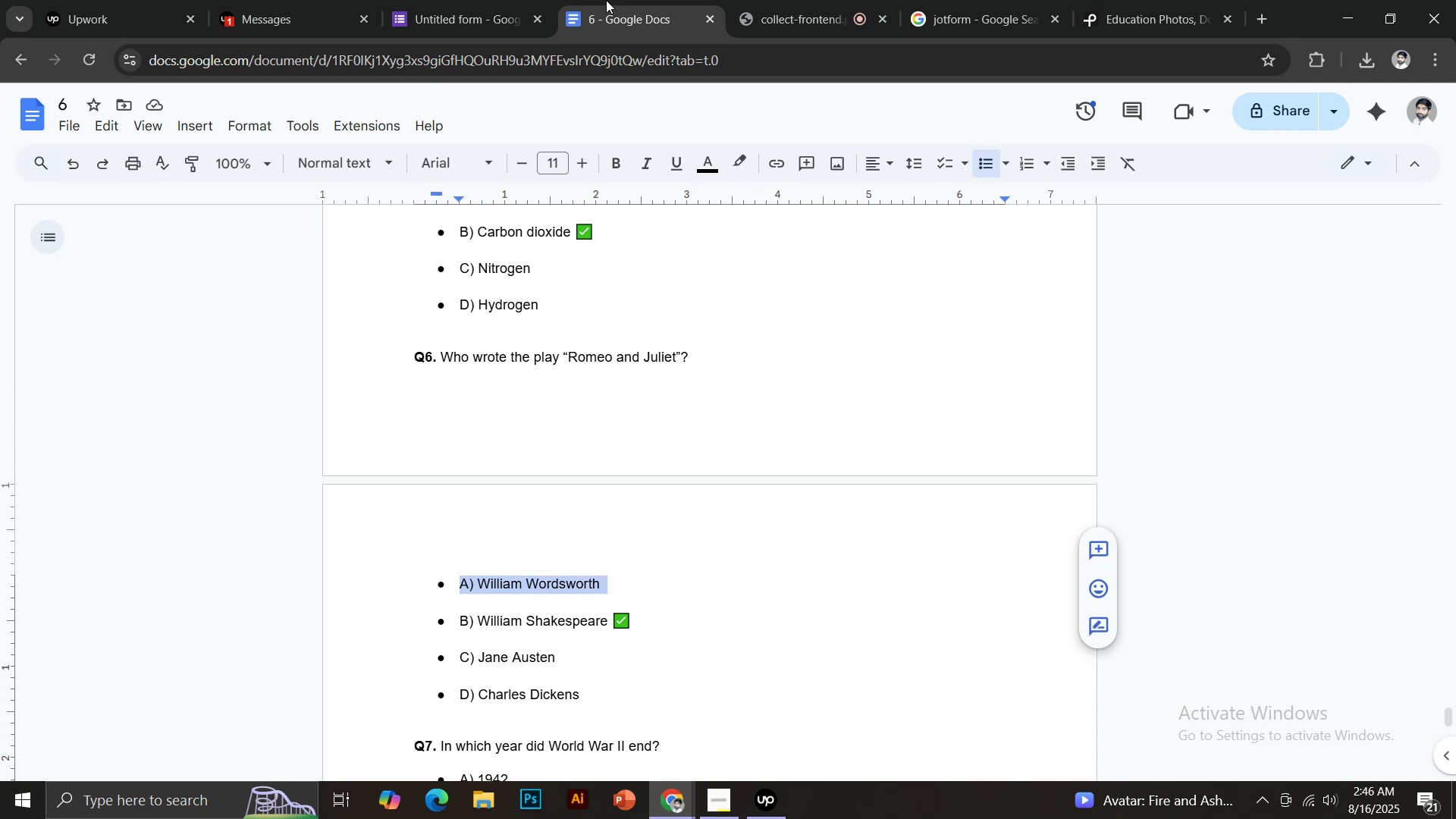 
key(Control+ControlLeft)
 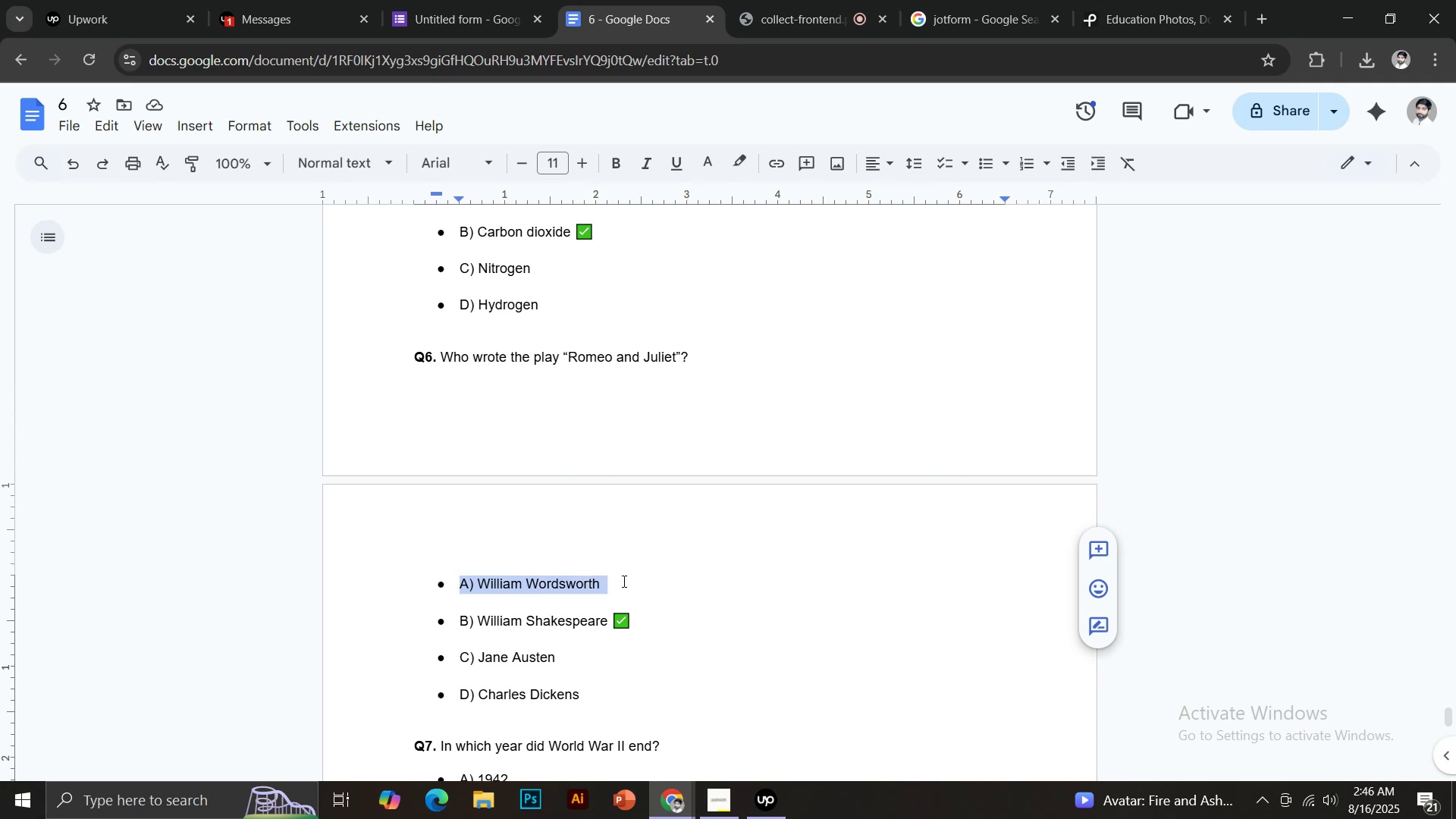 
key(Control+C)
 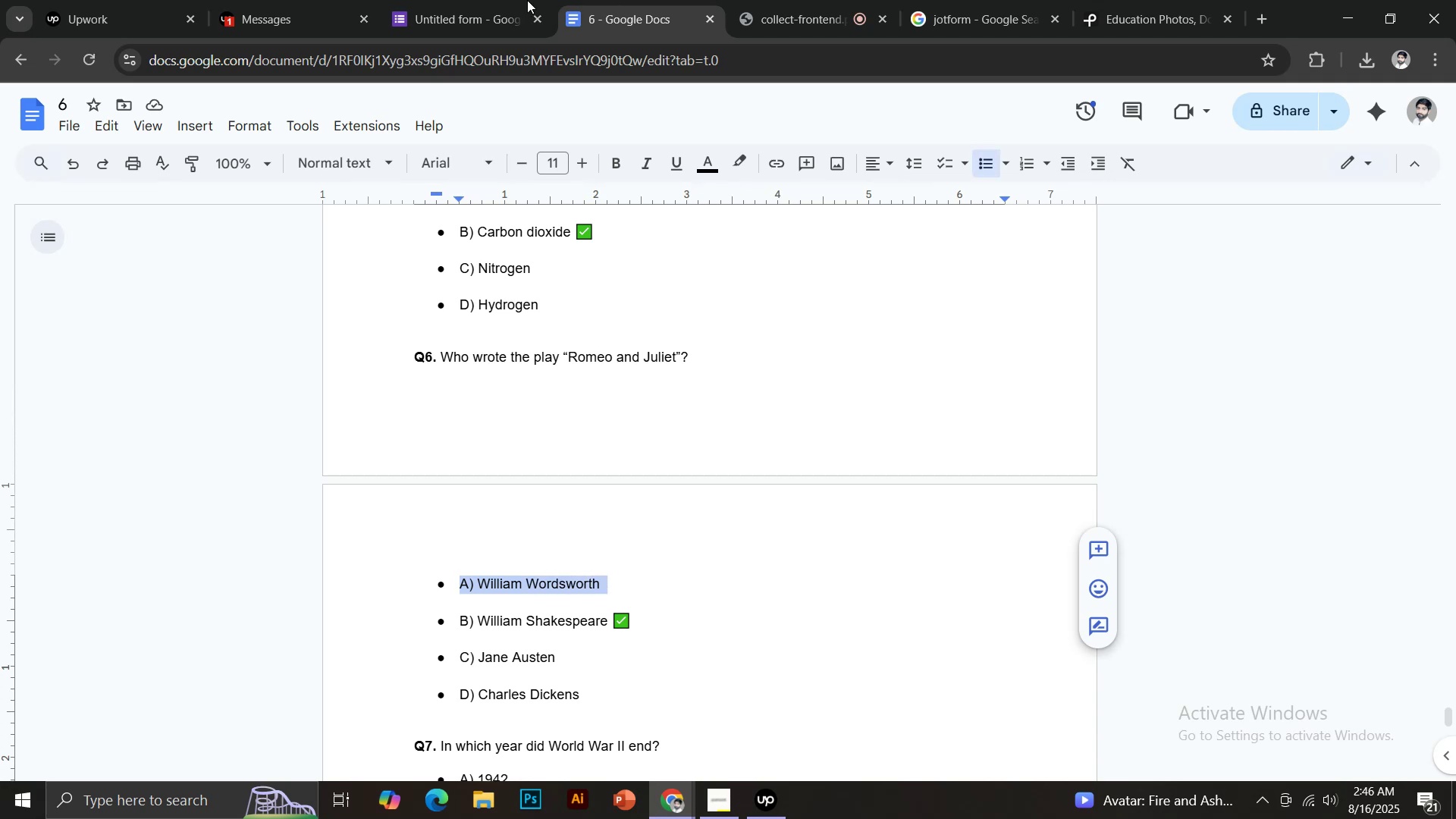 
left_click([485, 0])
 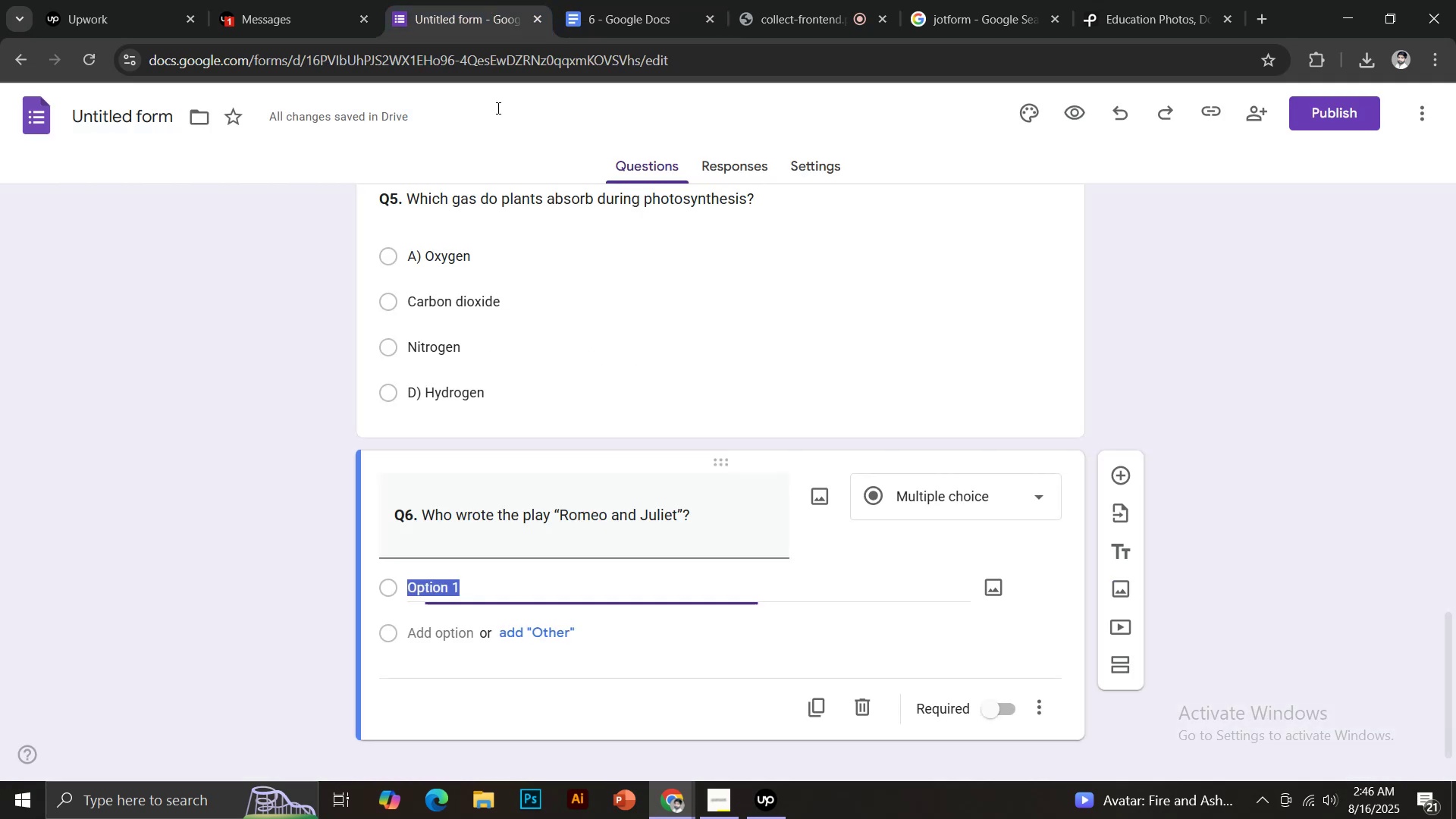 
key(Control+V)
 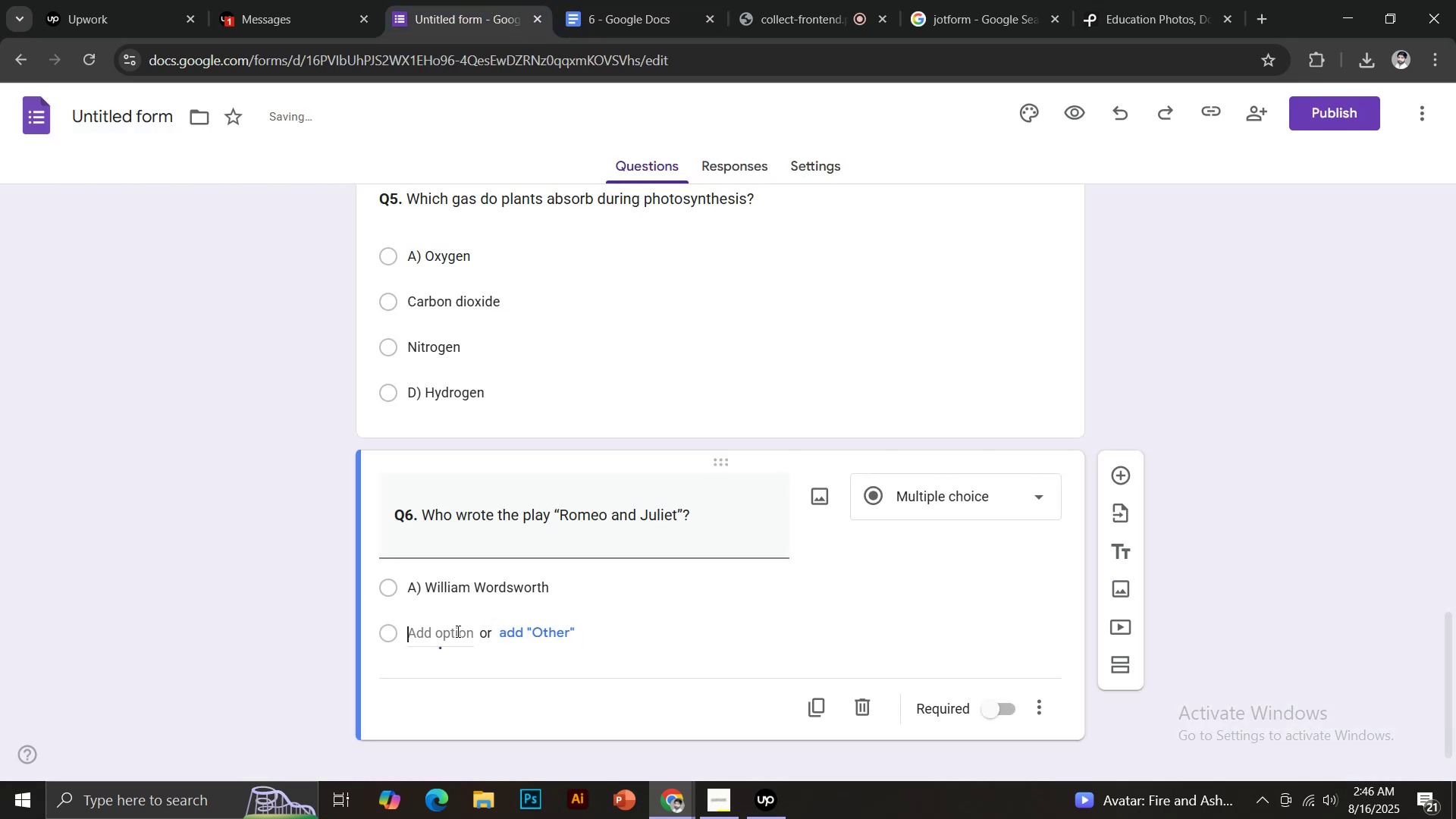 
double_click([655, 0])
 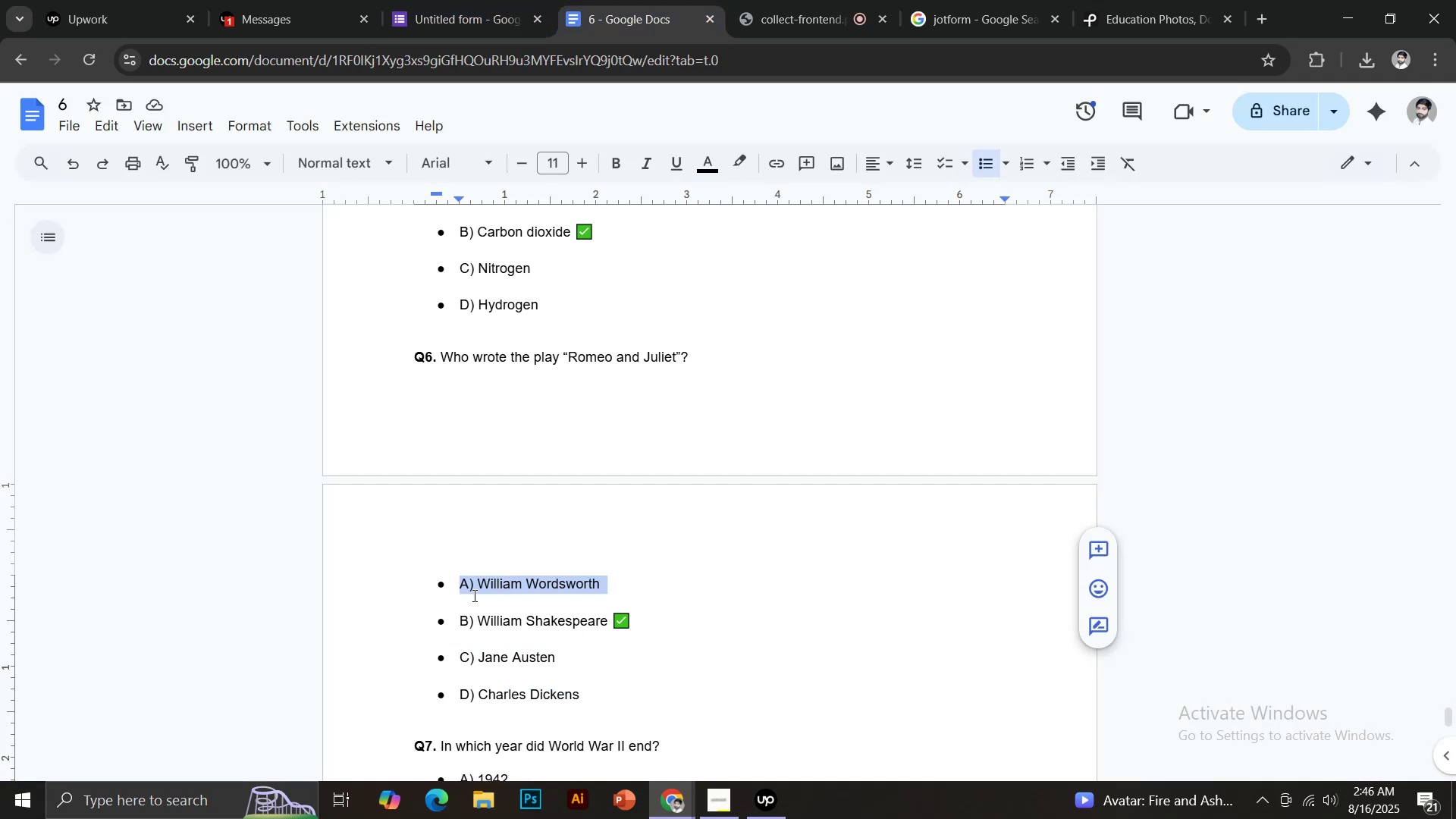 
left_click_drag(start_coordinate=[459, 617], to_coordinate=[607, 627])
 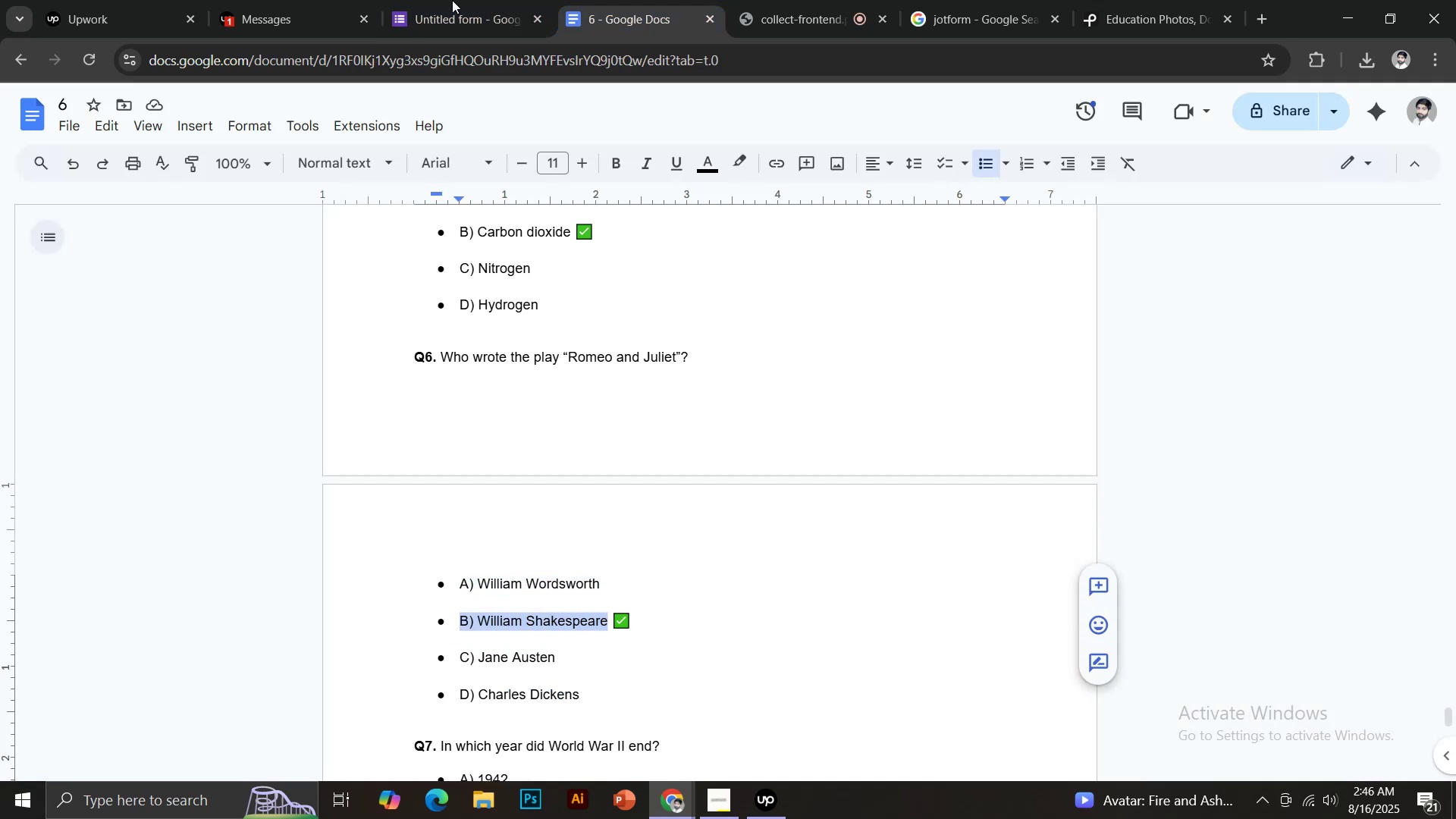 
key(Control+C)
 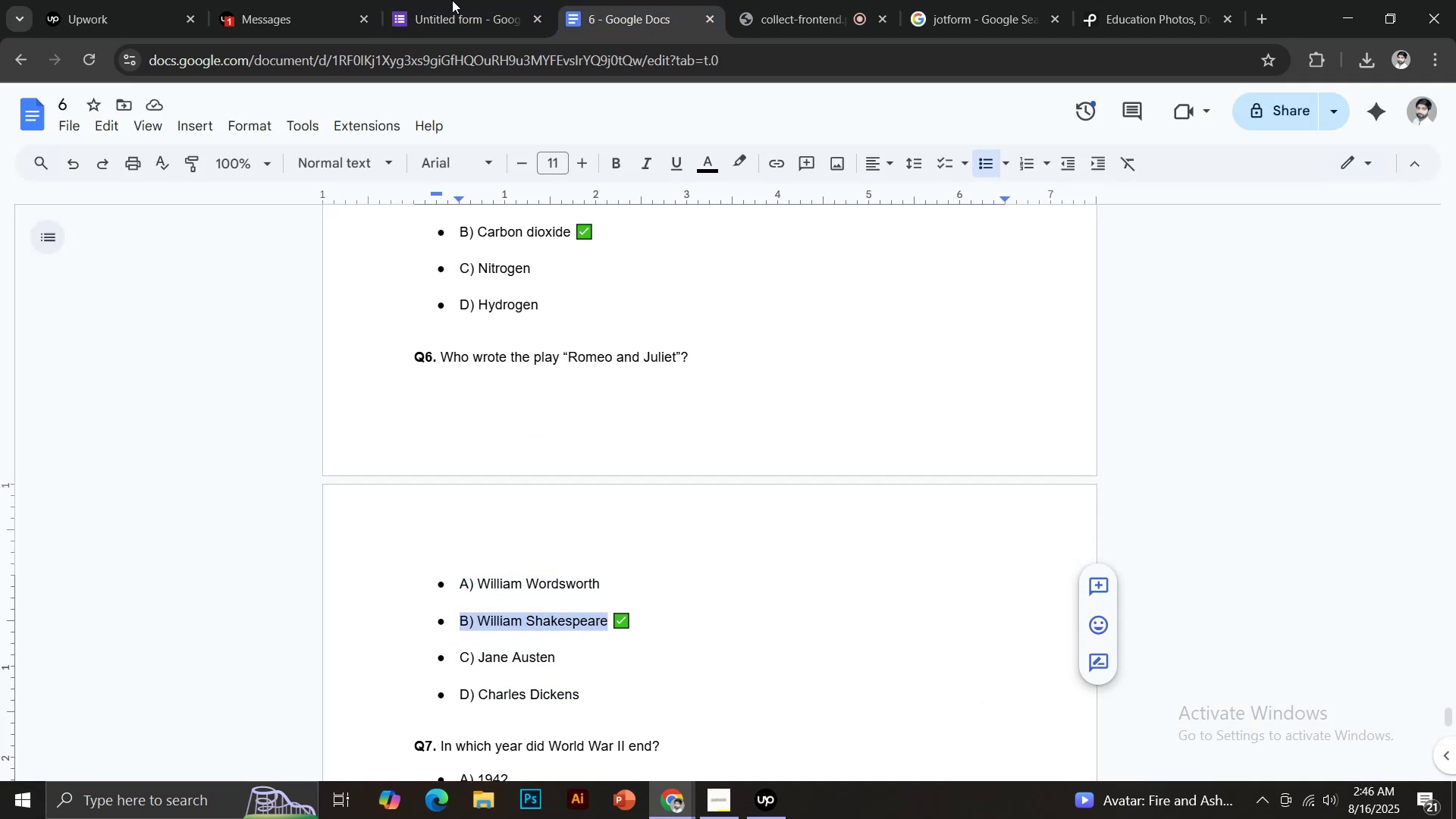 
key(Control+V)
 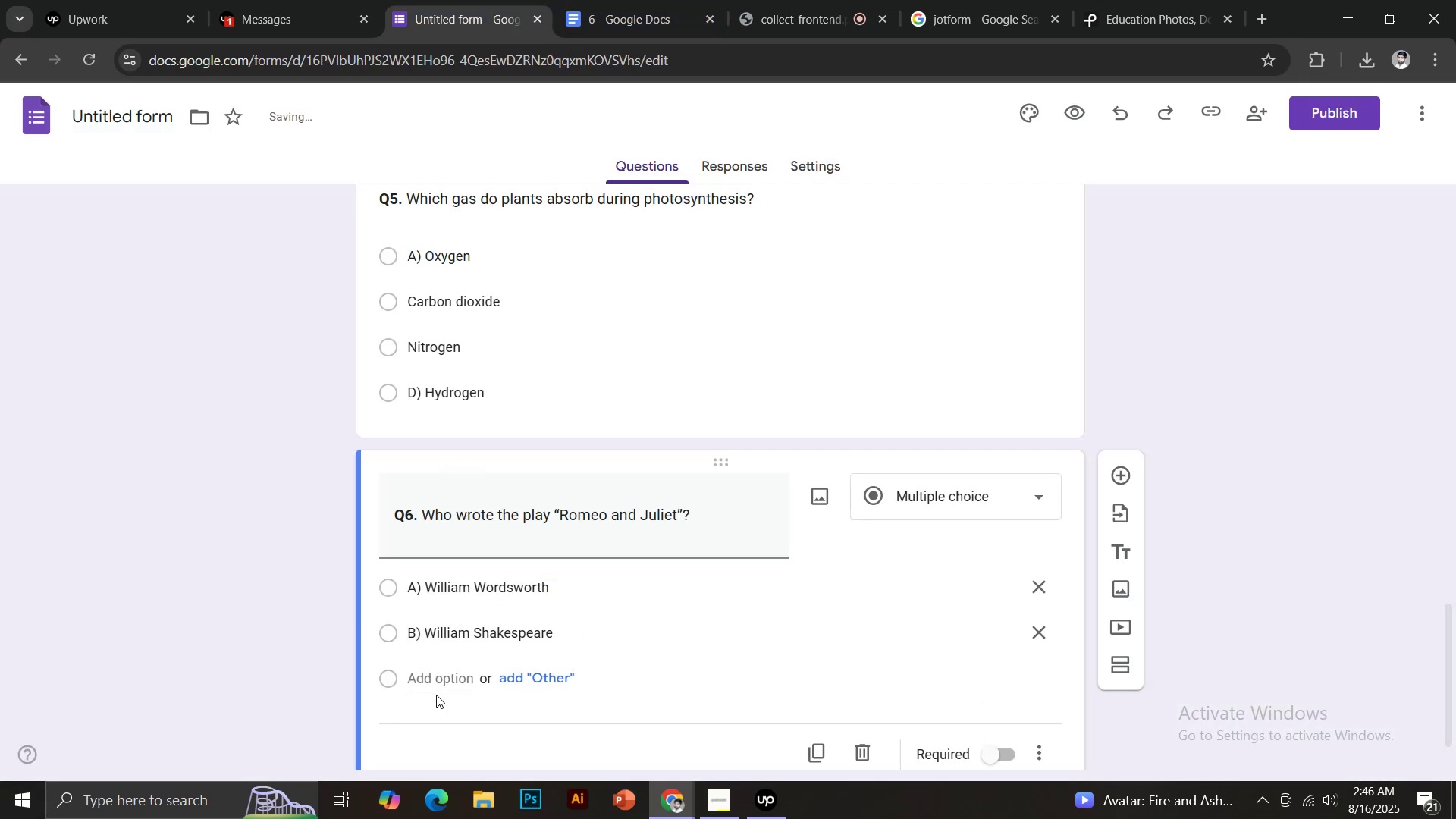 
left_click([445, 676])
 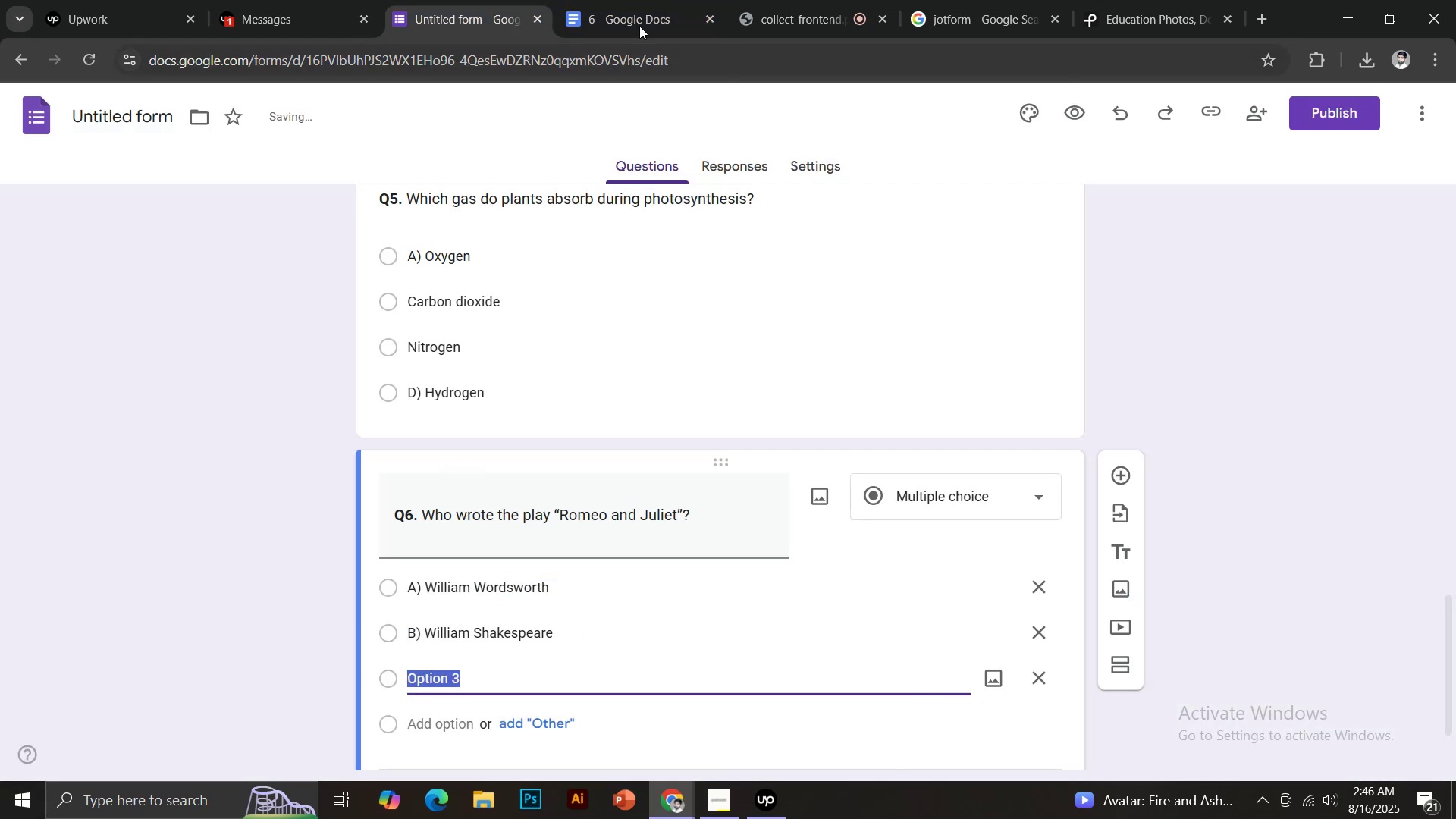 
left_click([641, 0])
 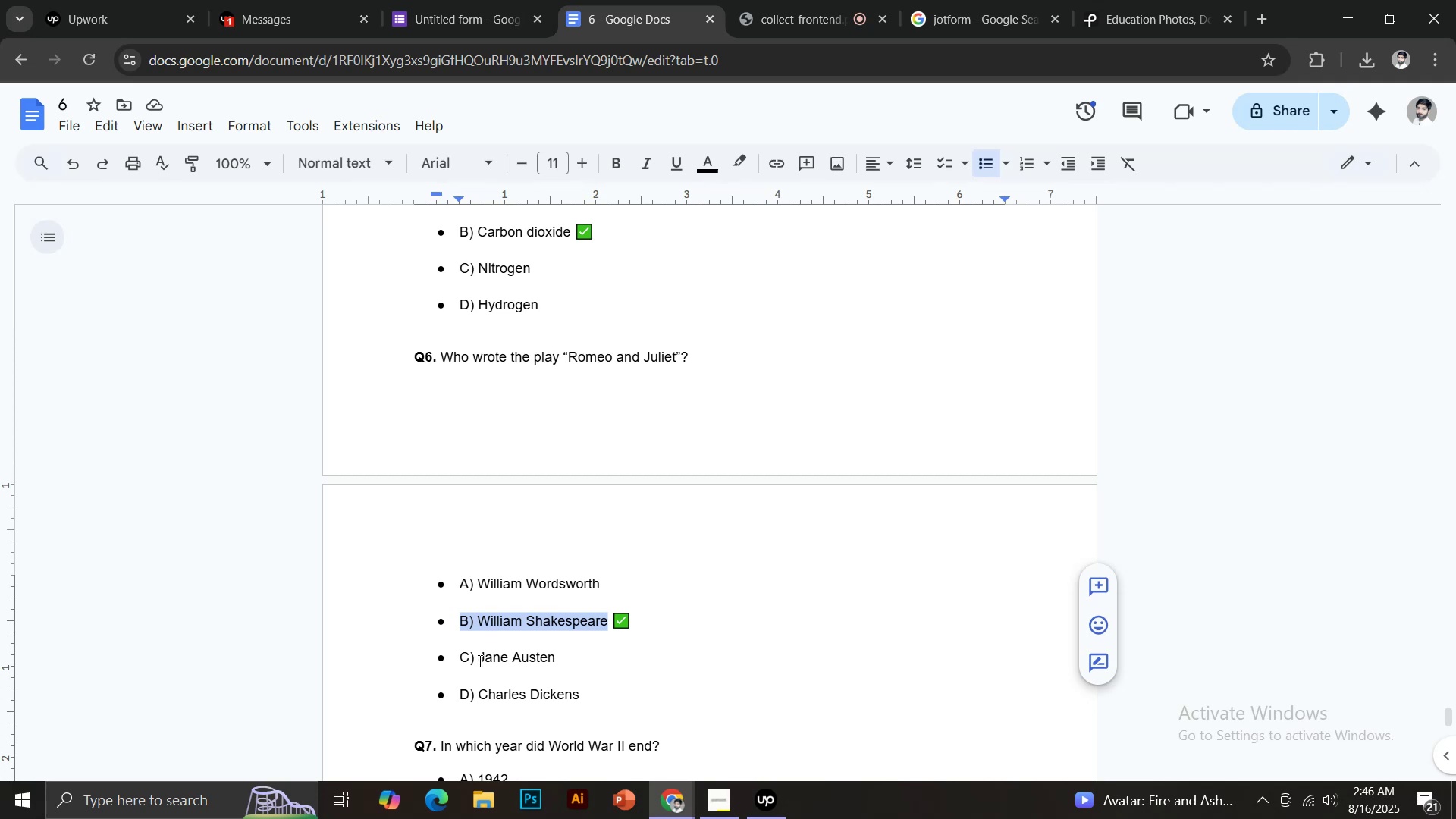 
left_click_drag(start_coordinate=[461, 660], to_coordinate=[566, 666])
 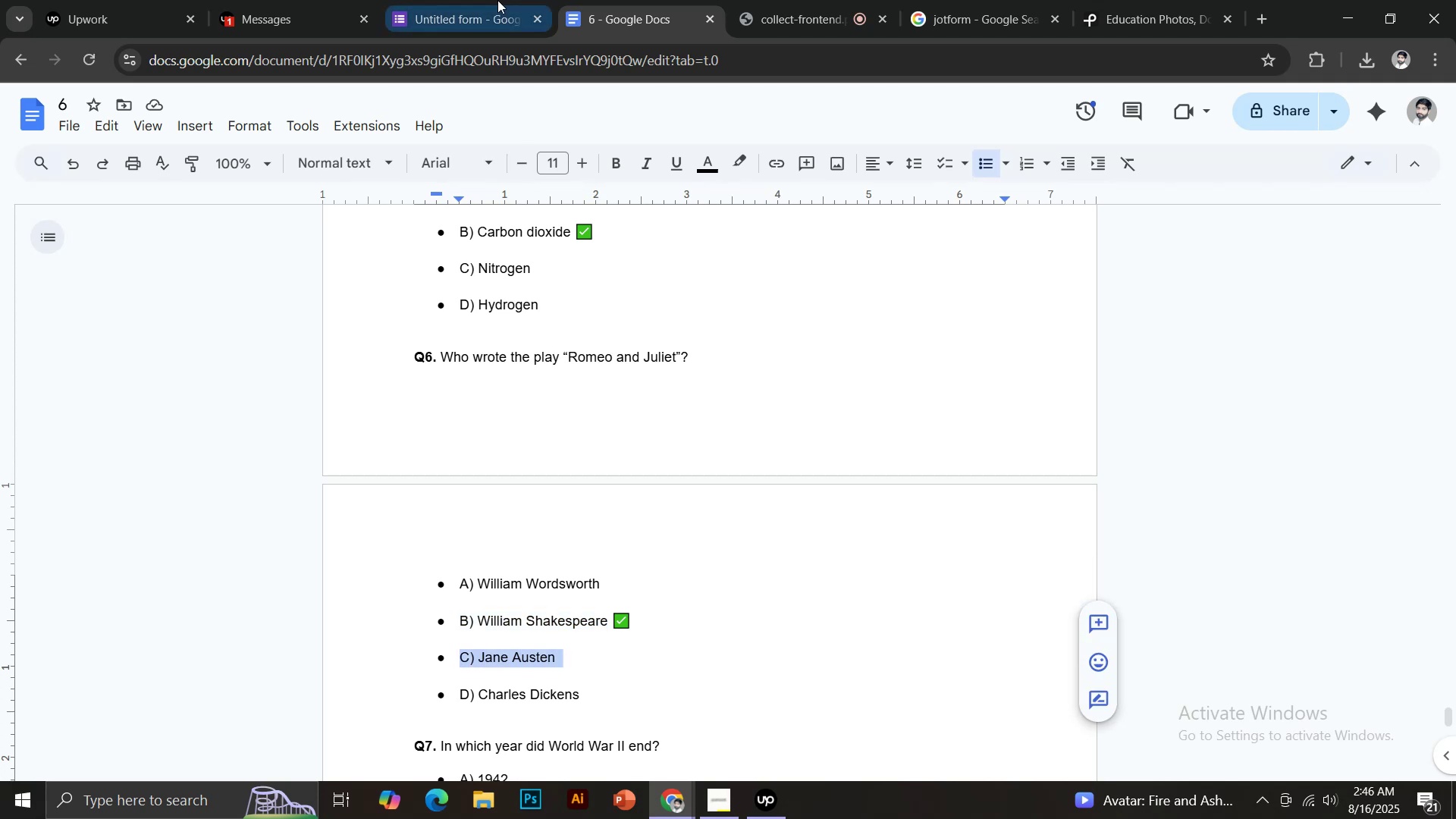 
key(Control+ControlLeft)
 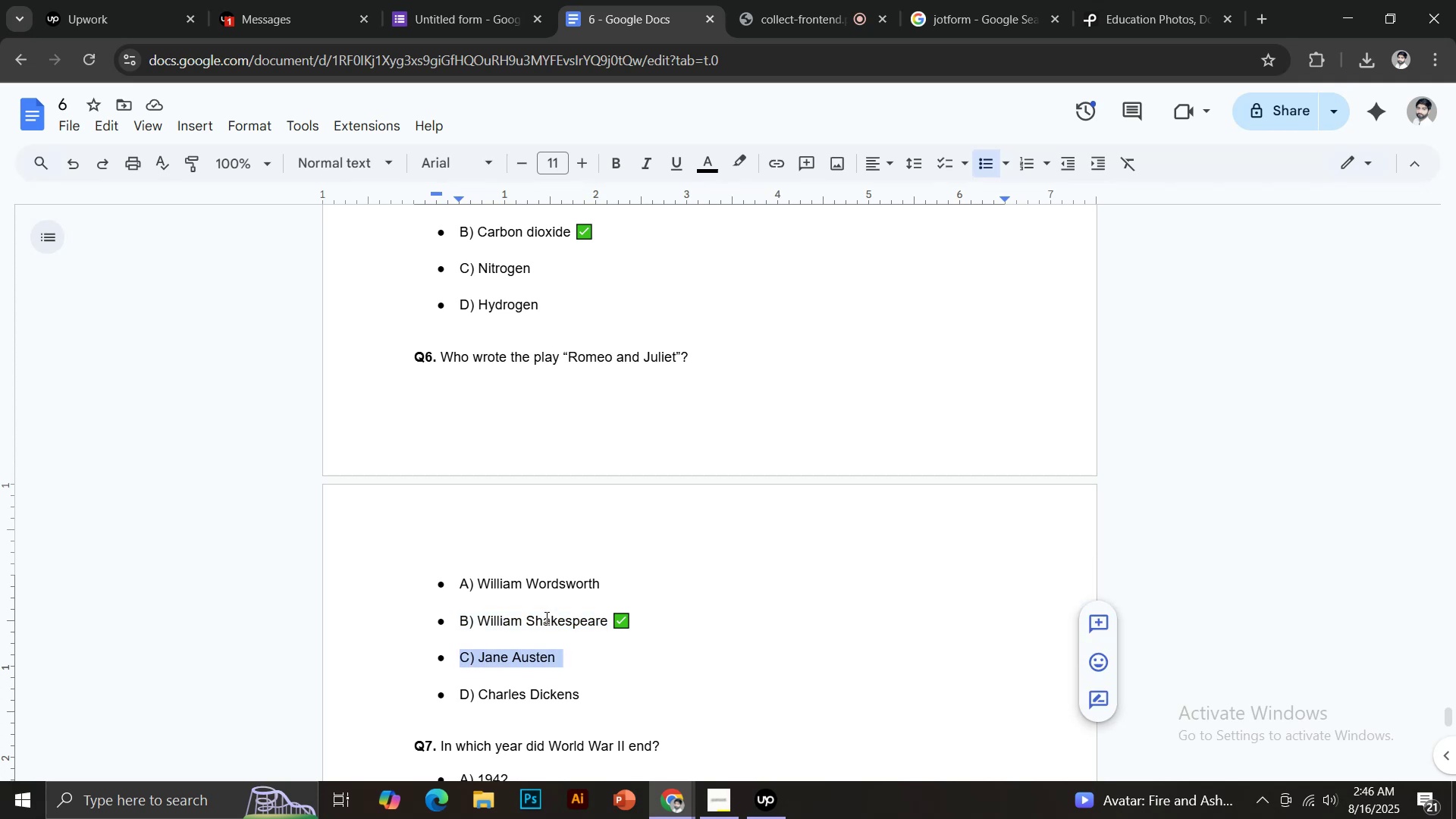 
key(Control+C)
 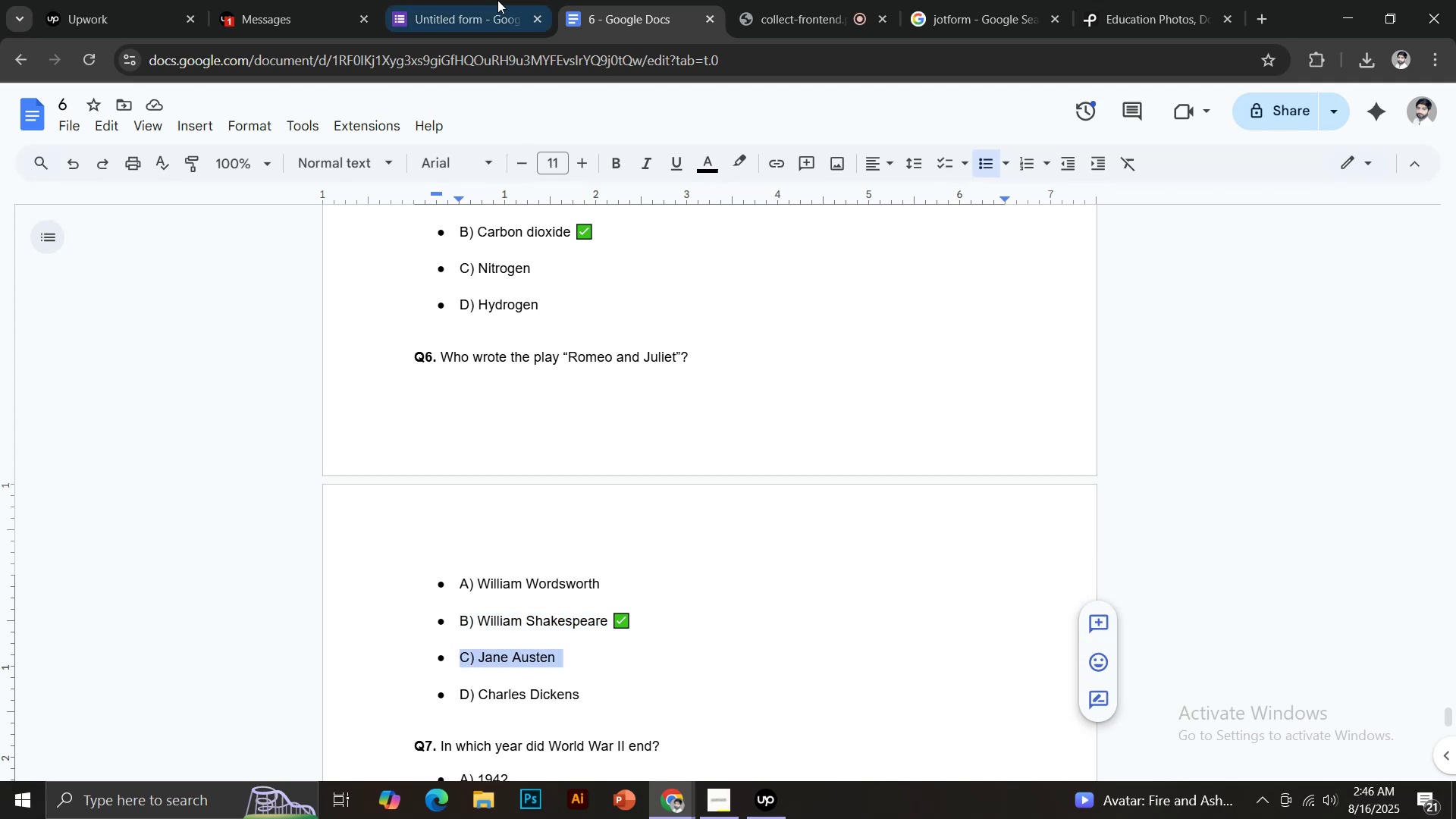 
left_click([497, 0])
 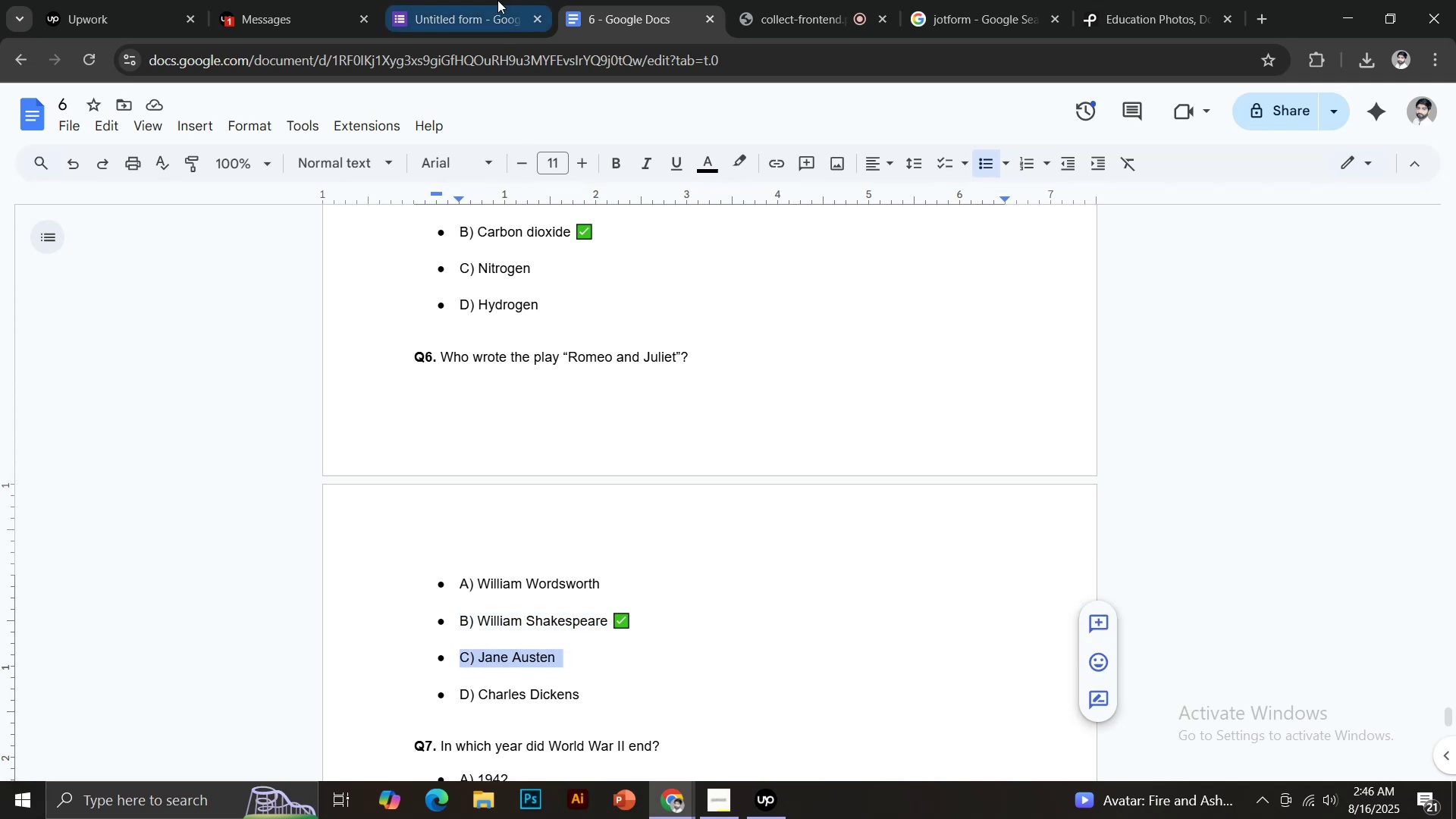 
key(Control+V)
 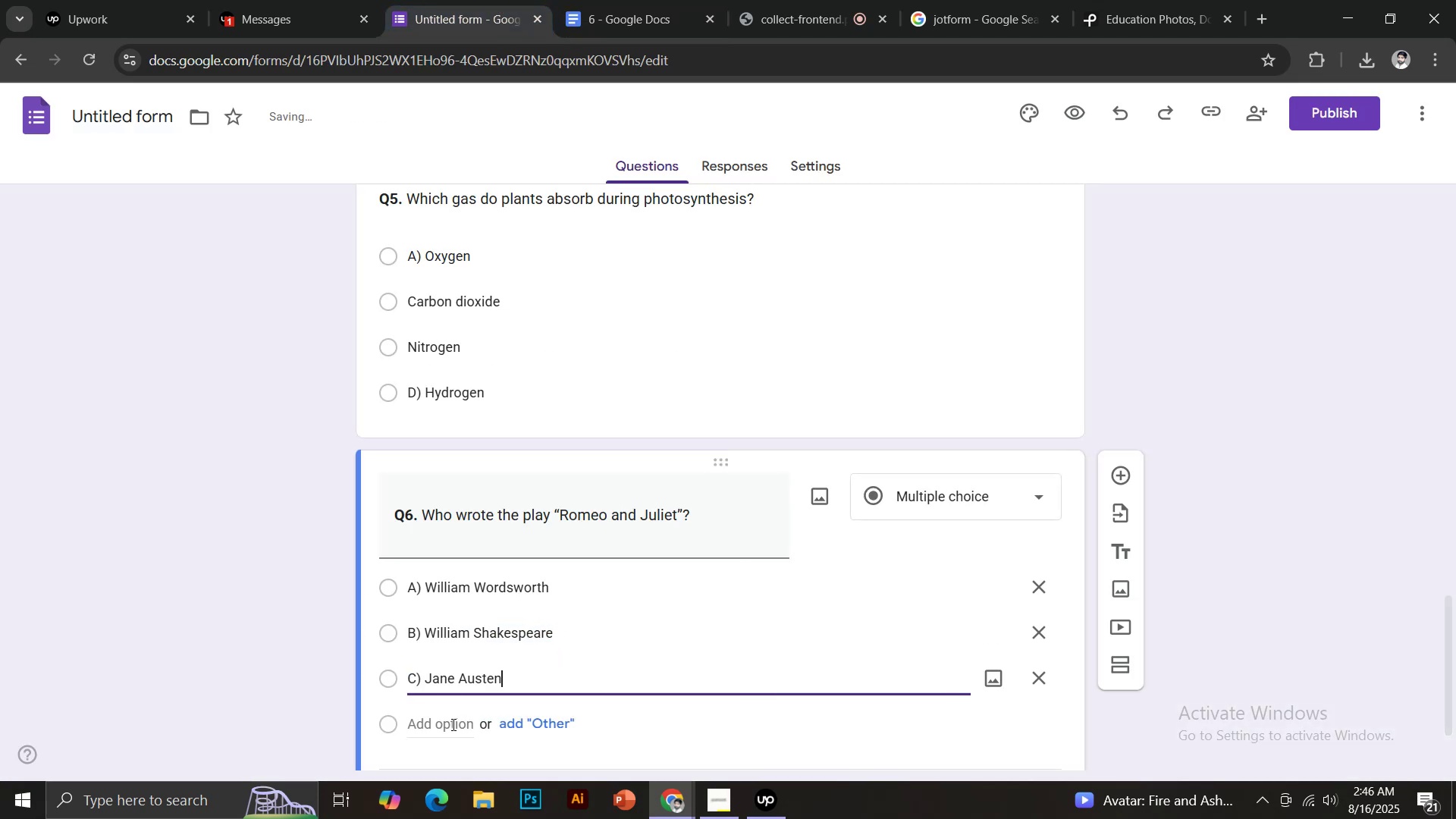 
left_click([452, 724])
 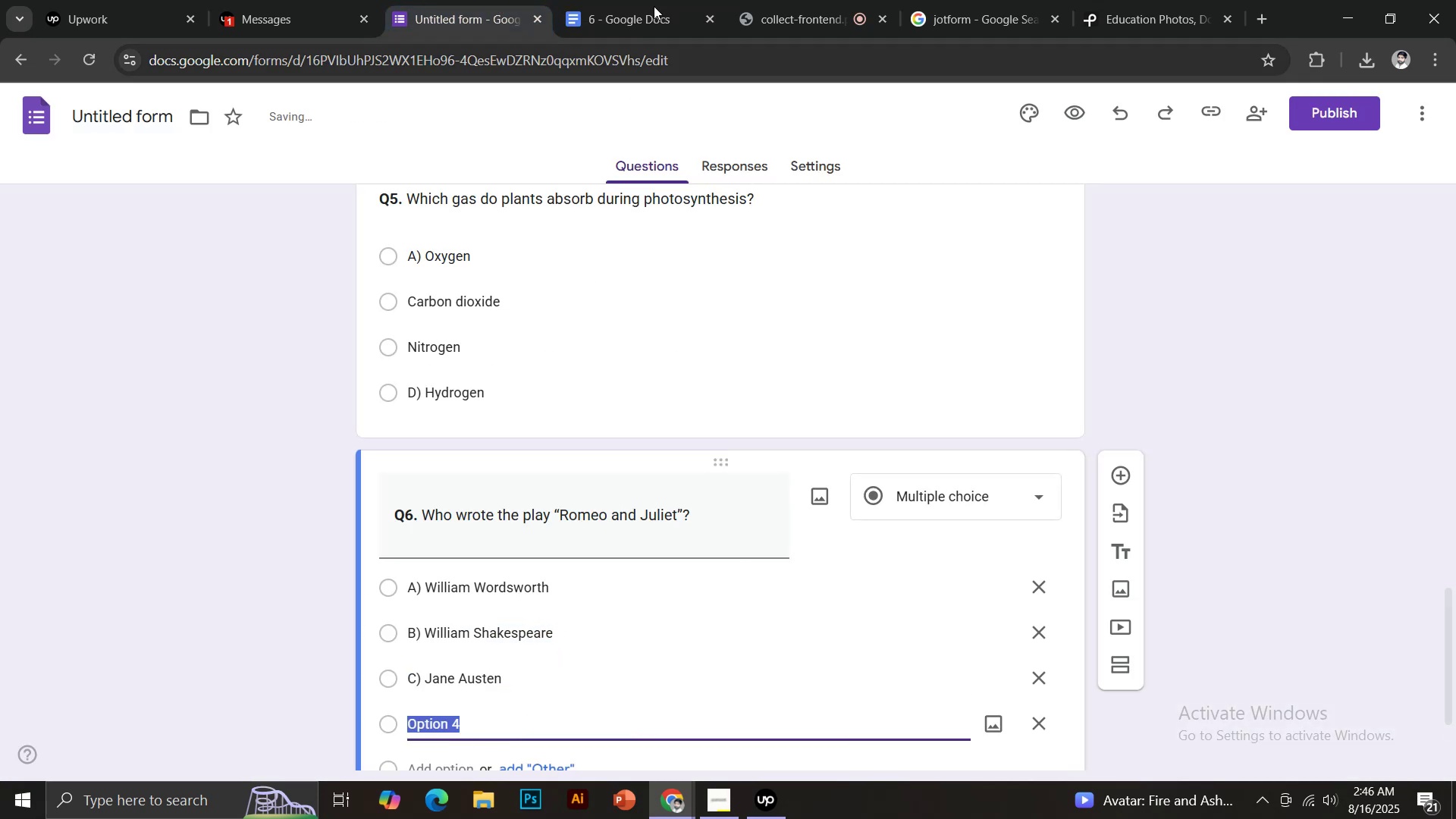 
left_click([653, 0])
 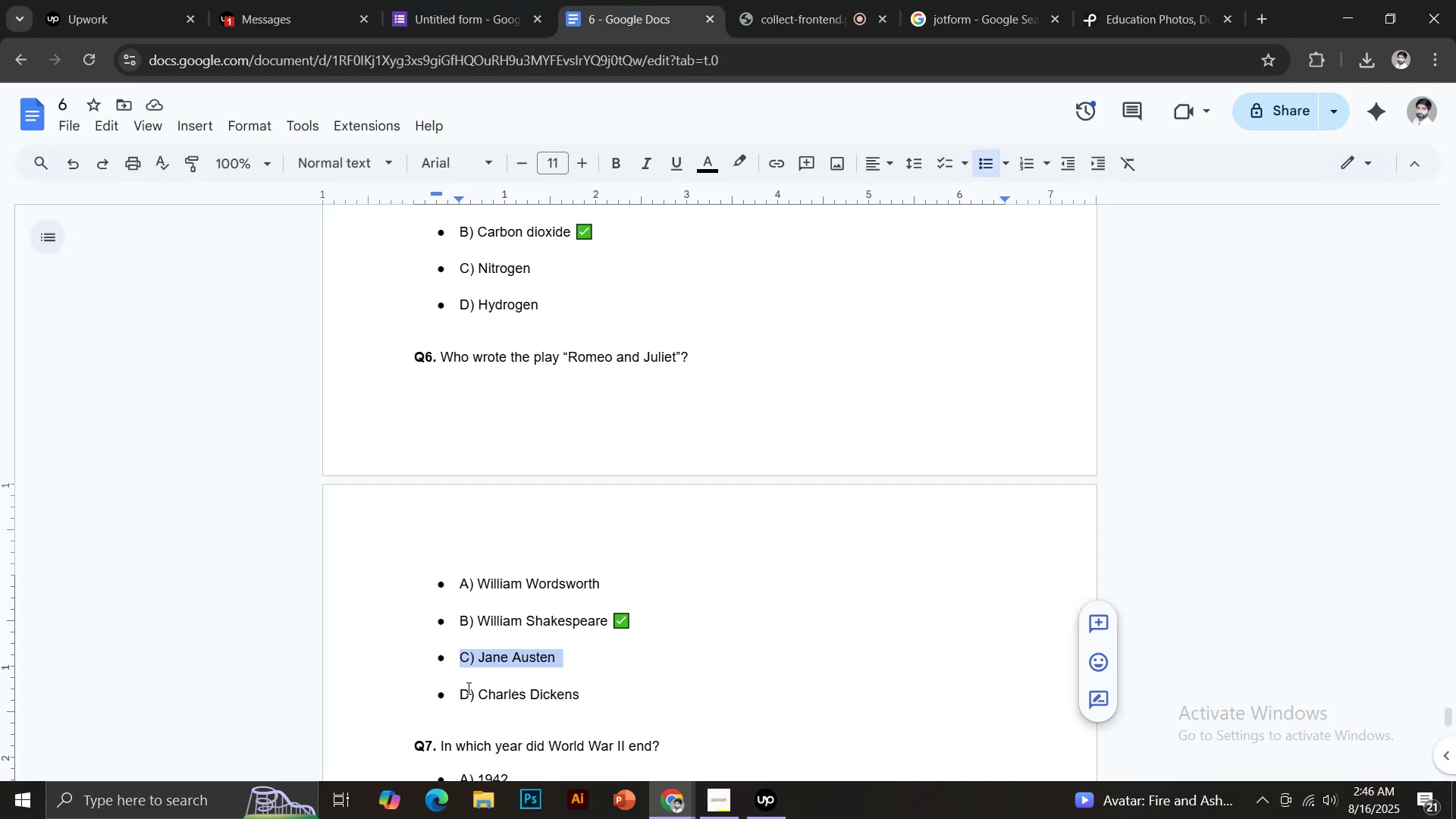 
left_click_drag(start_coordinate=[460, 695], to_coordinate=[582, 700])
 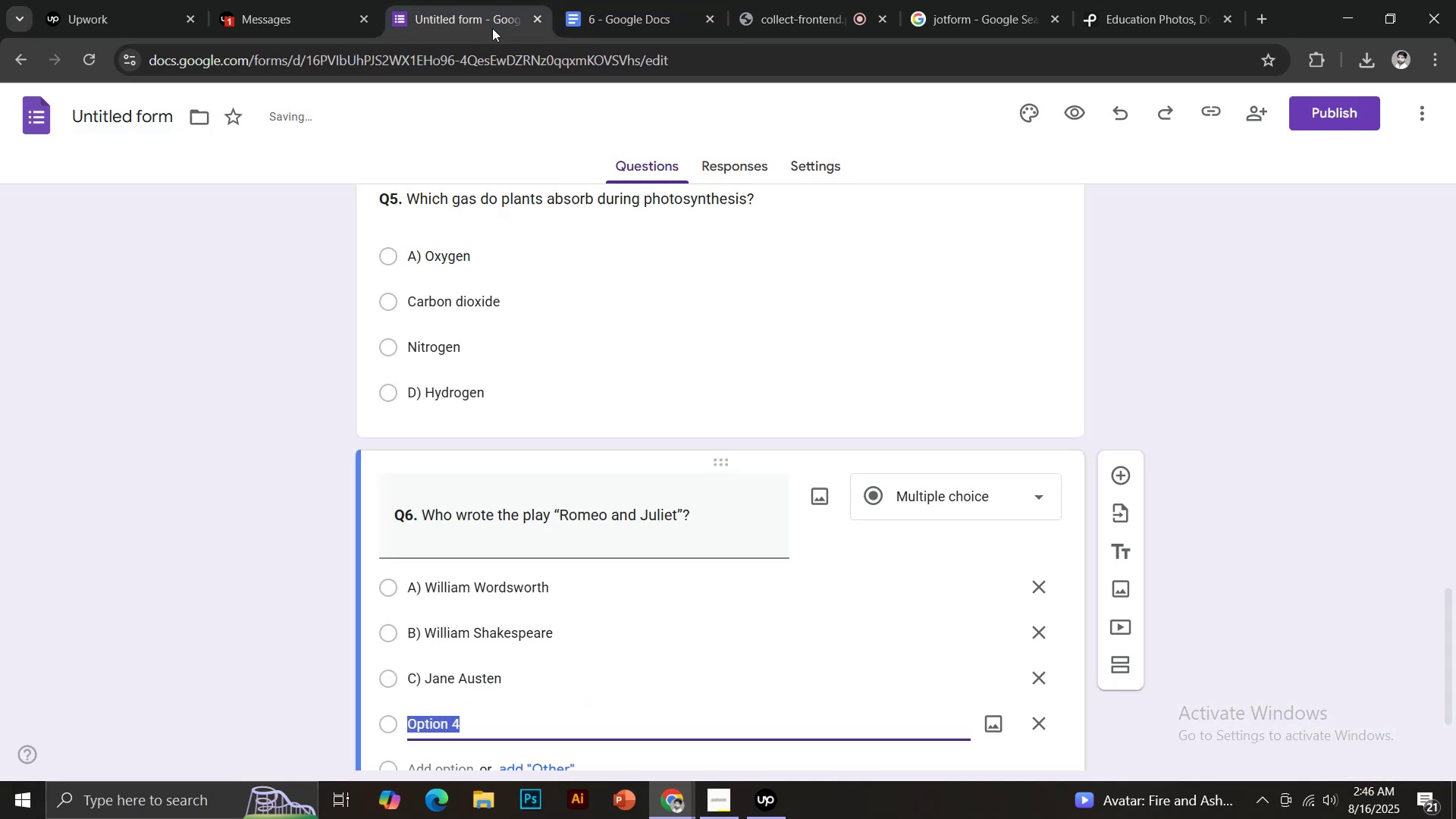 
key(Control+C)
 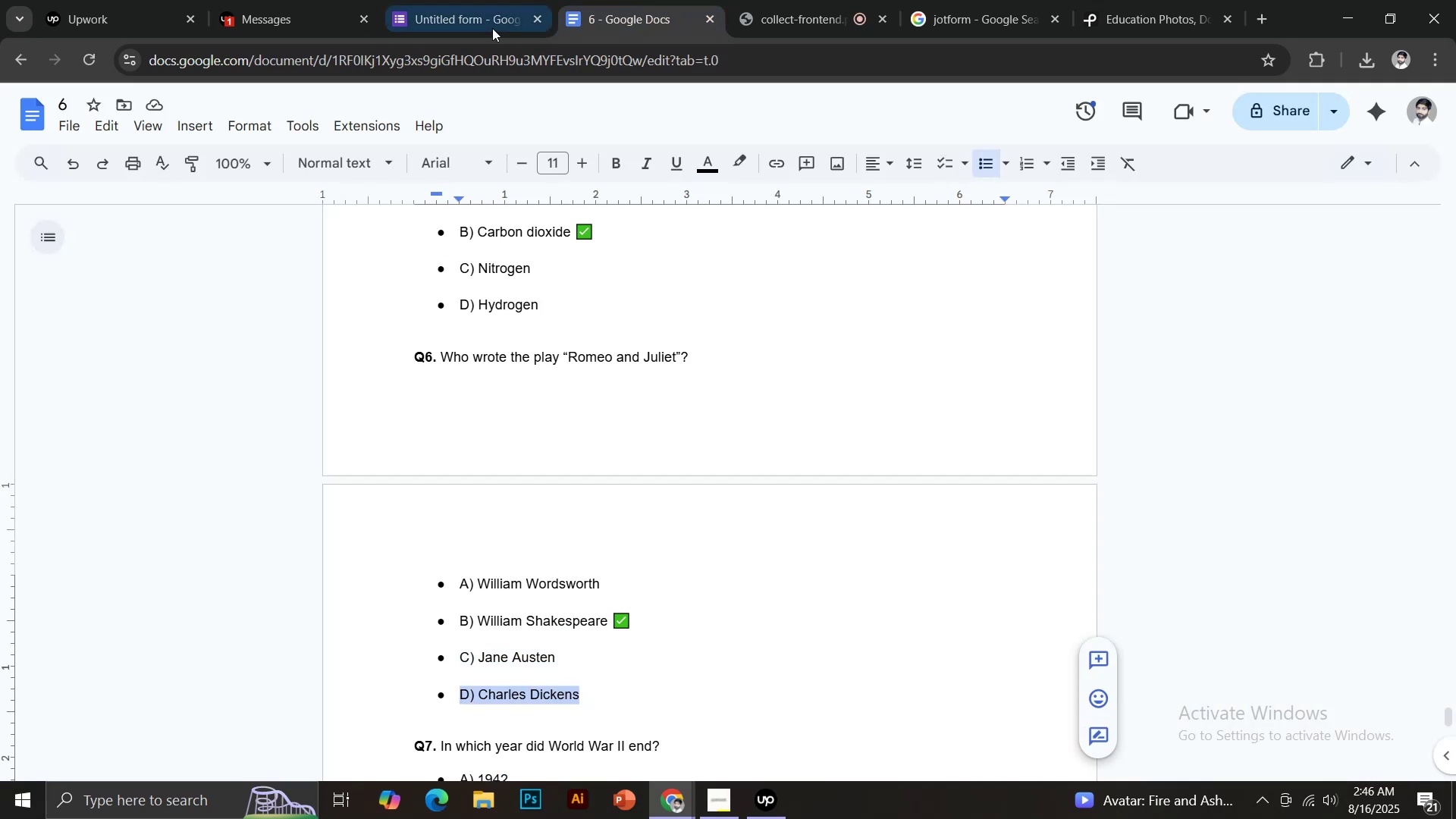 
left_click([492, 28])
 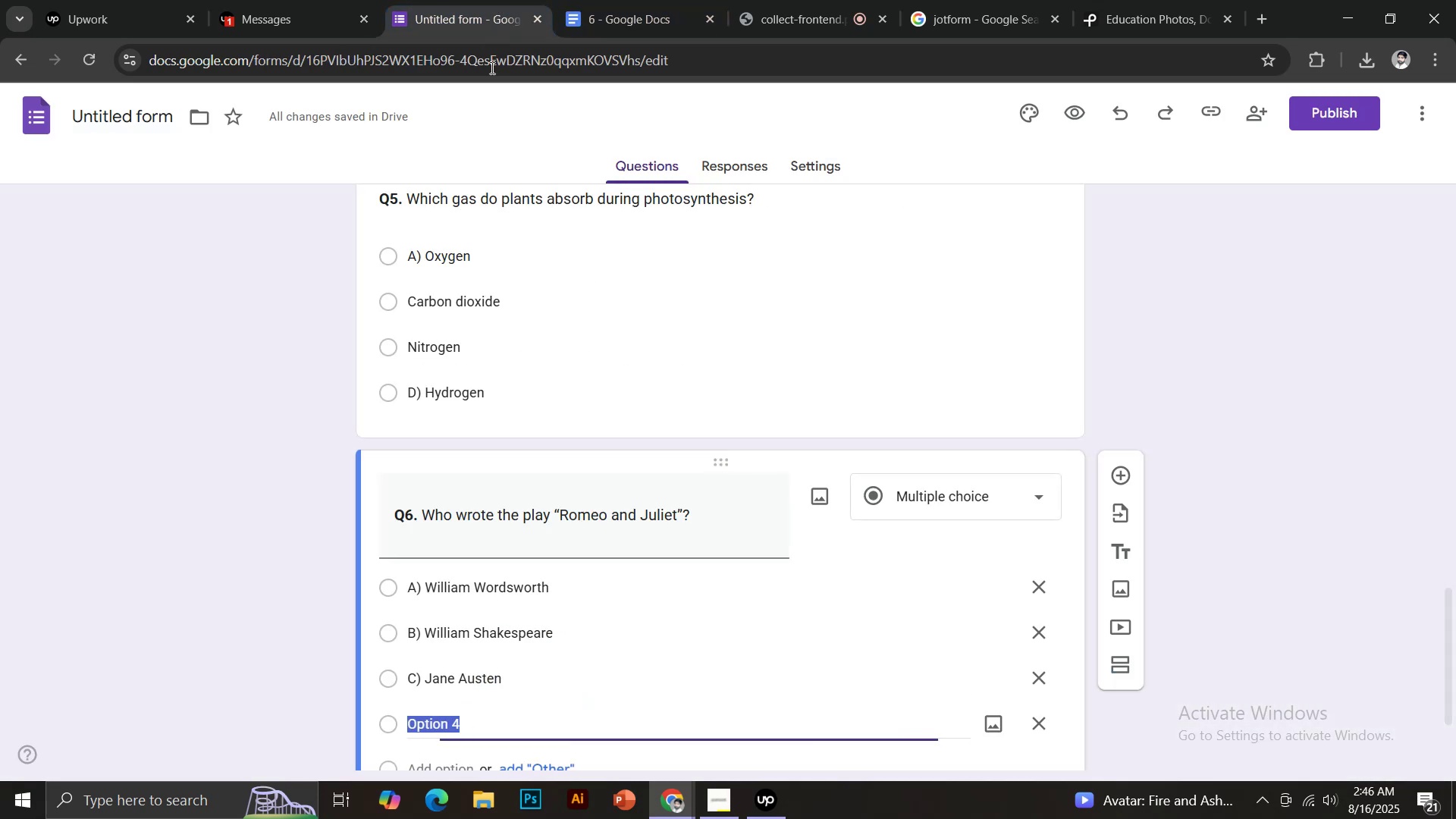 
key(Control+V)
 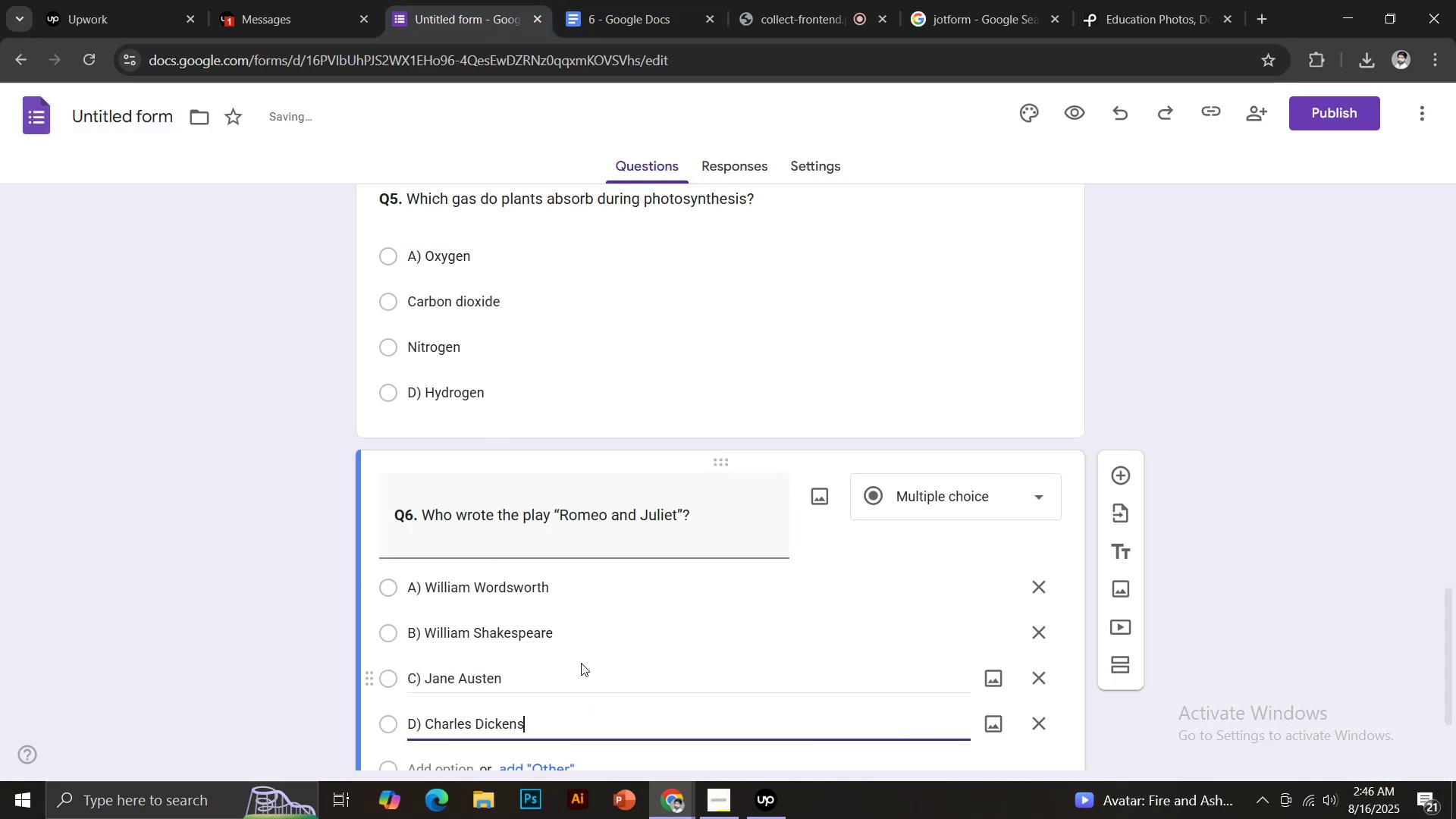 
scroll: coordinate [597, 656], scroll_direction: down, amount: 4.0
 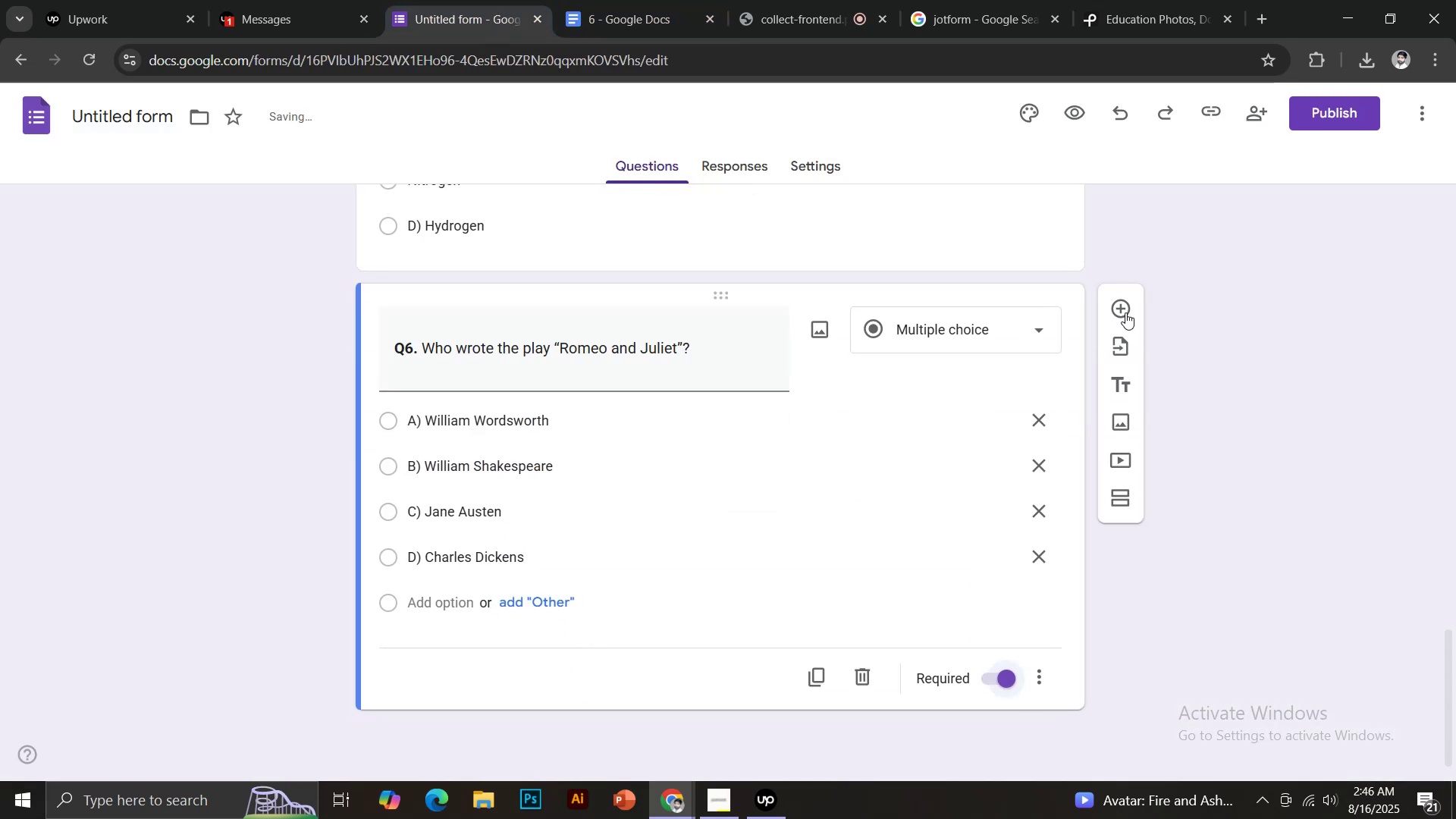 
left_click([1119, 301])
 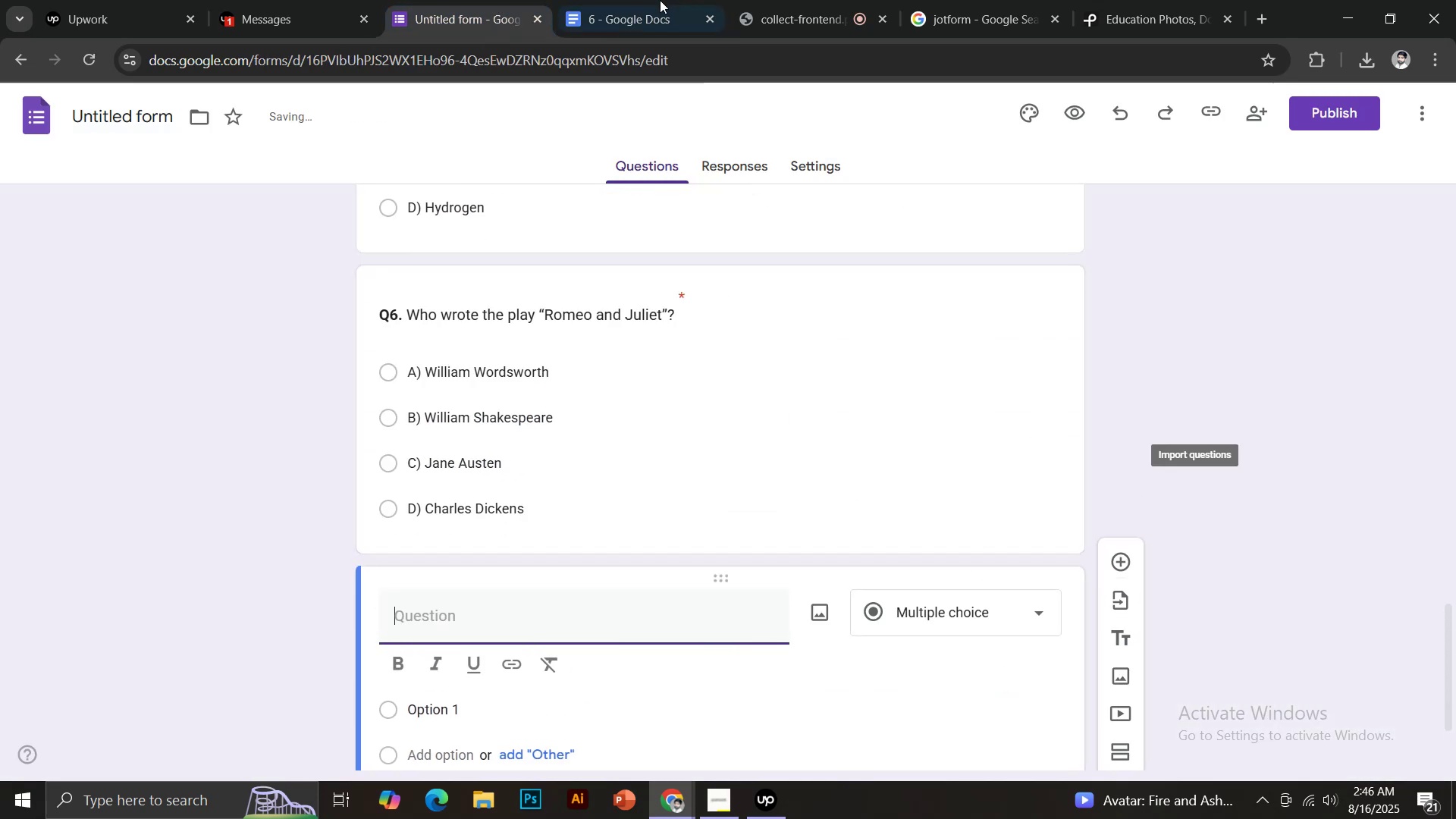 
left_click([649, 0])
 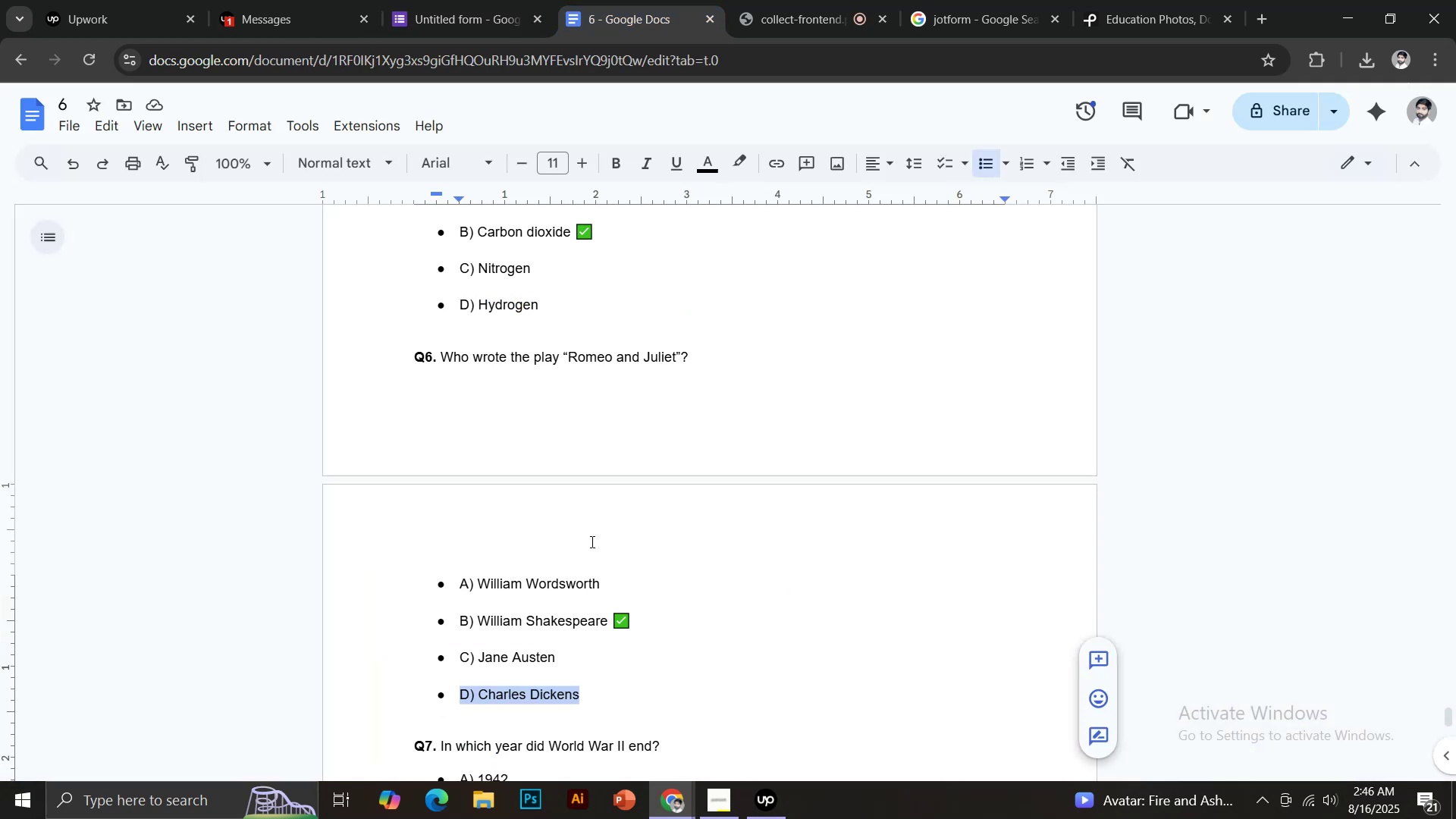 
scroll: coordinate [554, 547], scroll_direction: down, amount: 4.0
 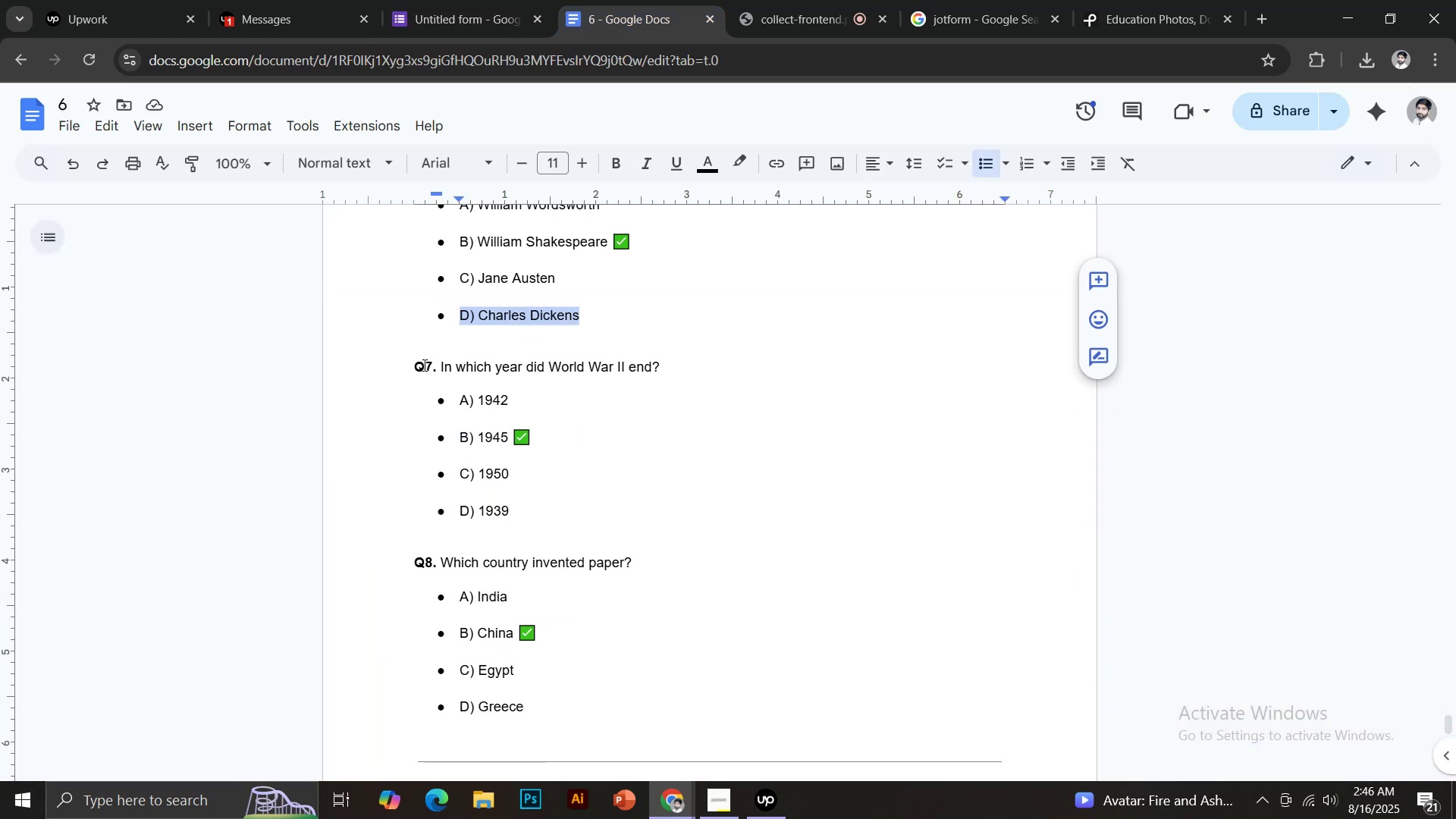 
left_click_drag(start_coordinate=[416, 366], to_coordinate=[671, 362])
 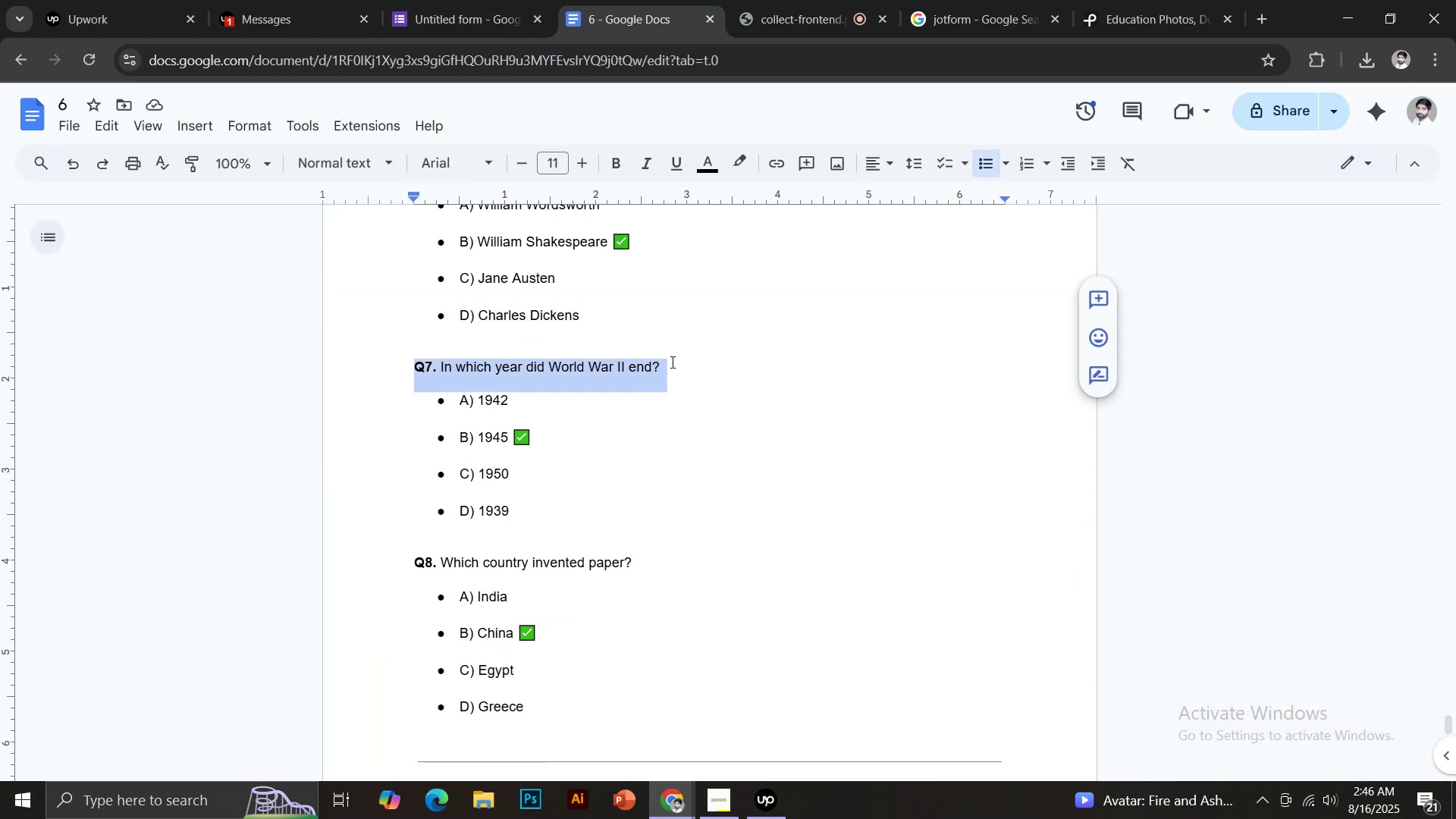 
key(Control+ControlLeft)
 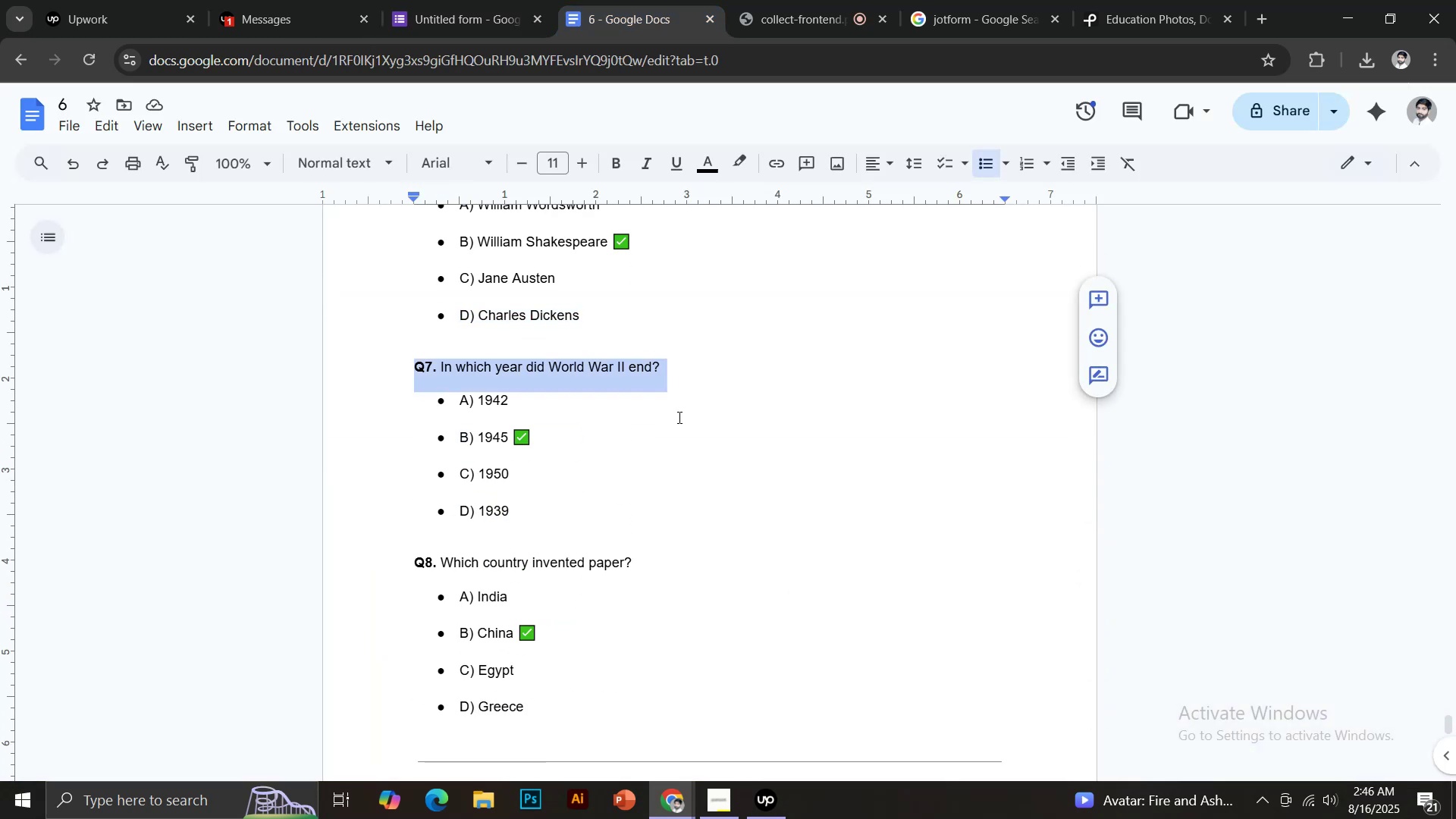 
key(Control+C)
 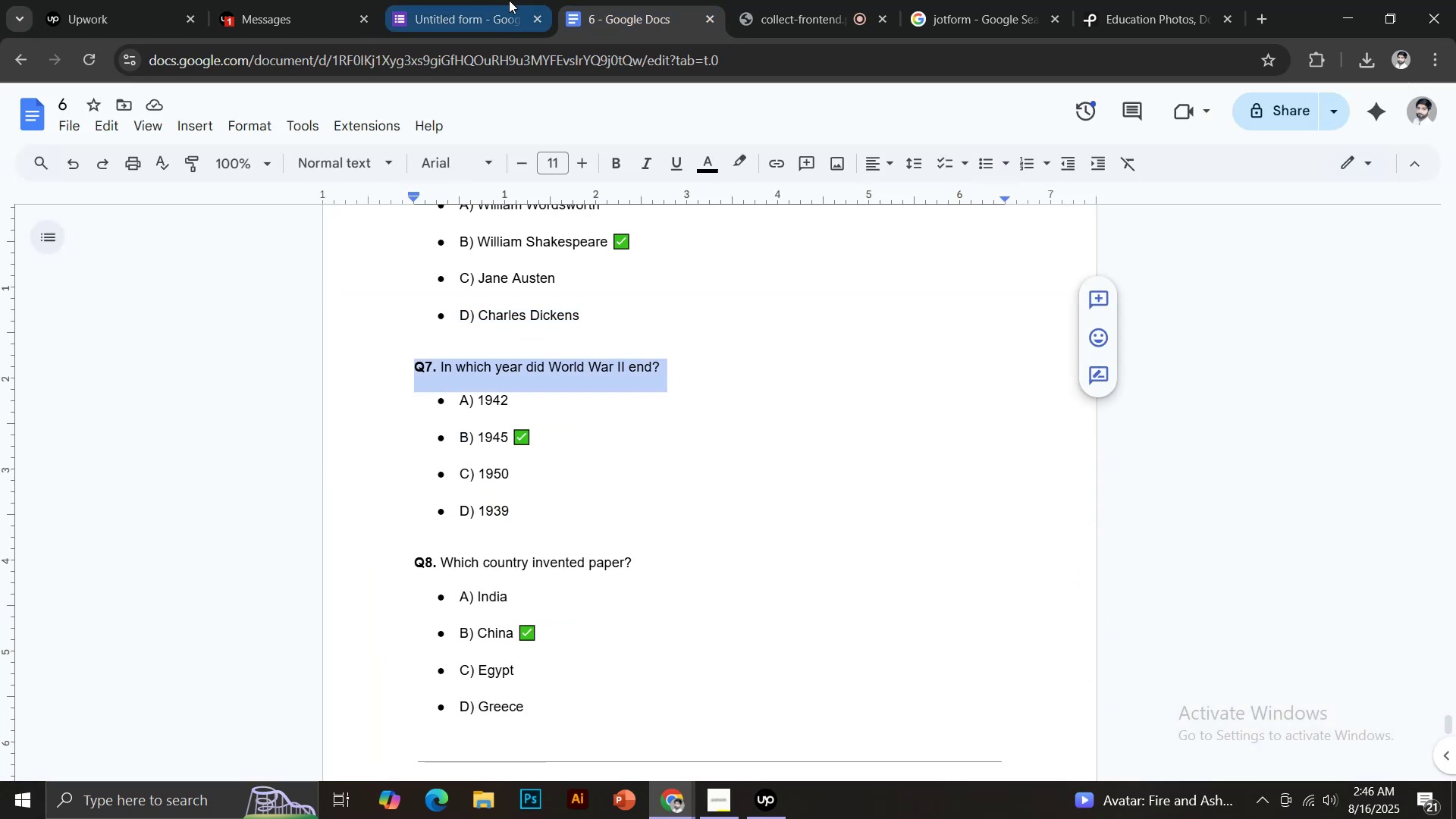 
left_click([498, 0])
 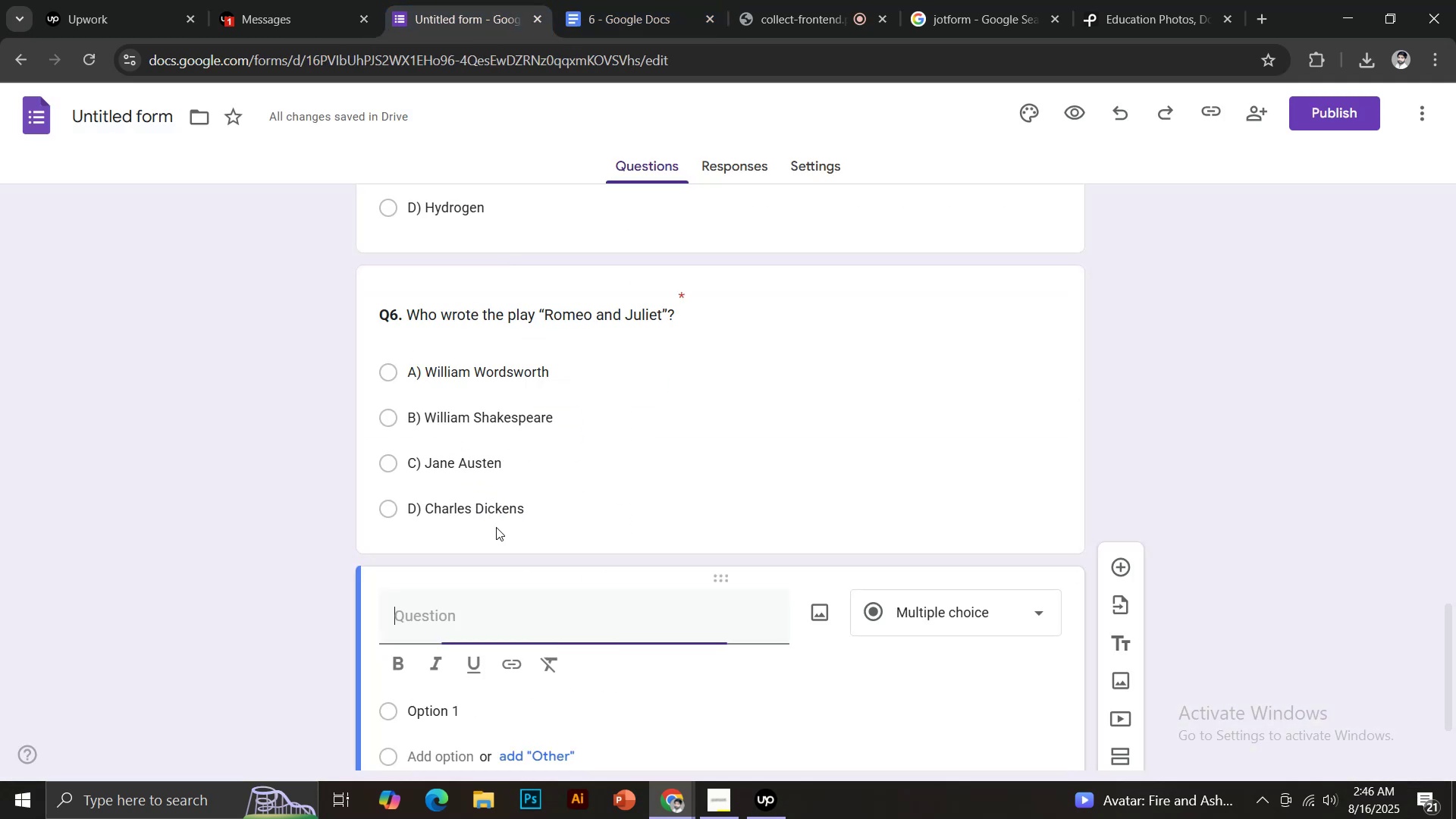 
key(Control+V)
 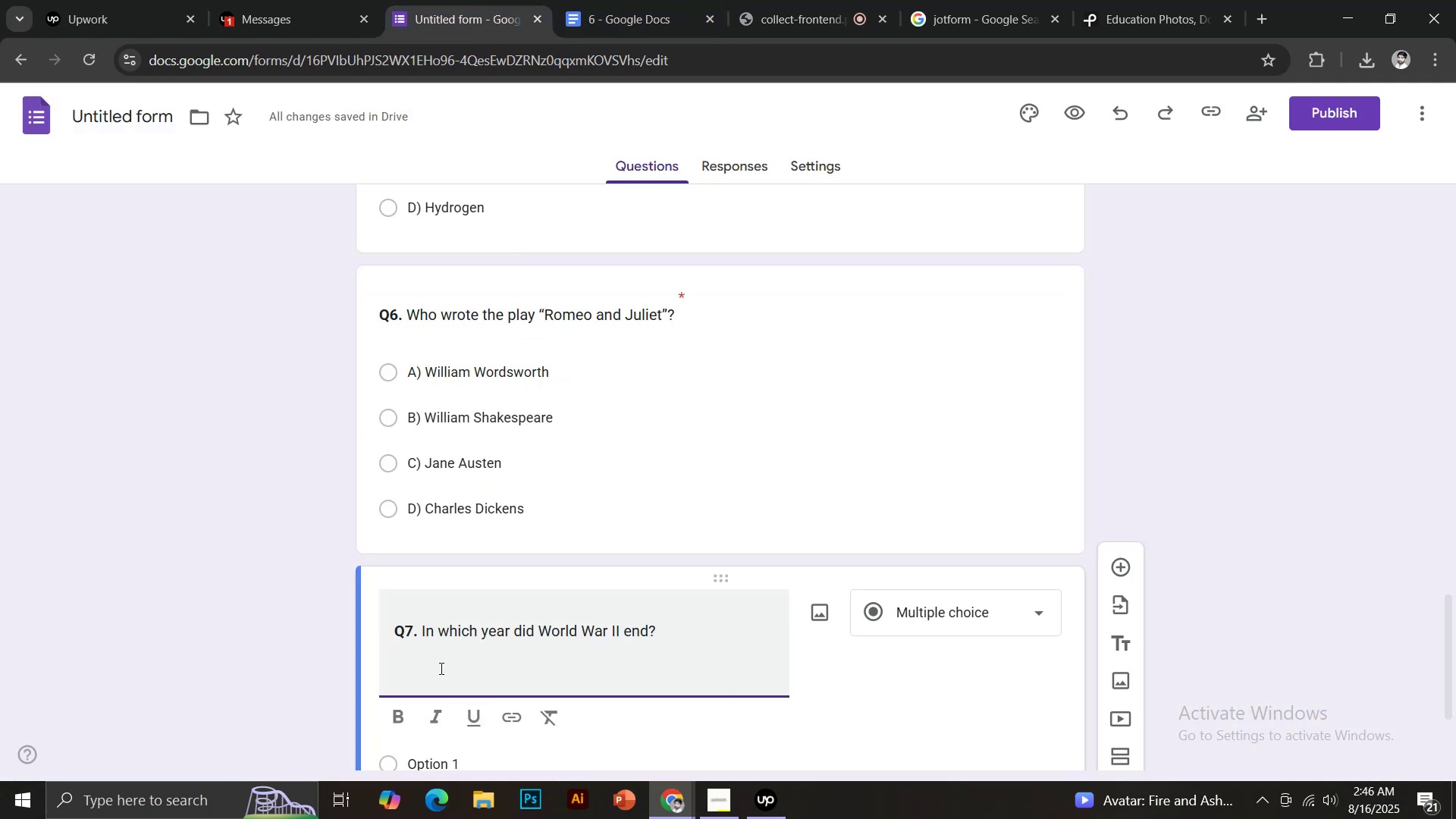 
key(Backspace)
 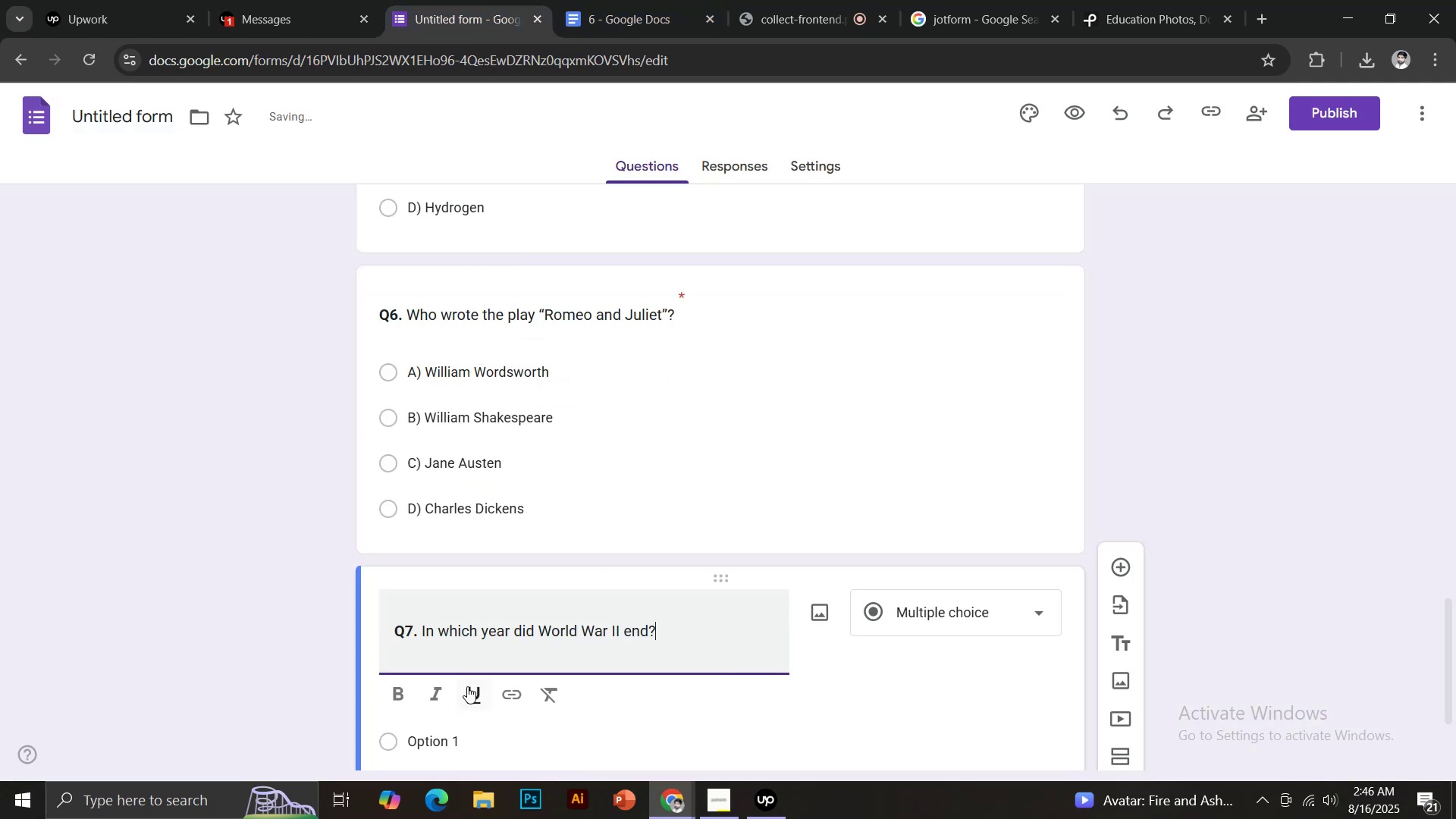 
scroll: coordinate [466, 686], scroll_direction: down, amount: 2.0
 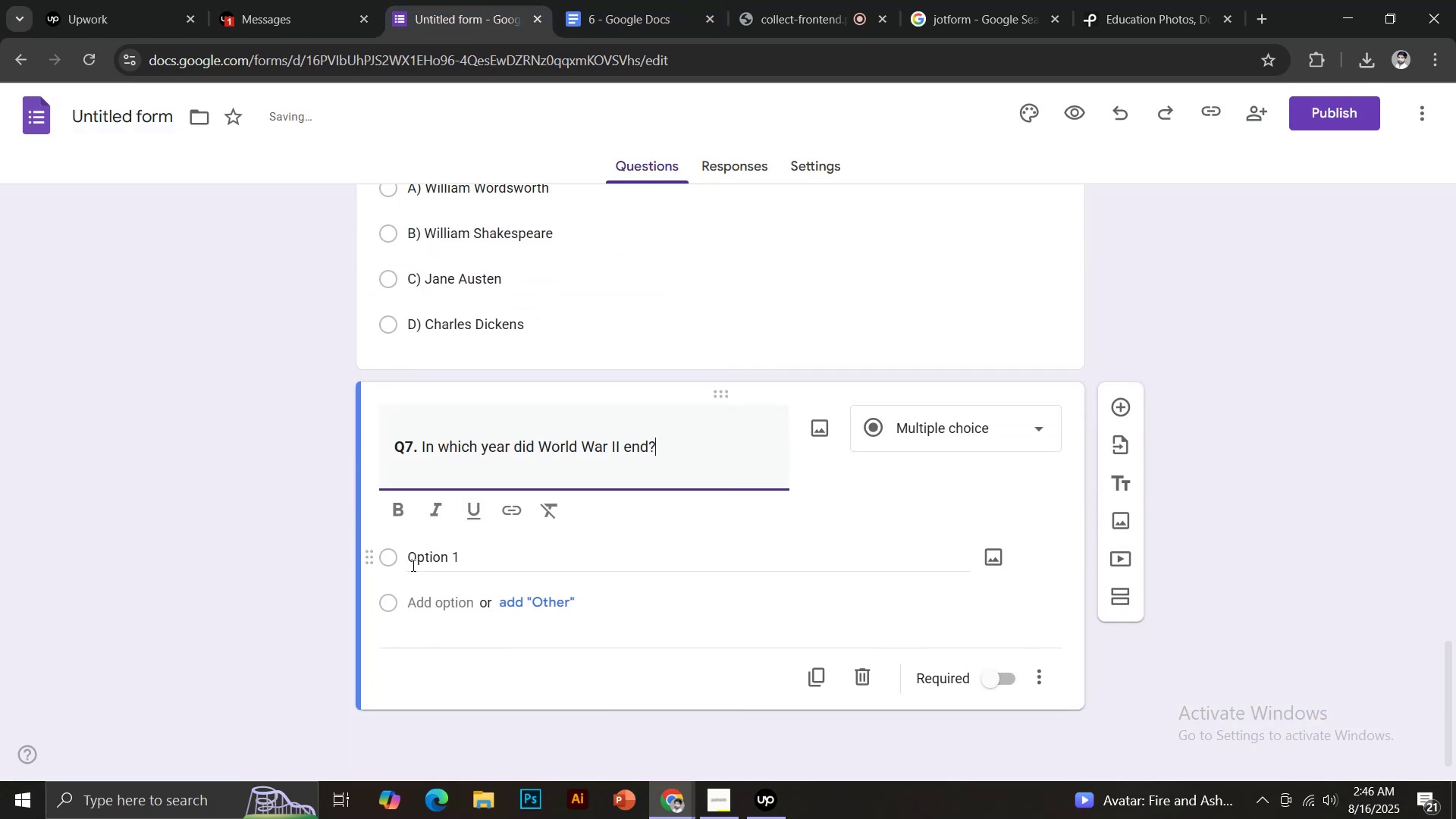 
left_click([441, 550])
 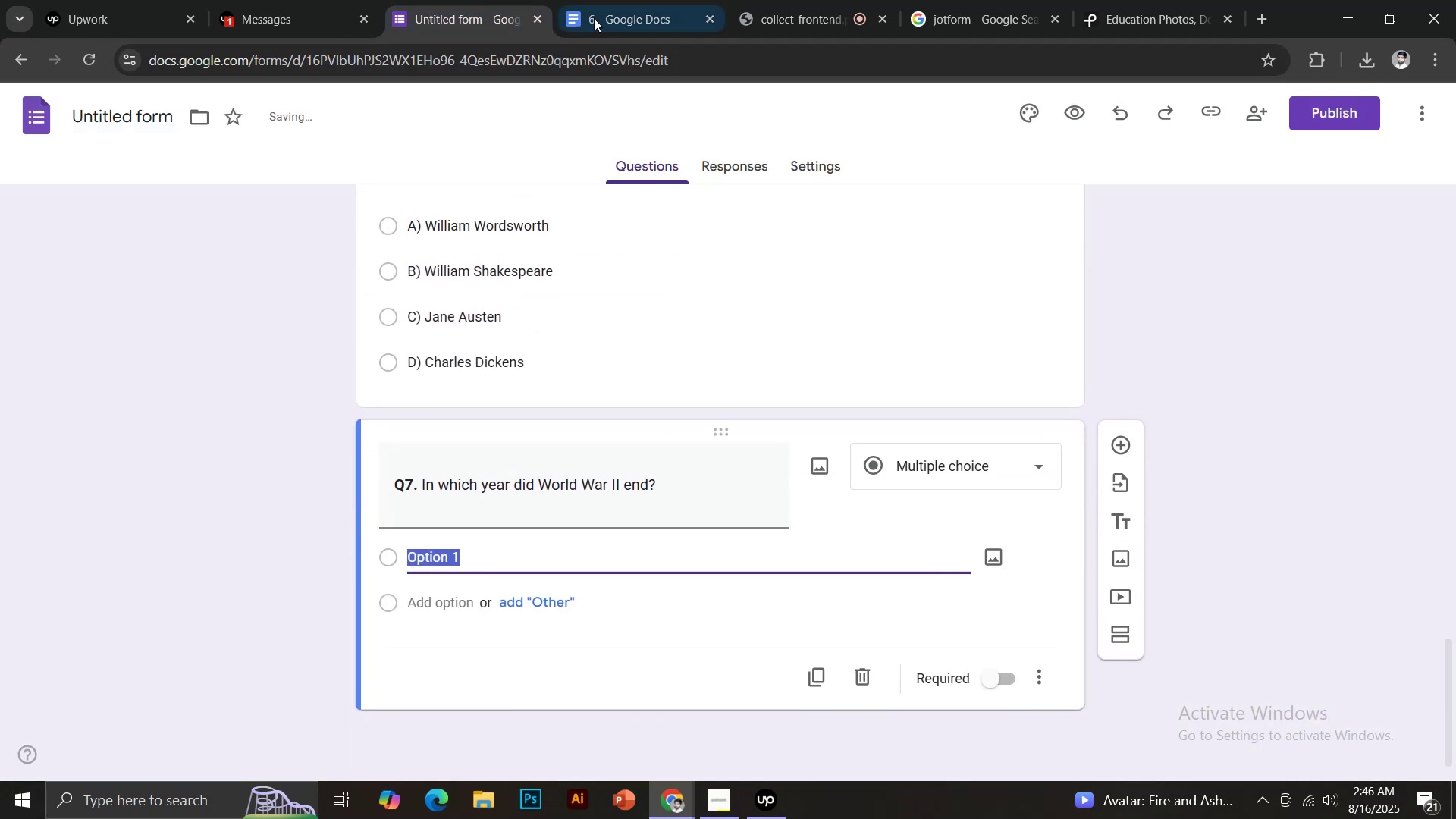 
left_click([613, 0])
 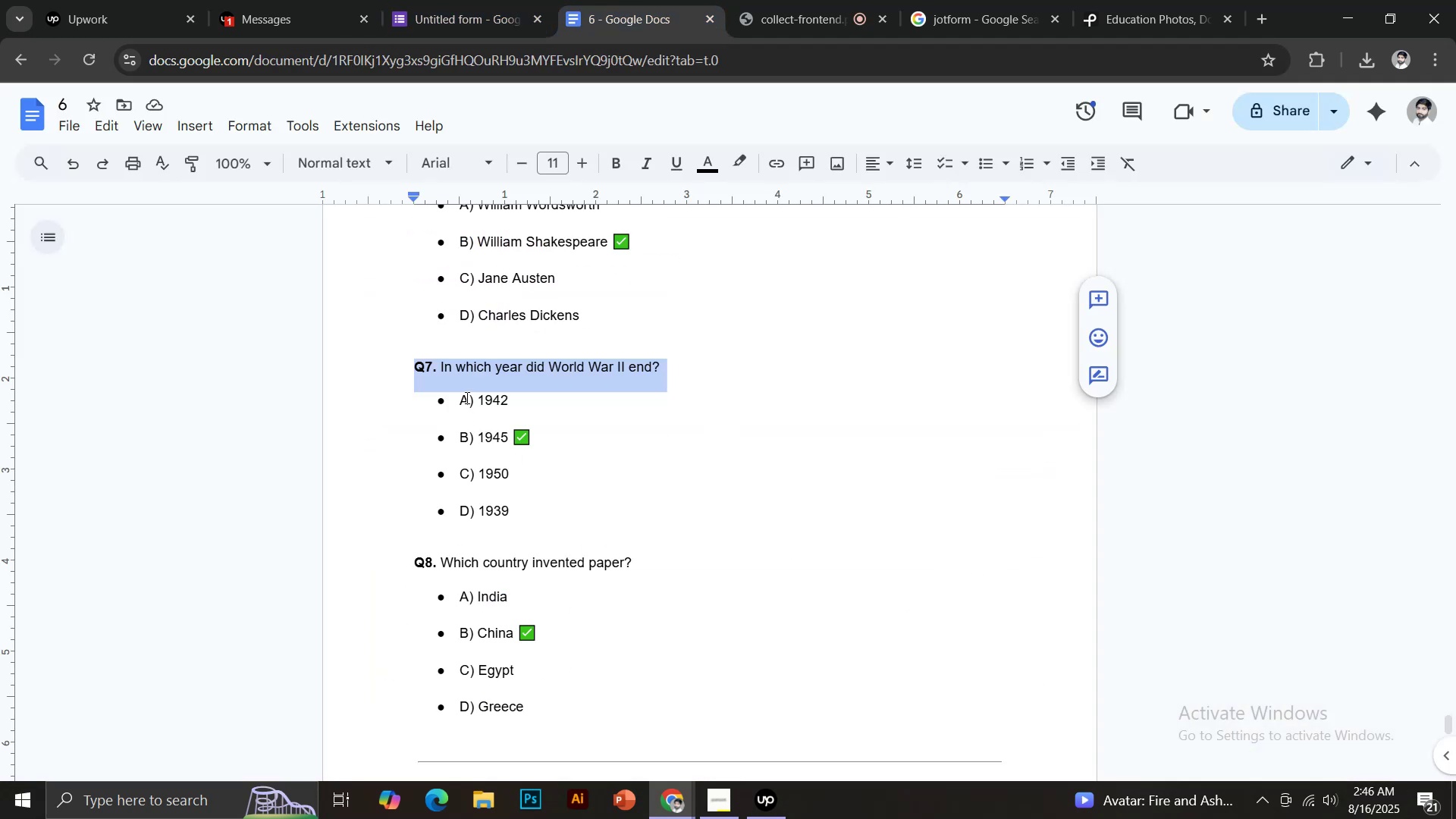 
left_click_drag(start_coordinate=[460, 397], to_coordinate=[514, 397])
 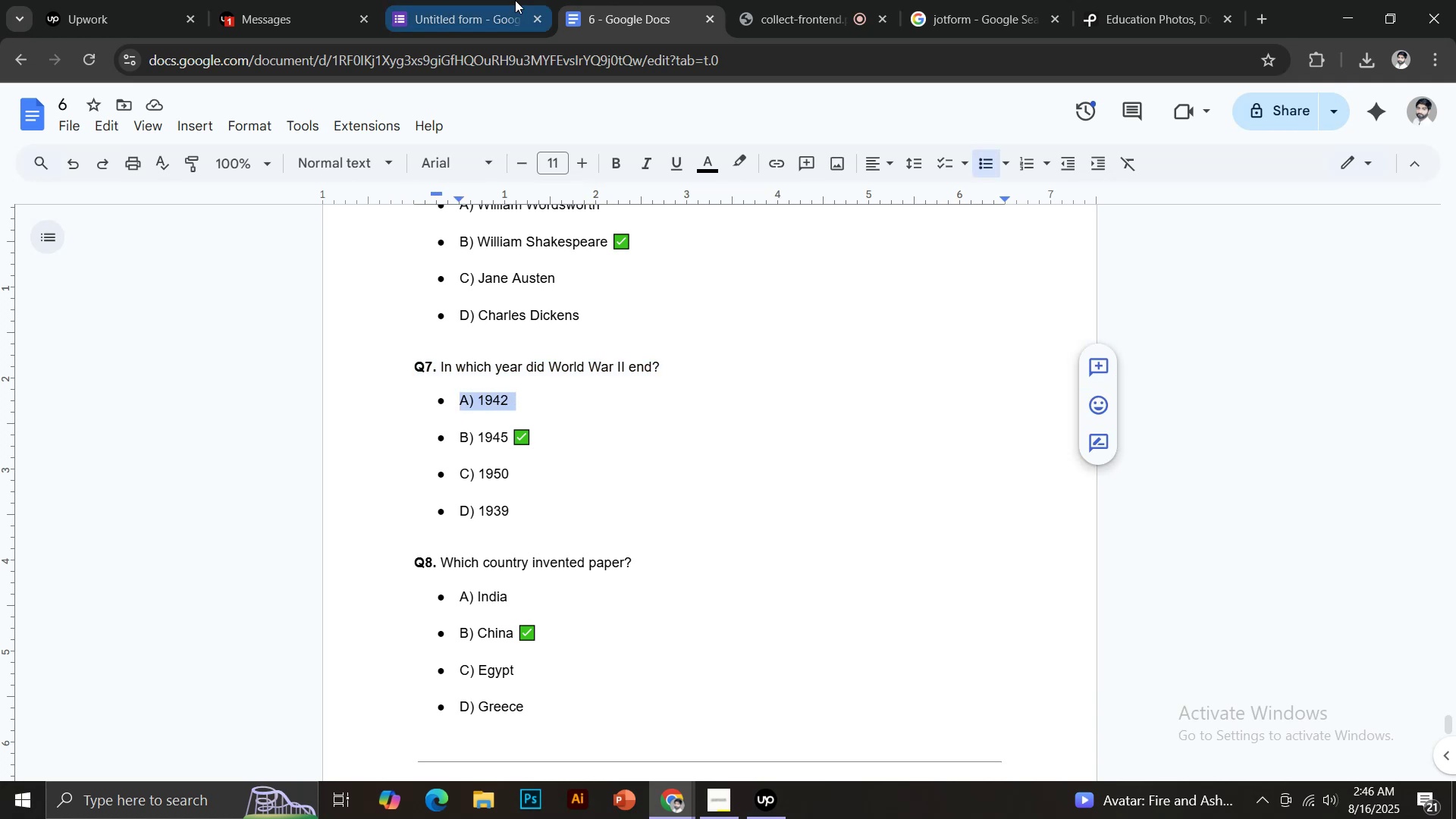 
key(Control+C)
 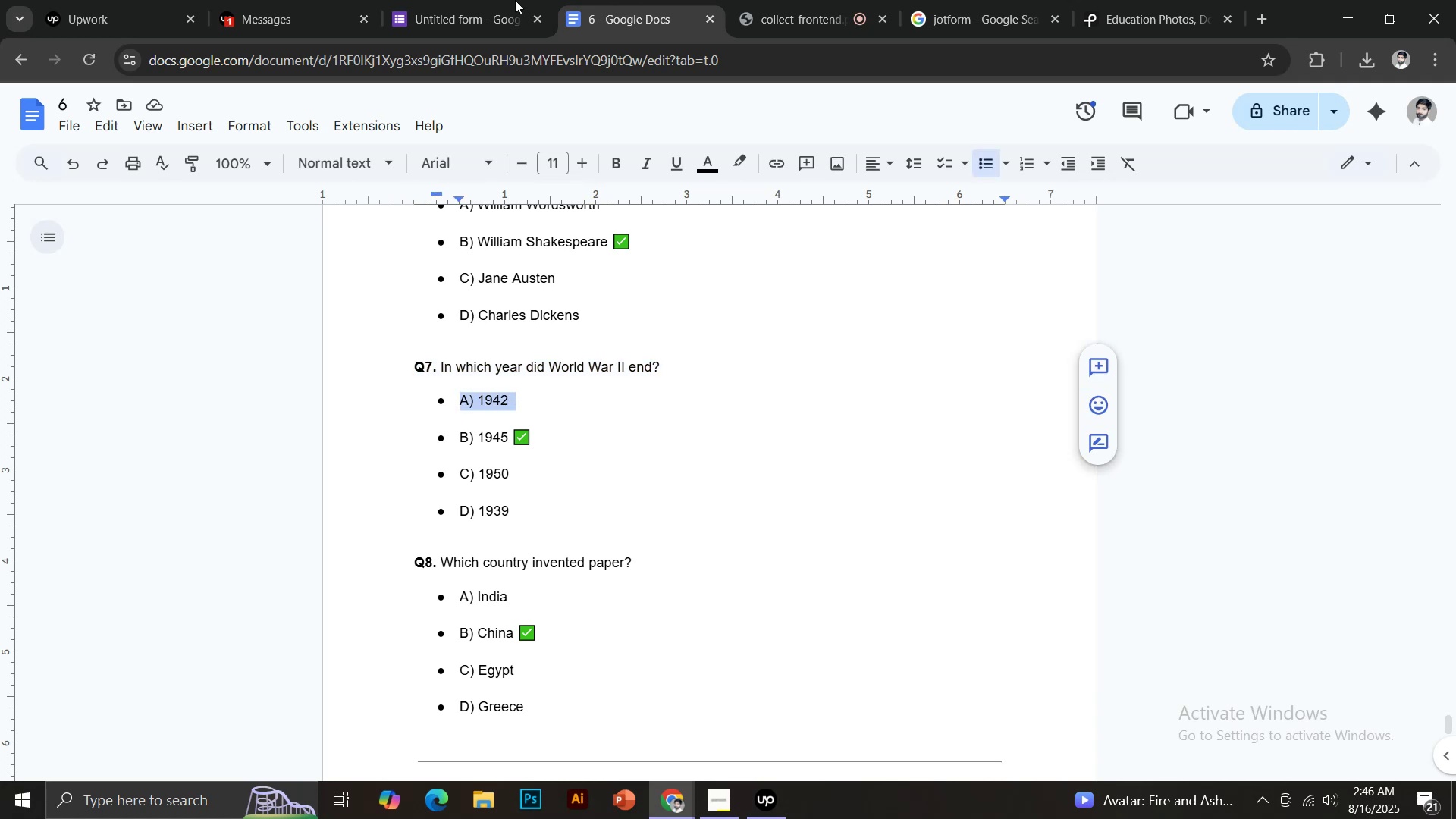 
left_click([515, 0])
 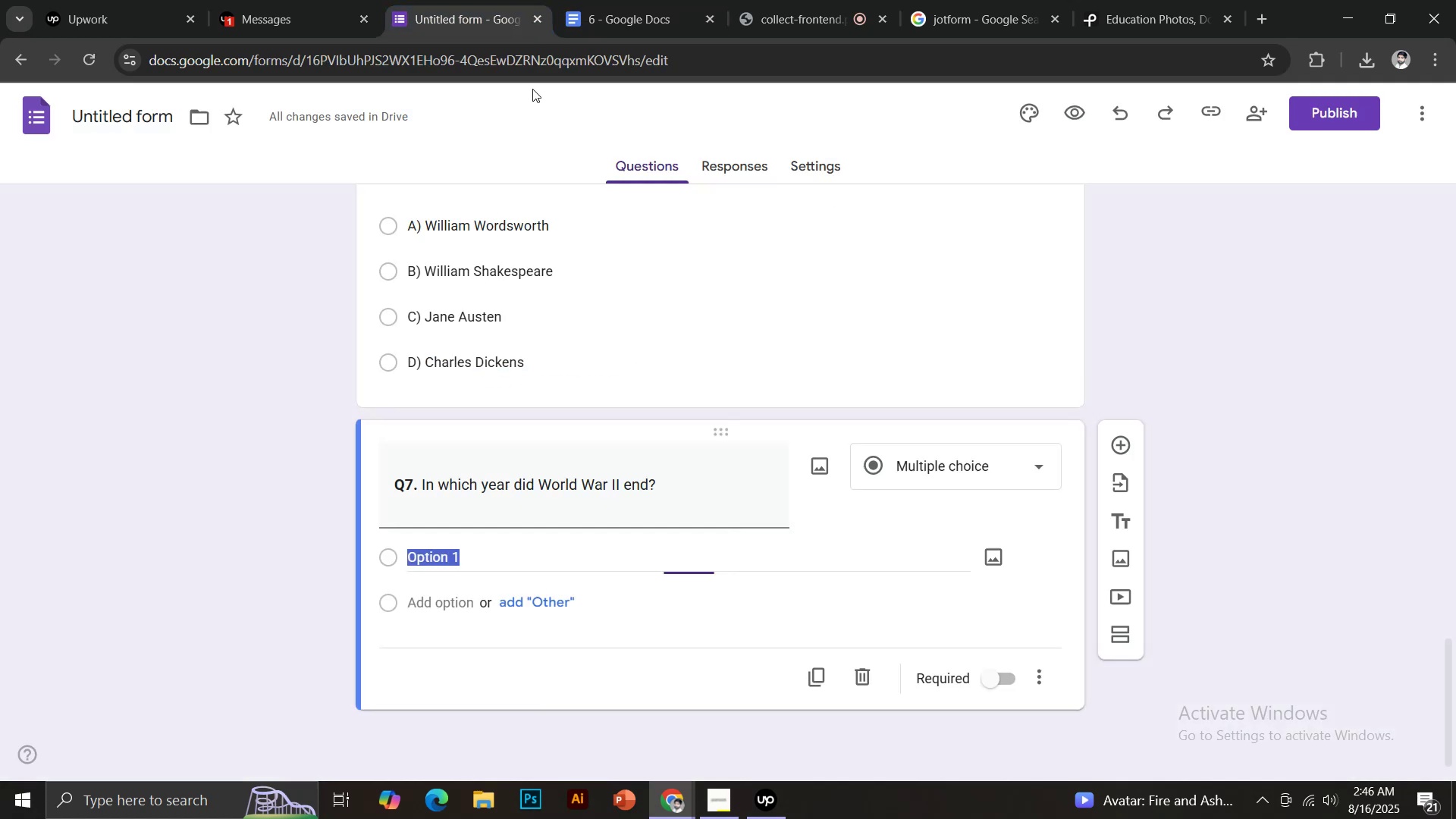 
key(Control+V)
 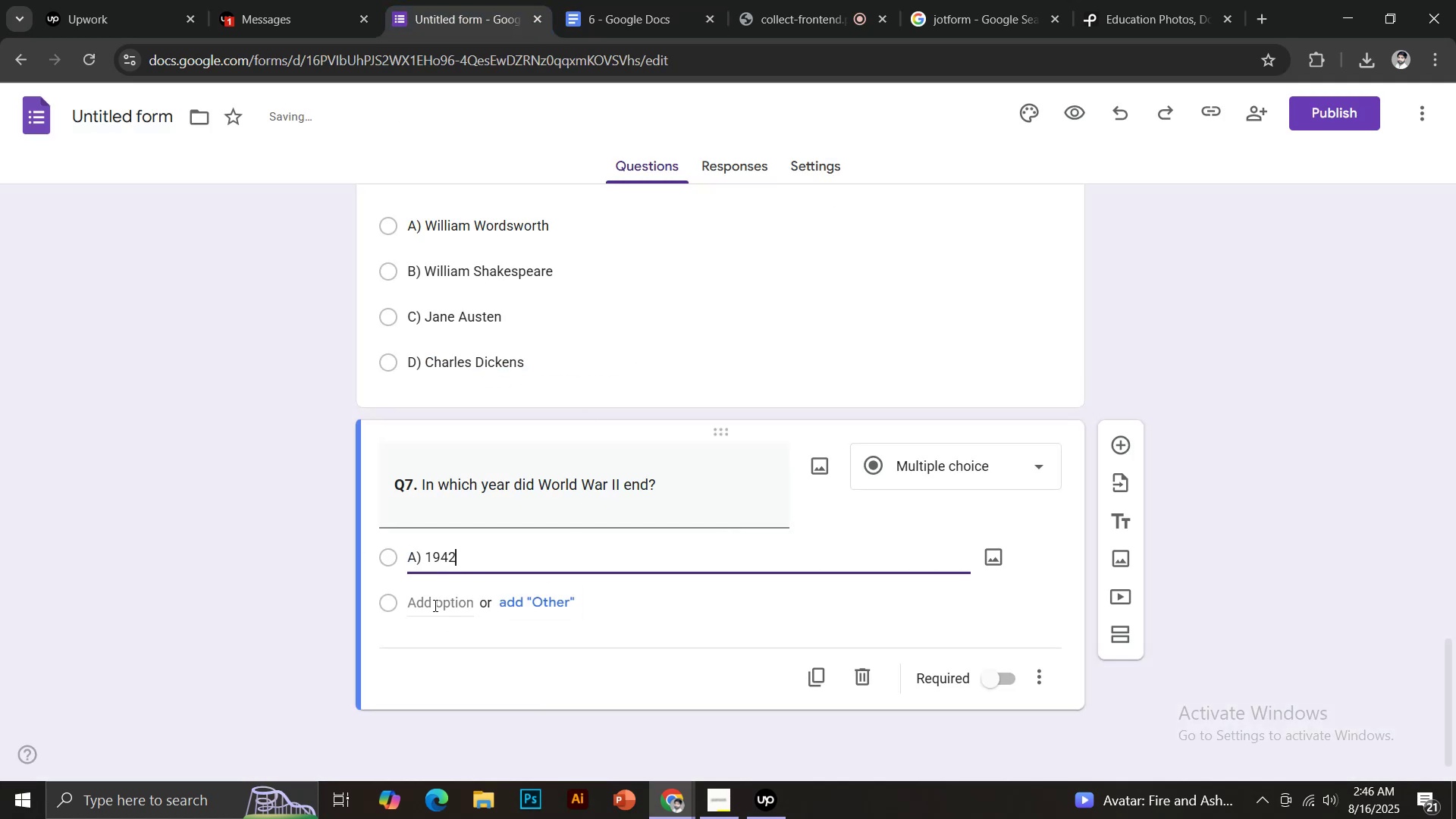 
left_click([433, 604])
 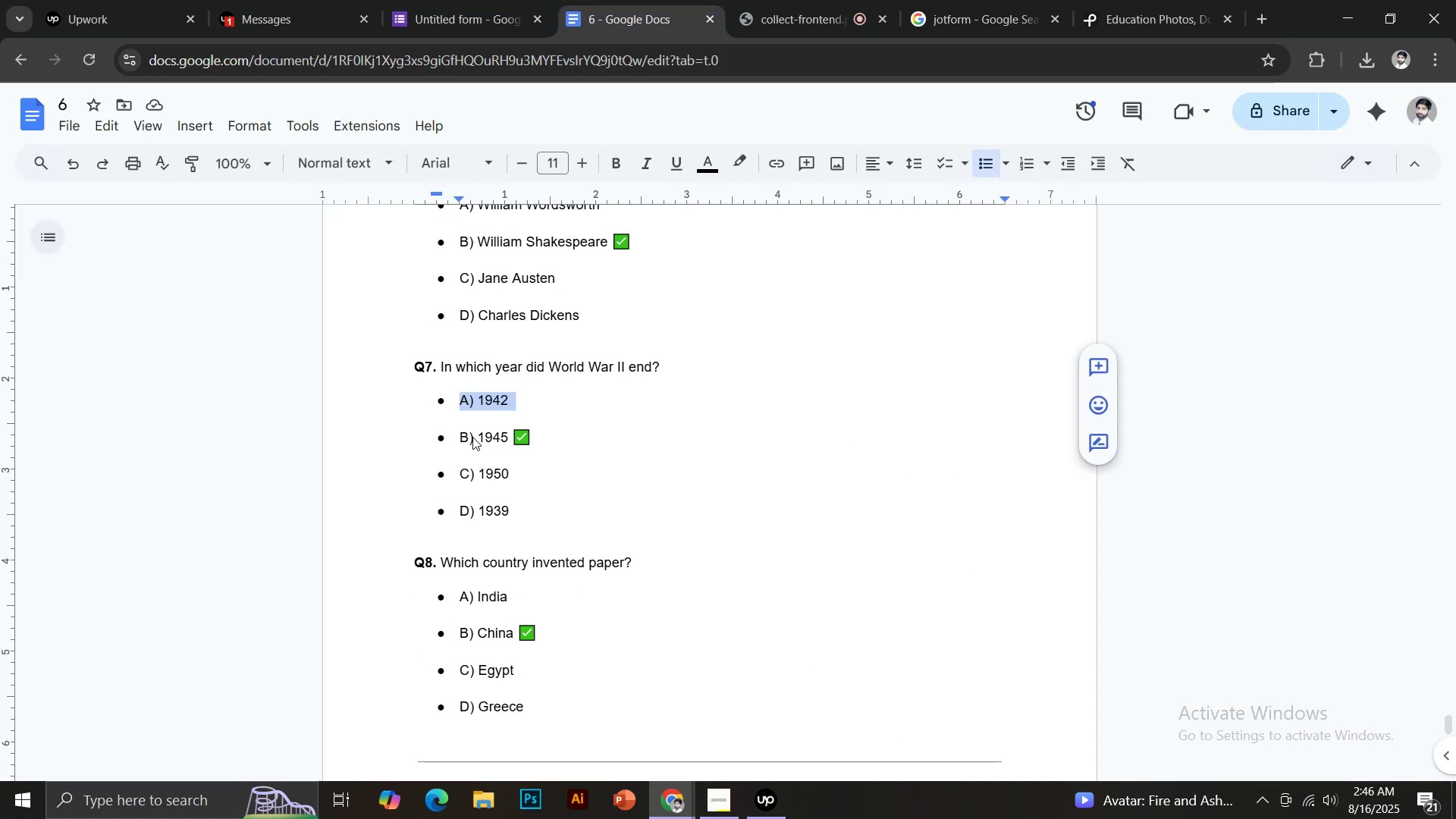 
left_click_drag(start_coordinate=[460, 437], to_coordinate=[507, 438])
 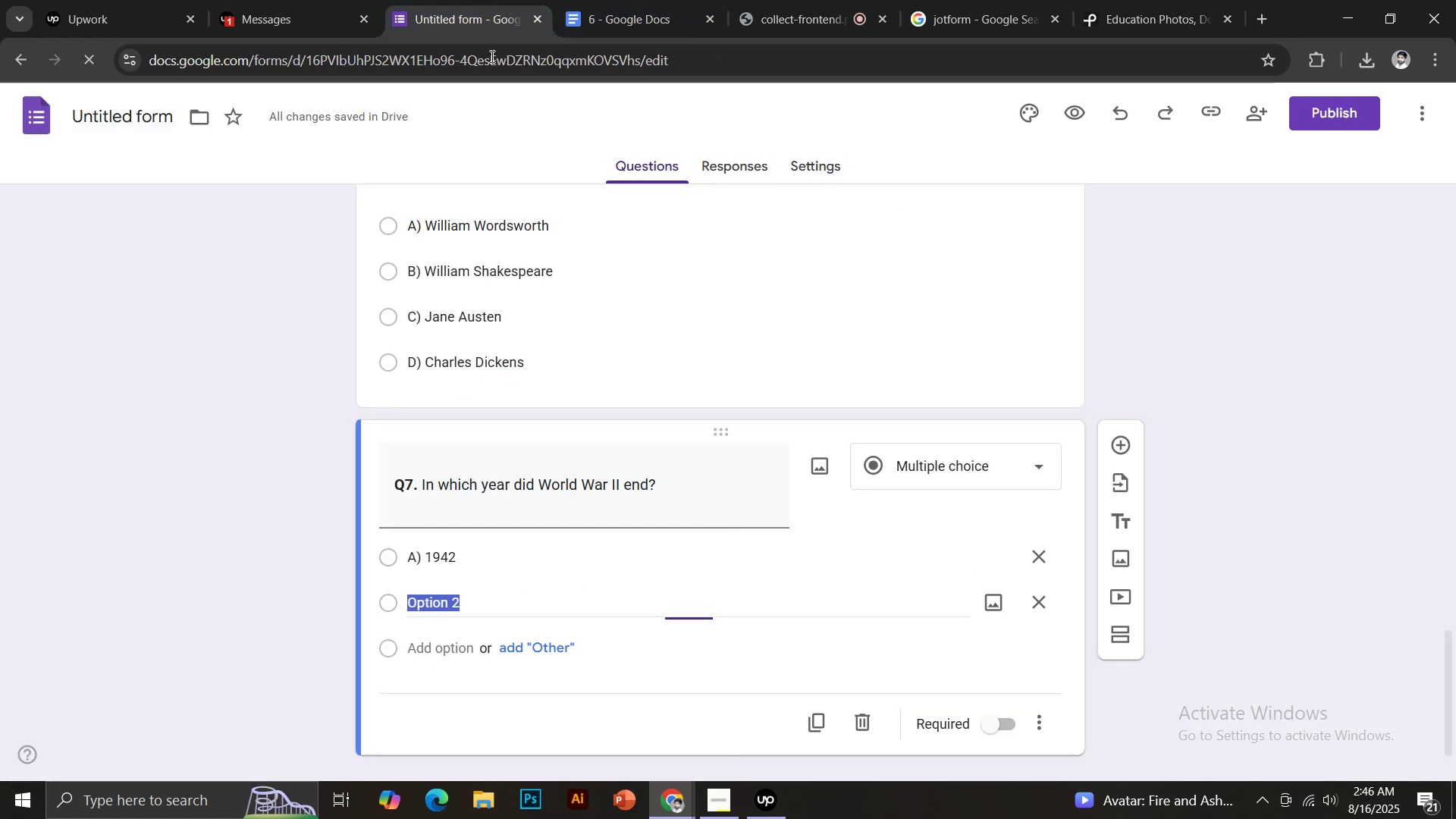 
hold_key(key=ControlLeft, duration=0.36)
 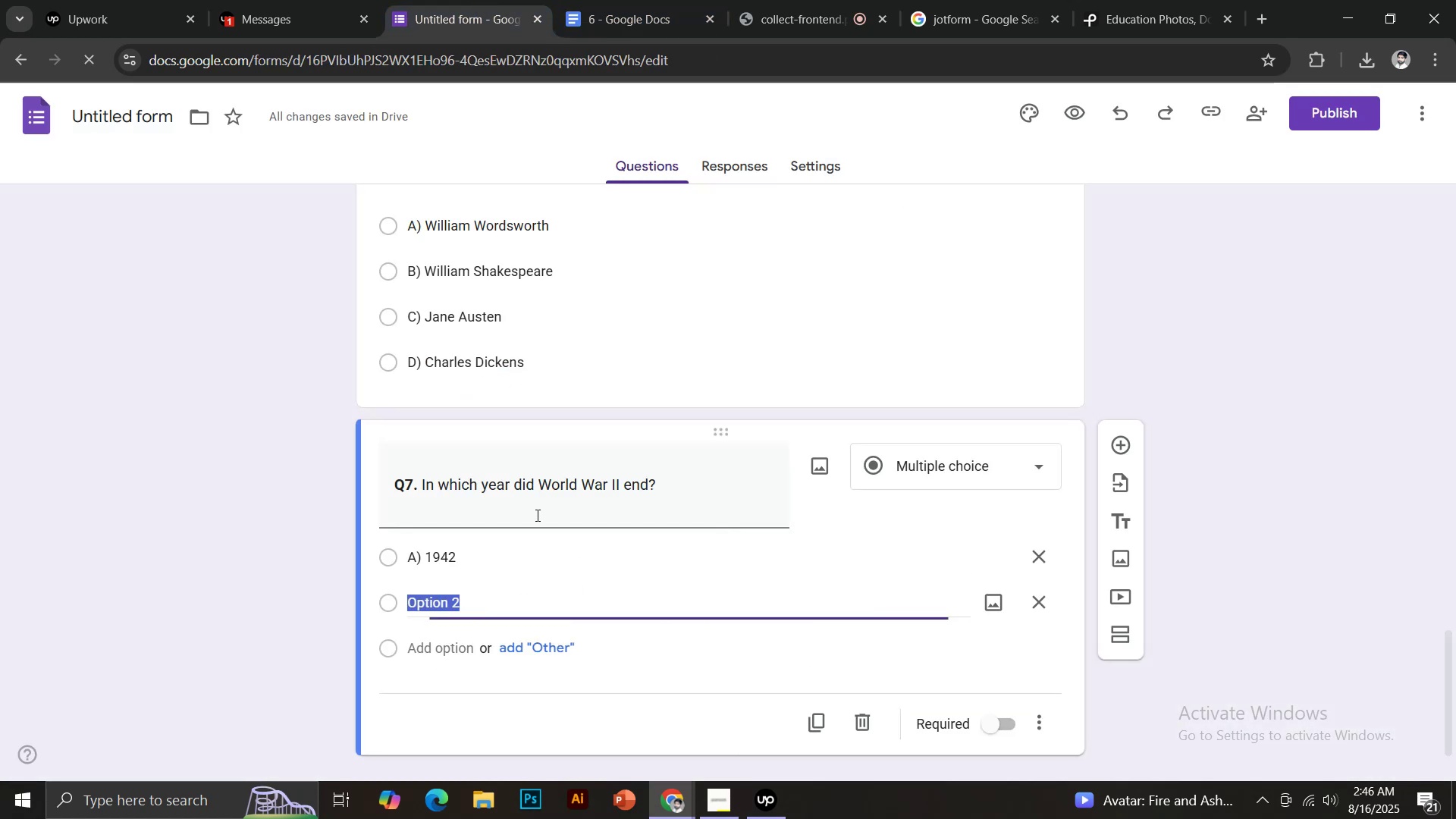 
hold_key(key=C, duration=3.35)
 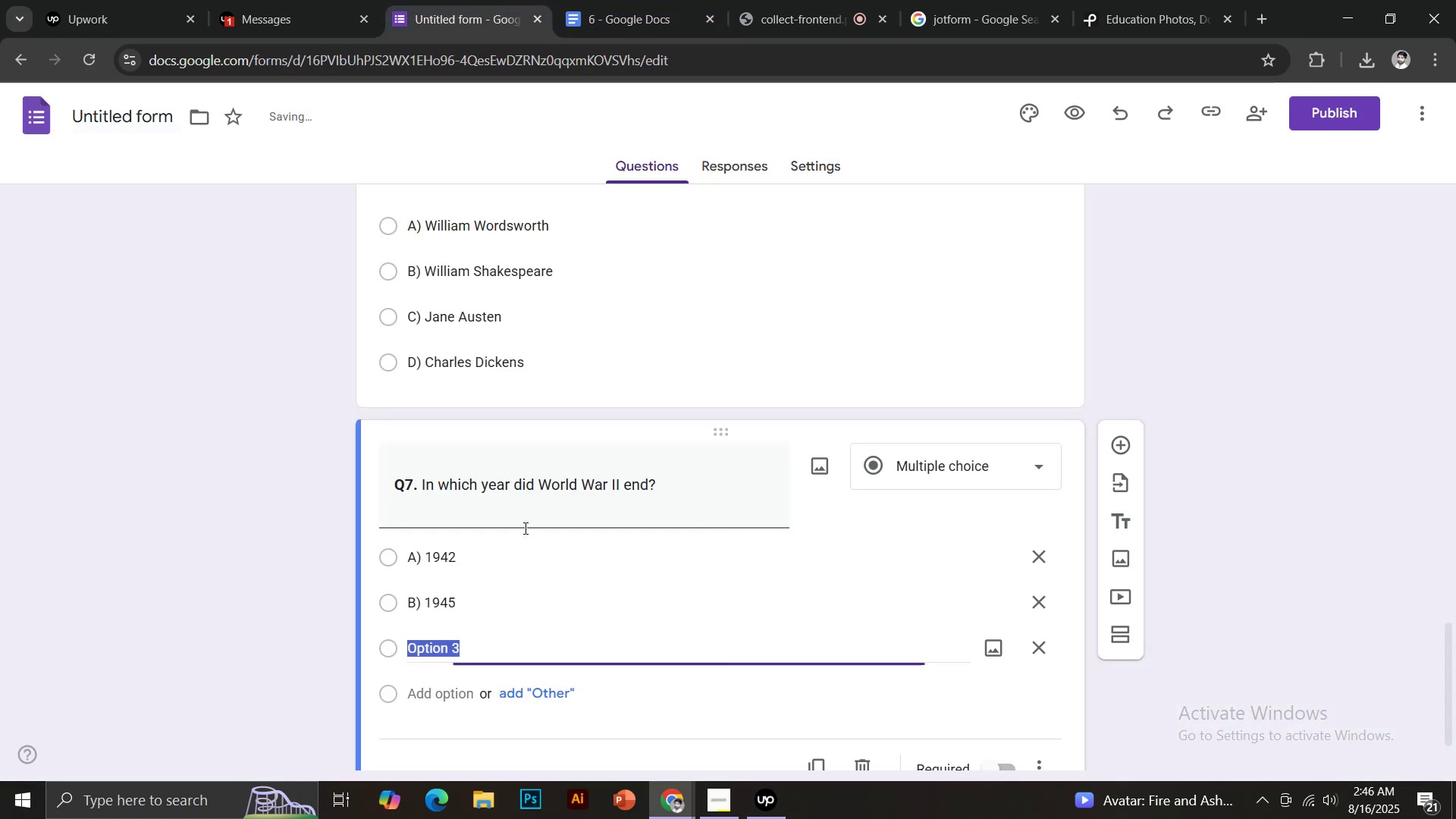 
left_click([476, 0])
 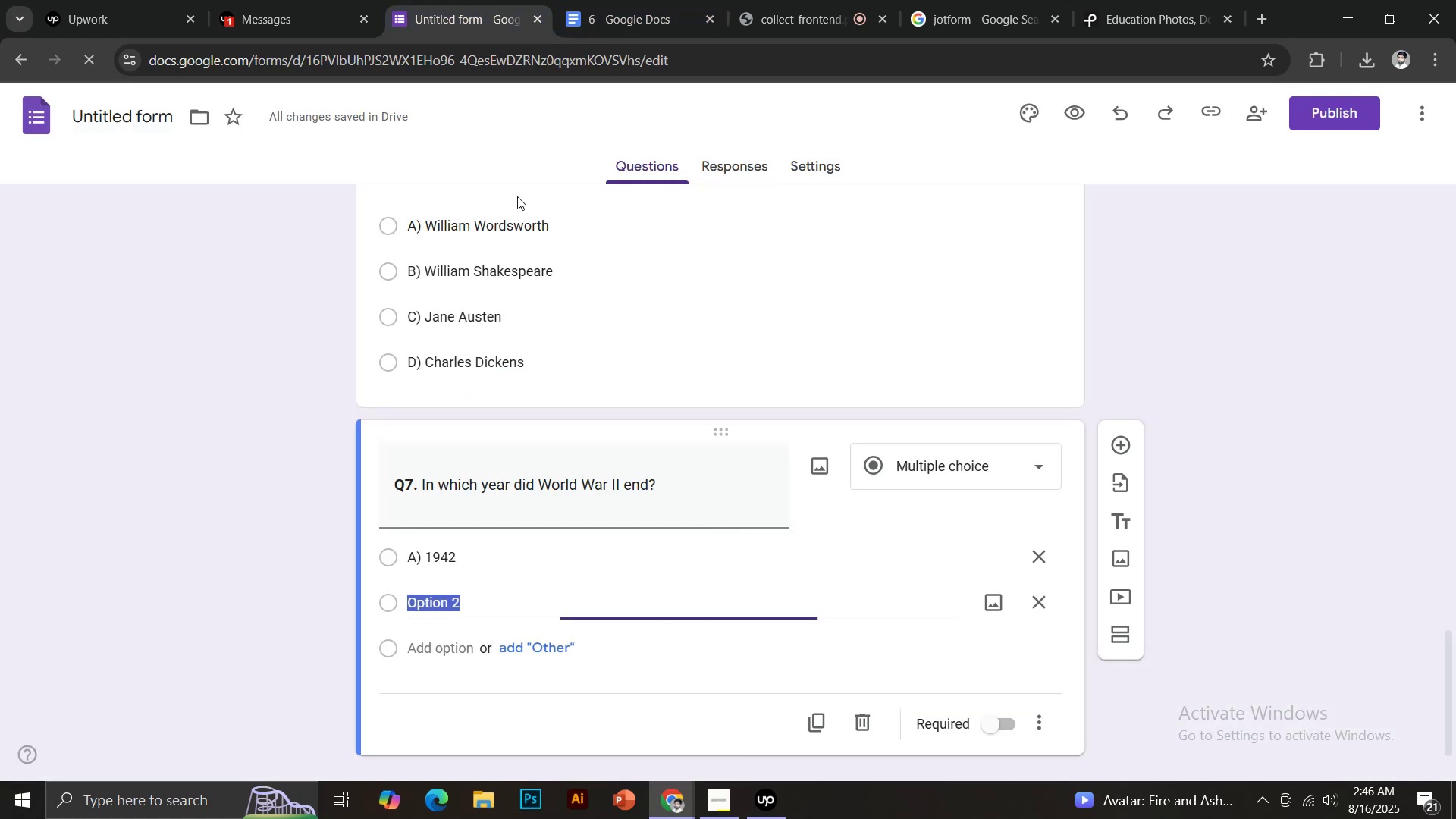 
key(Control+V)
 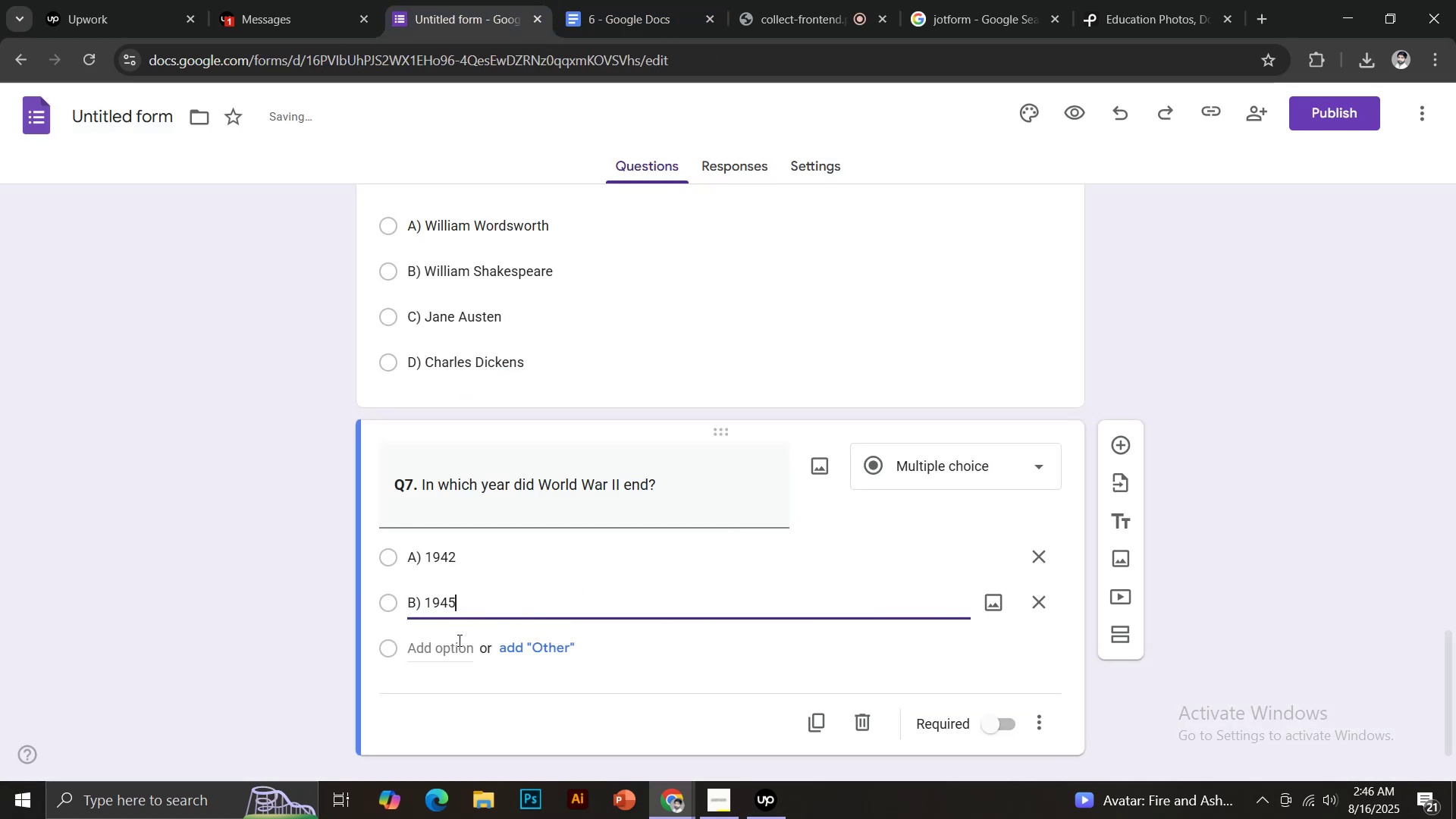 
left_click([453, 642])
 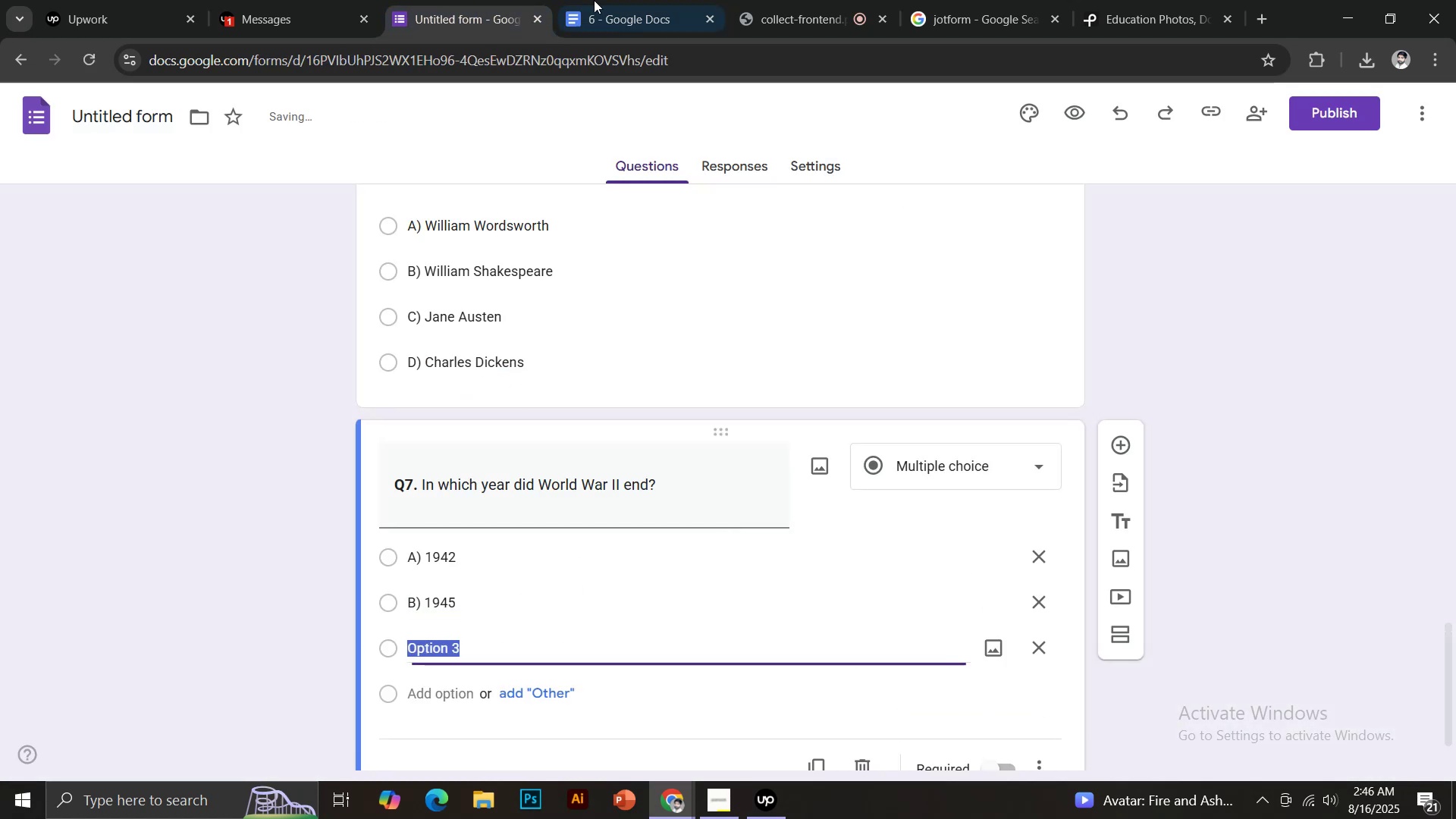 
left_click([601, 0])
 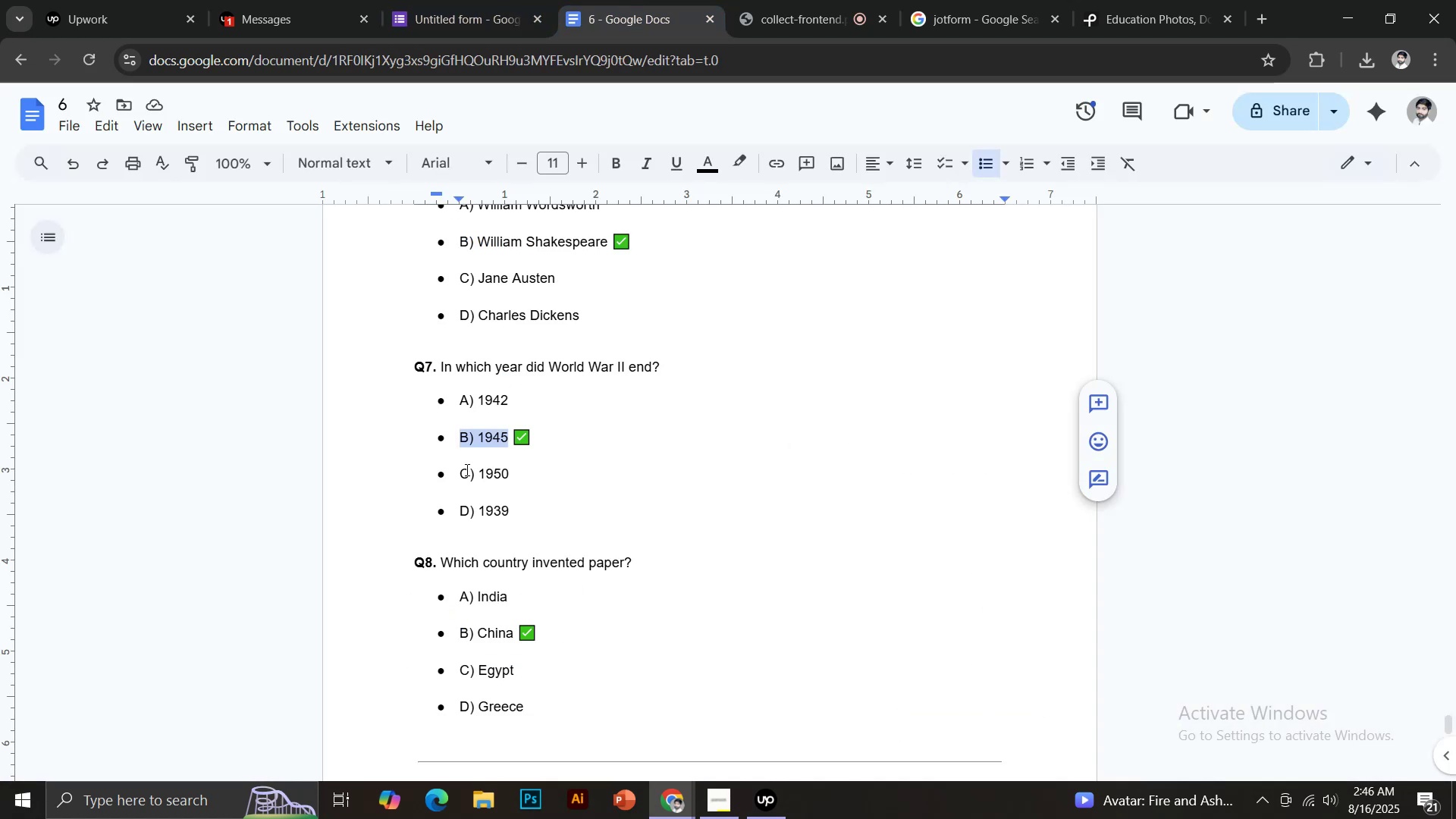 
left_click_drag(start_coordinate=[462, 472], to_coordinate=[532, 473])
 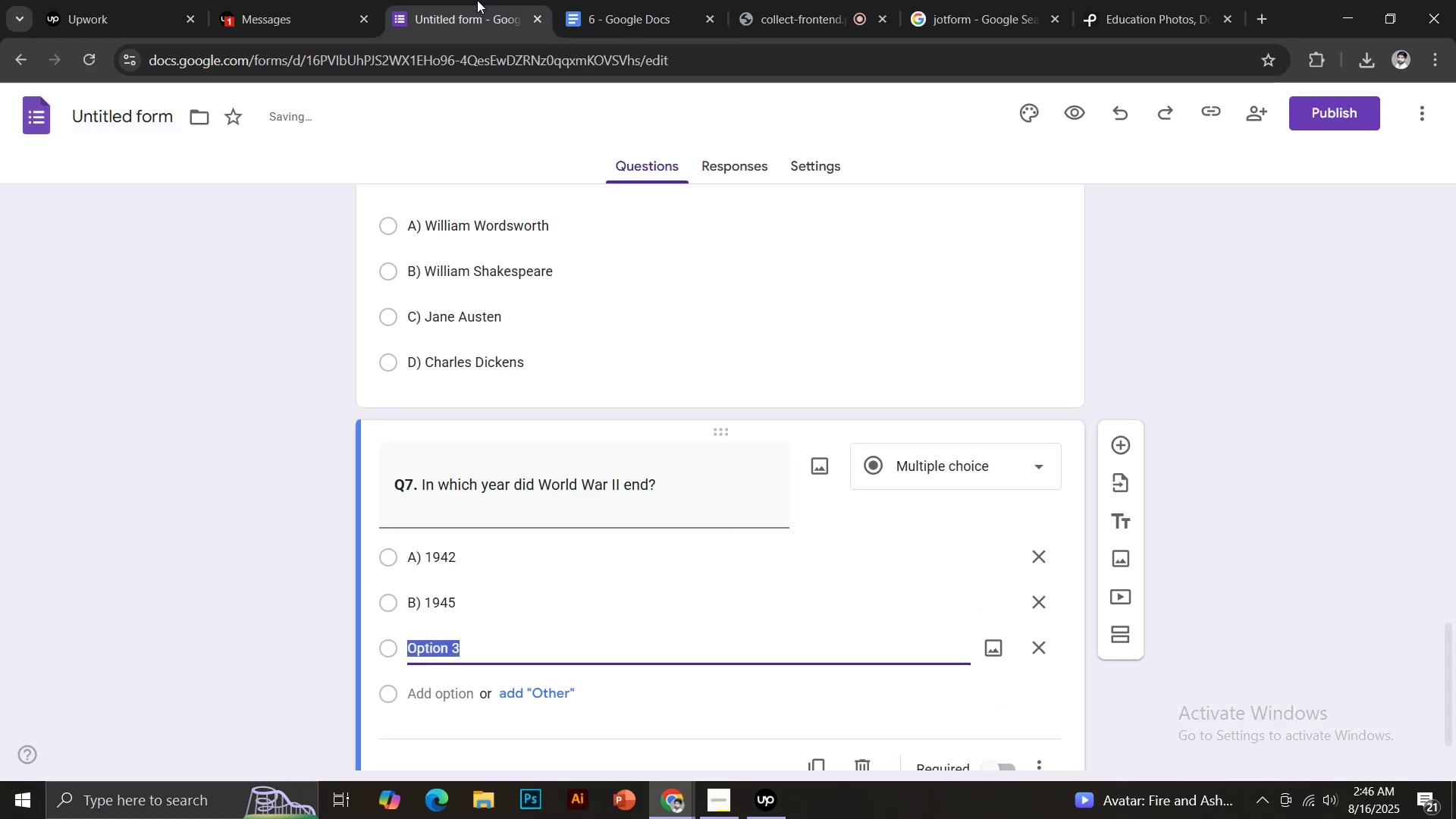 
key(Control+ControlLeft)
 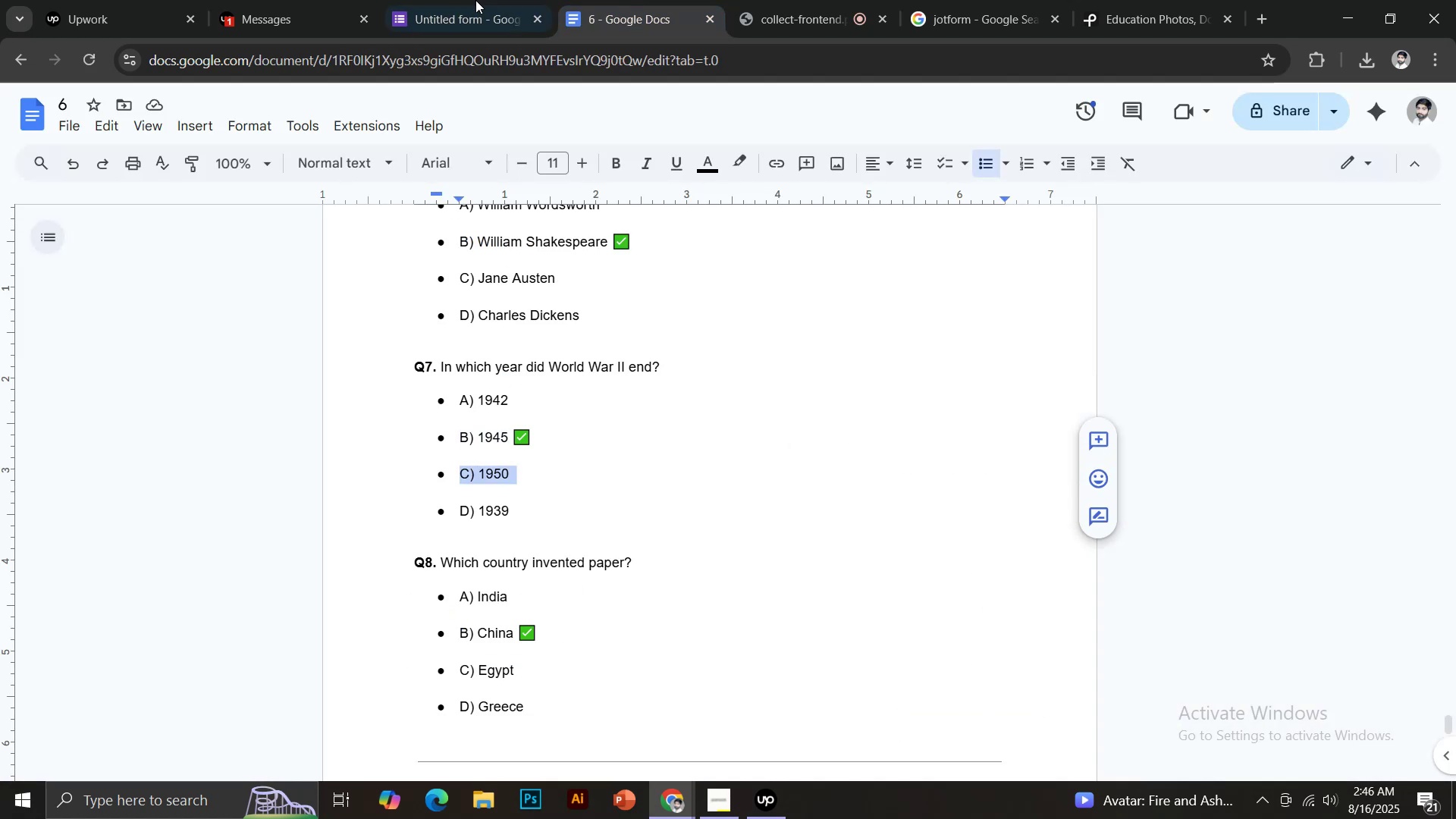 
left_click([477, 0])
 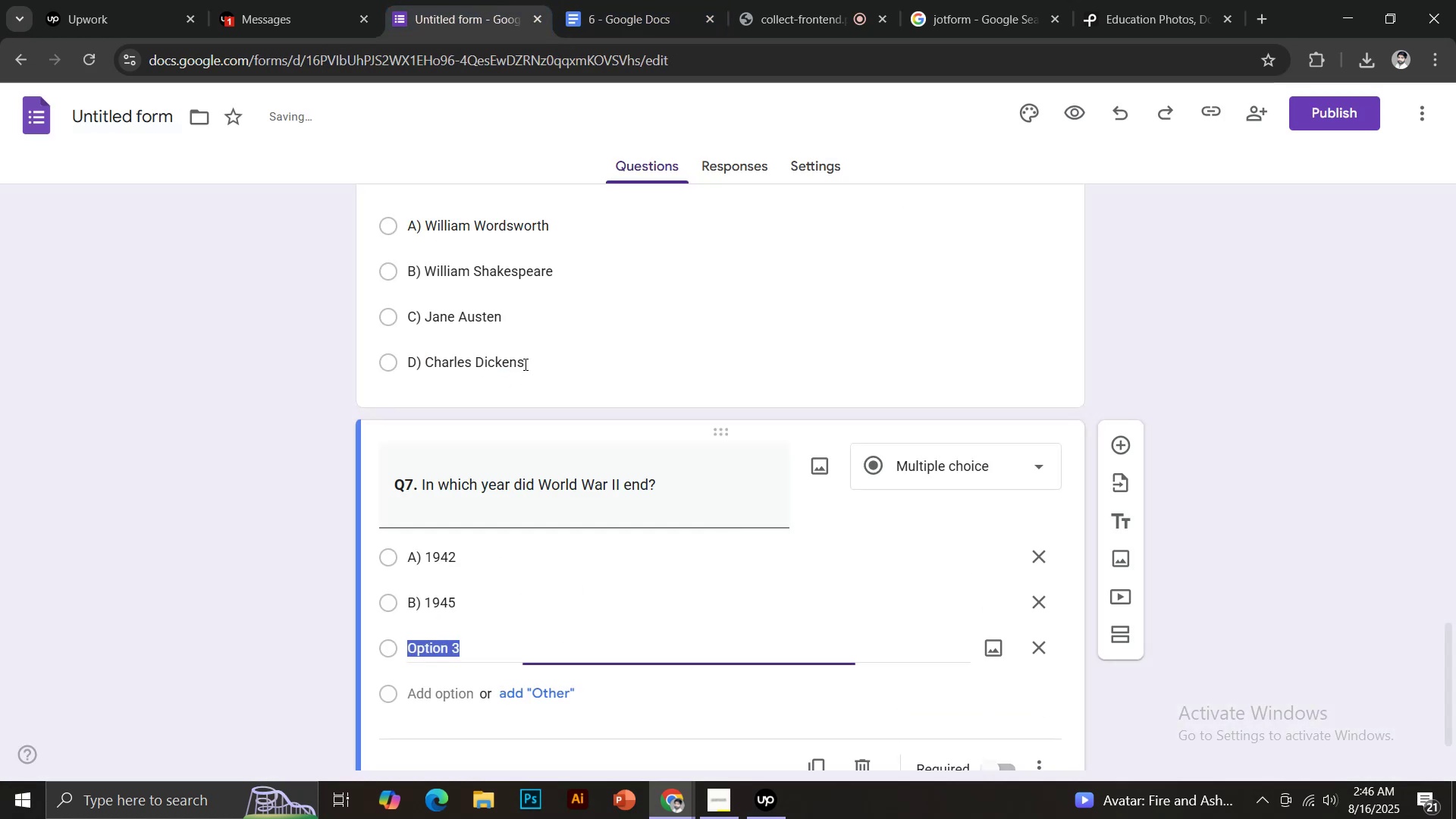 
key(Control+V)
 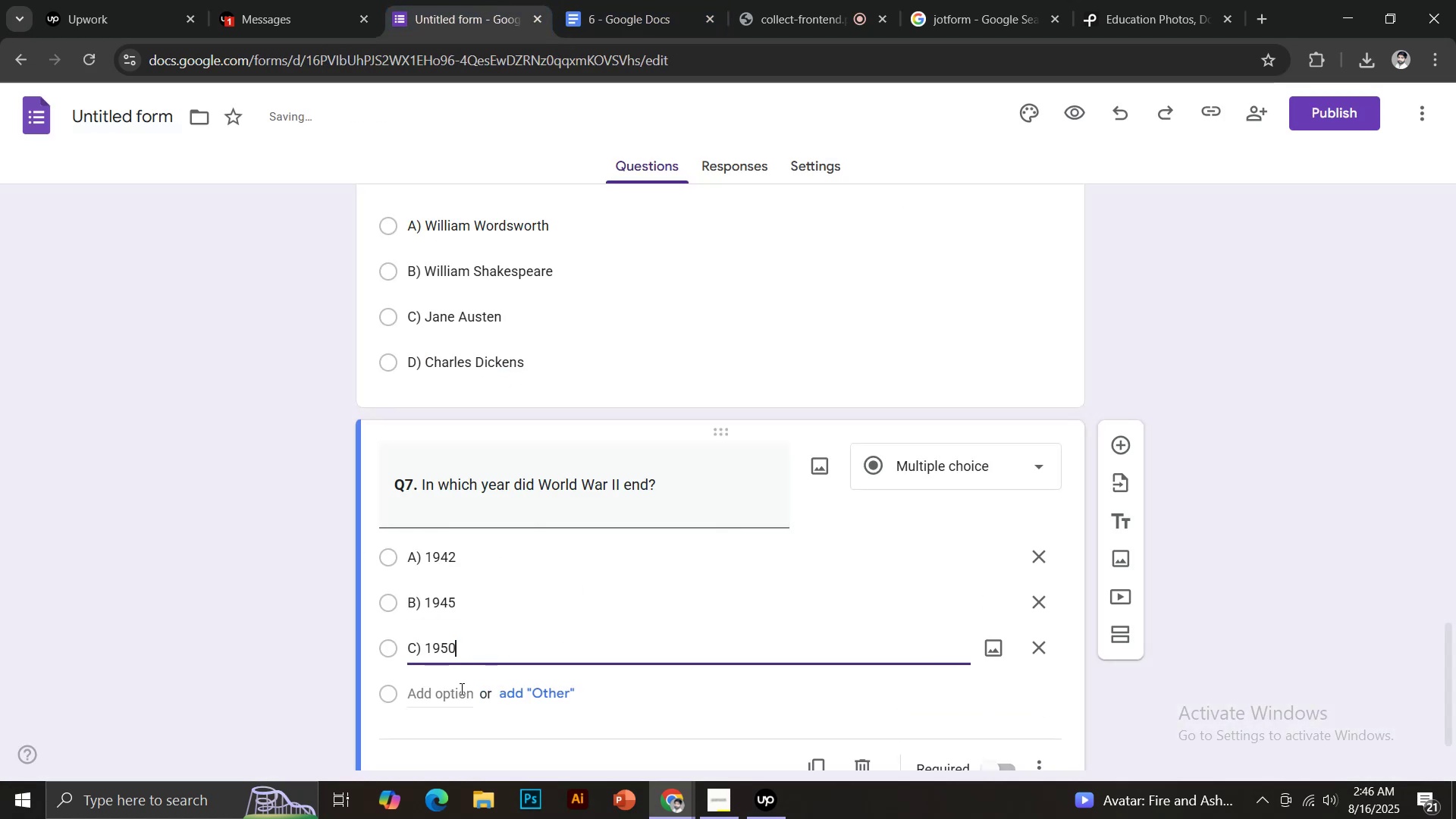 
left_click([451, 692])
 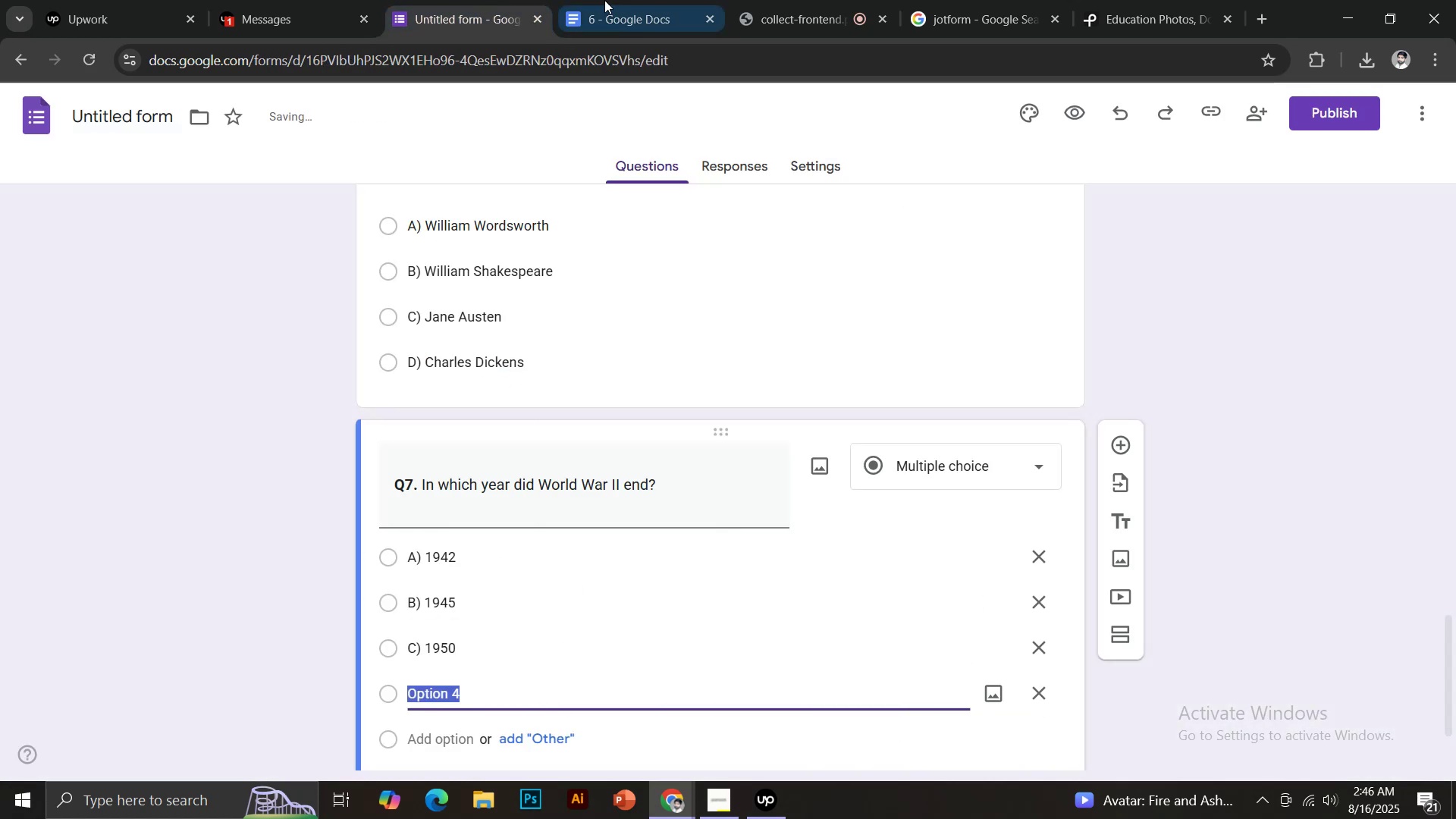 
double_click([604, 0])
 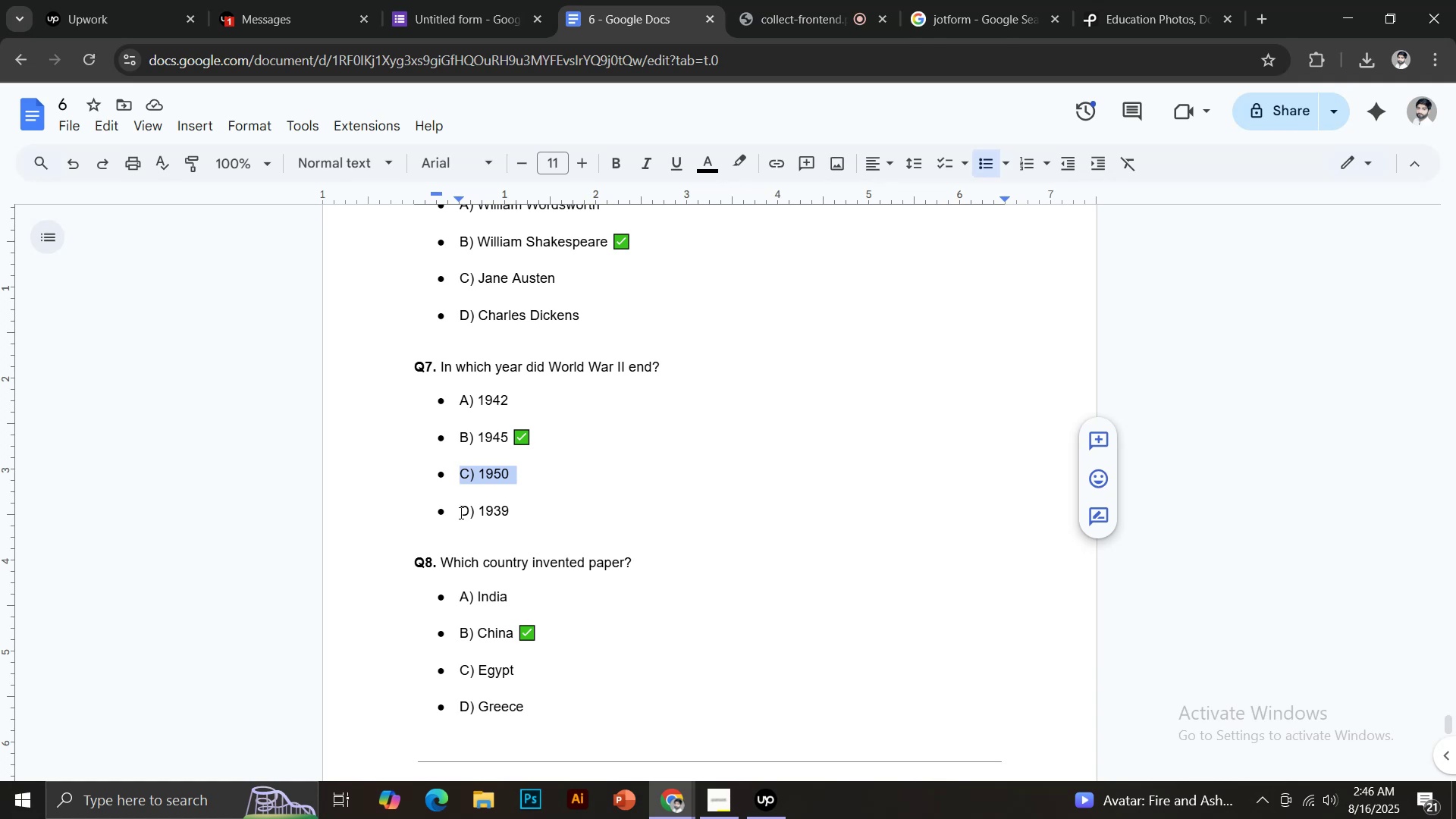 
left_click_drag(start_coordinate=[461, 511], to_coordinate=[513, 509])
 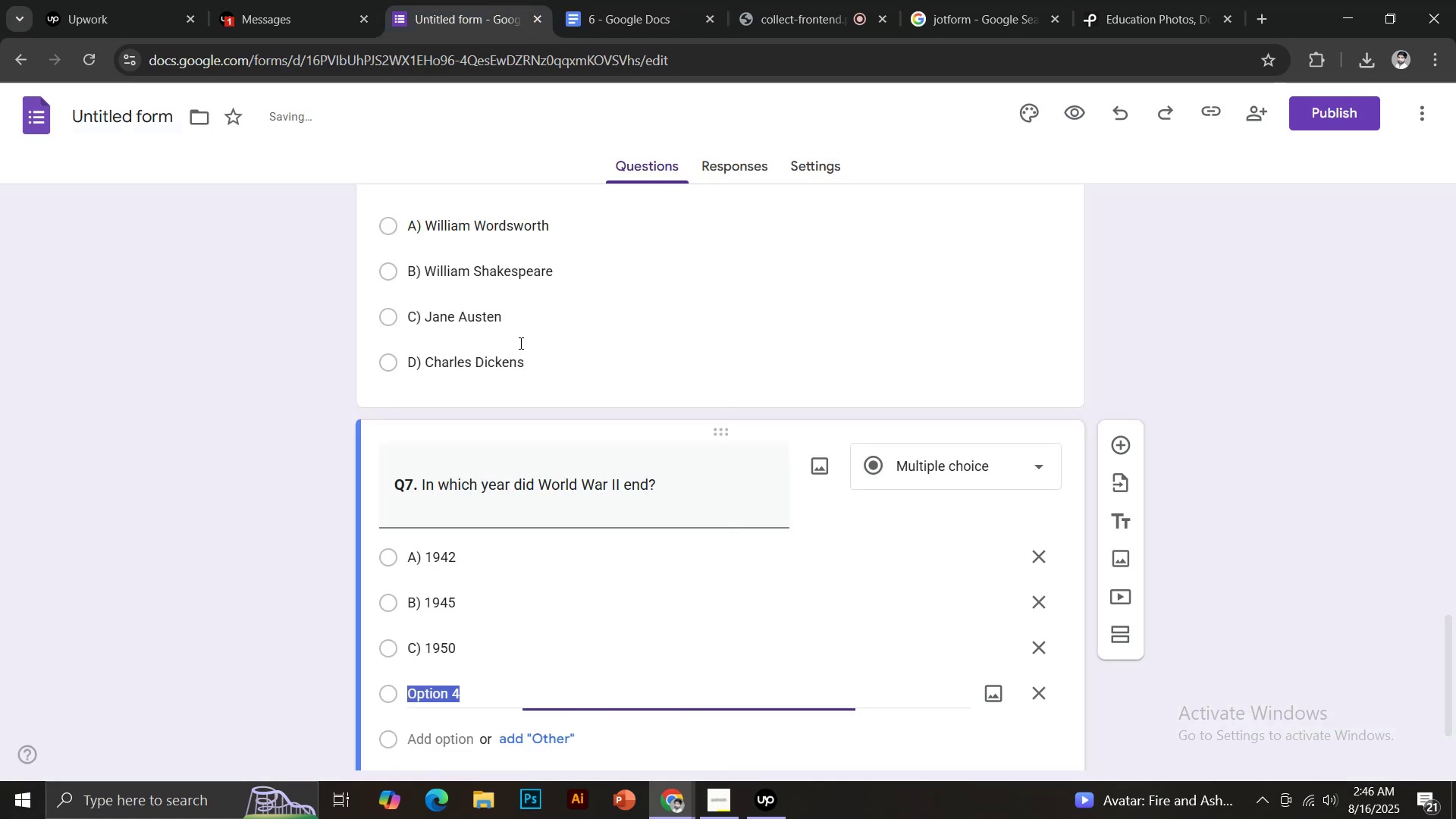 
key(Control+C)
 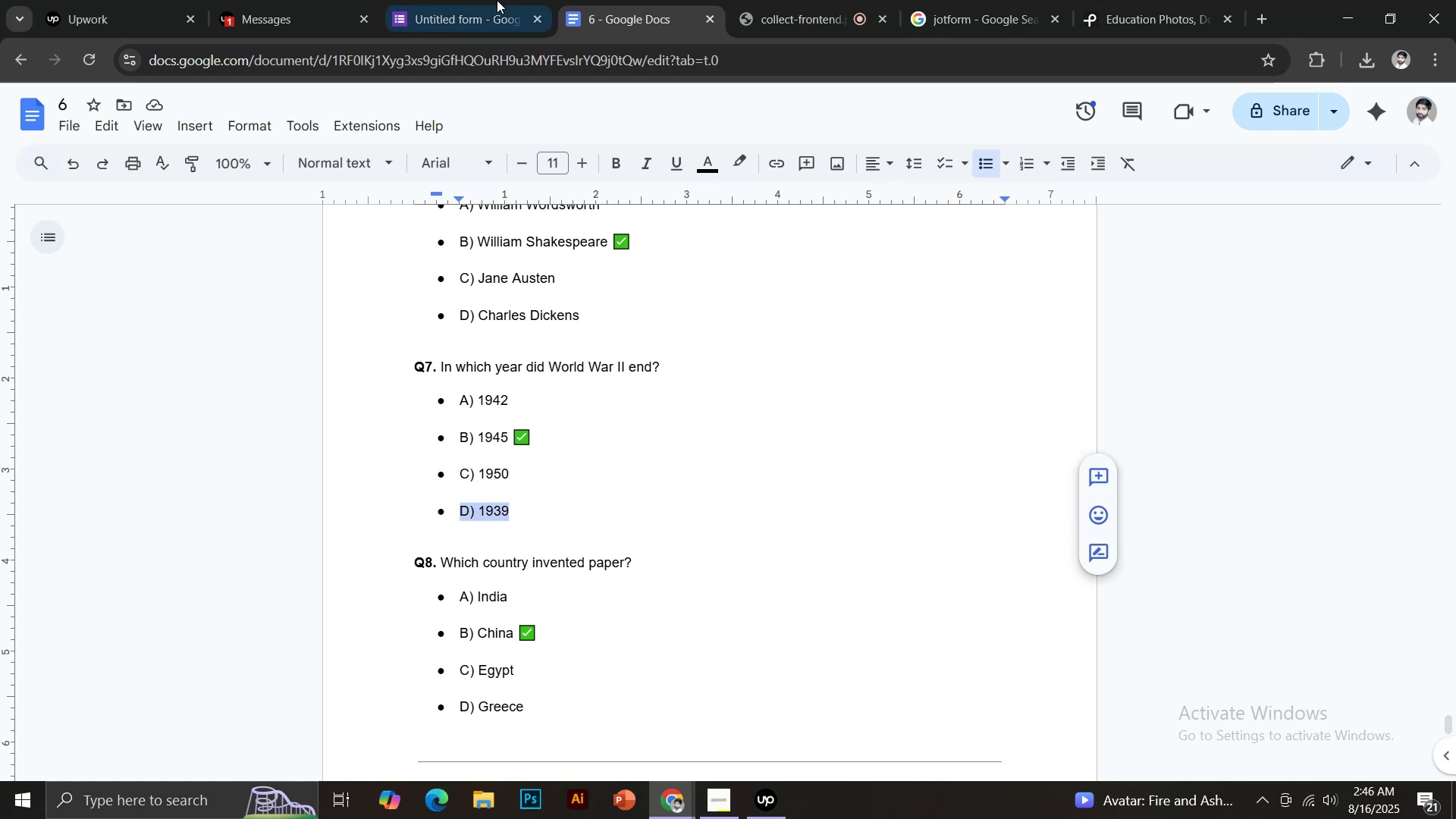 
left_click([497, 0])
 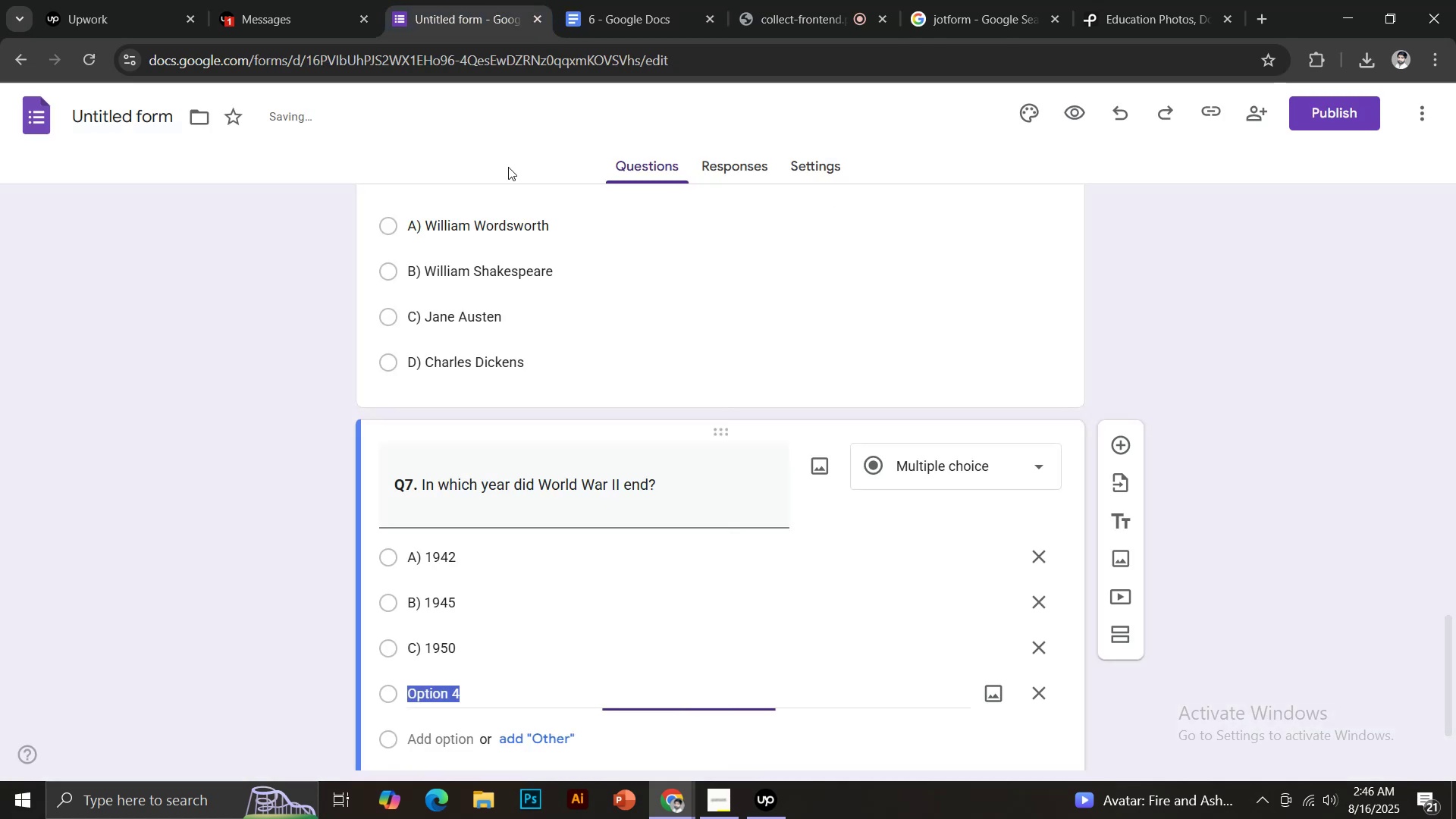 
key(Control+V)
 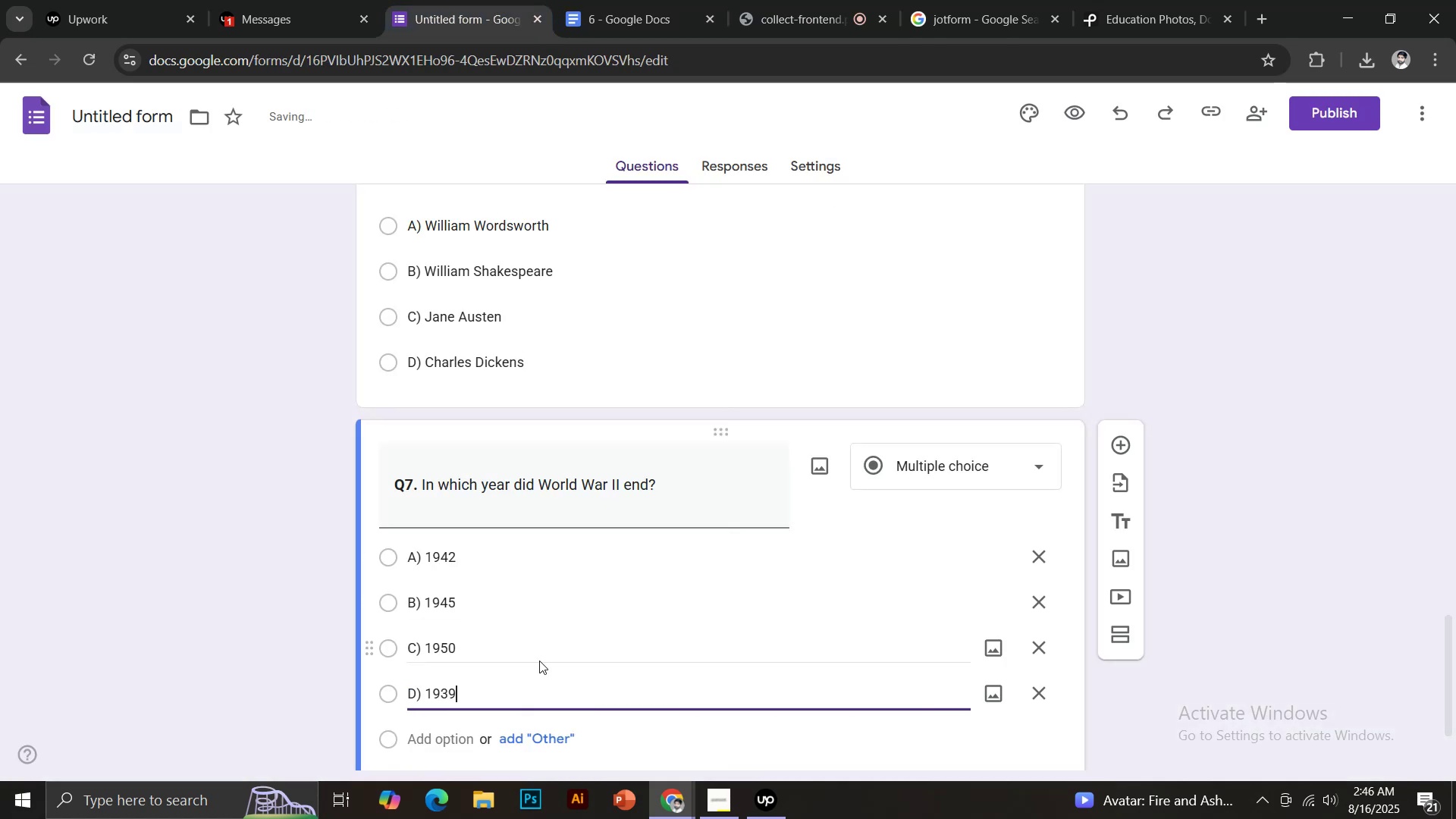 
scroll: coordinate [568, 661], scroll_direction: down, amount: 2.0
 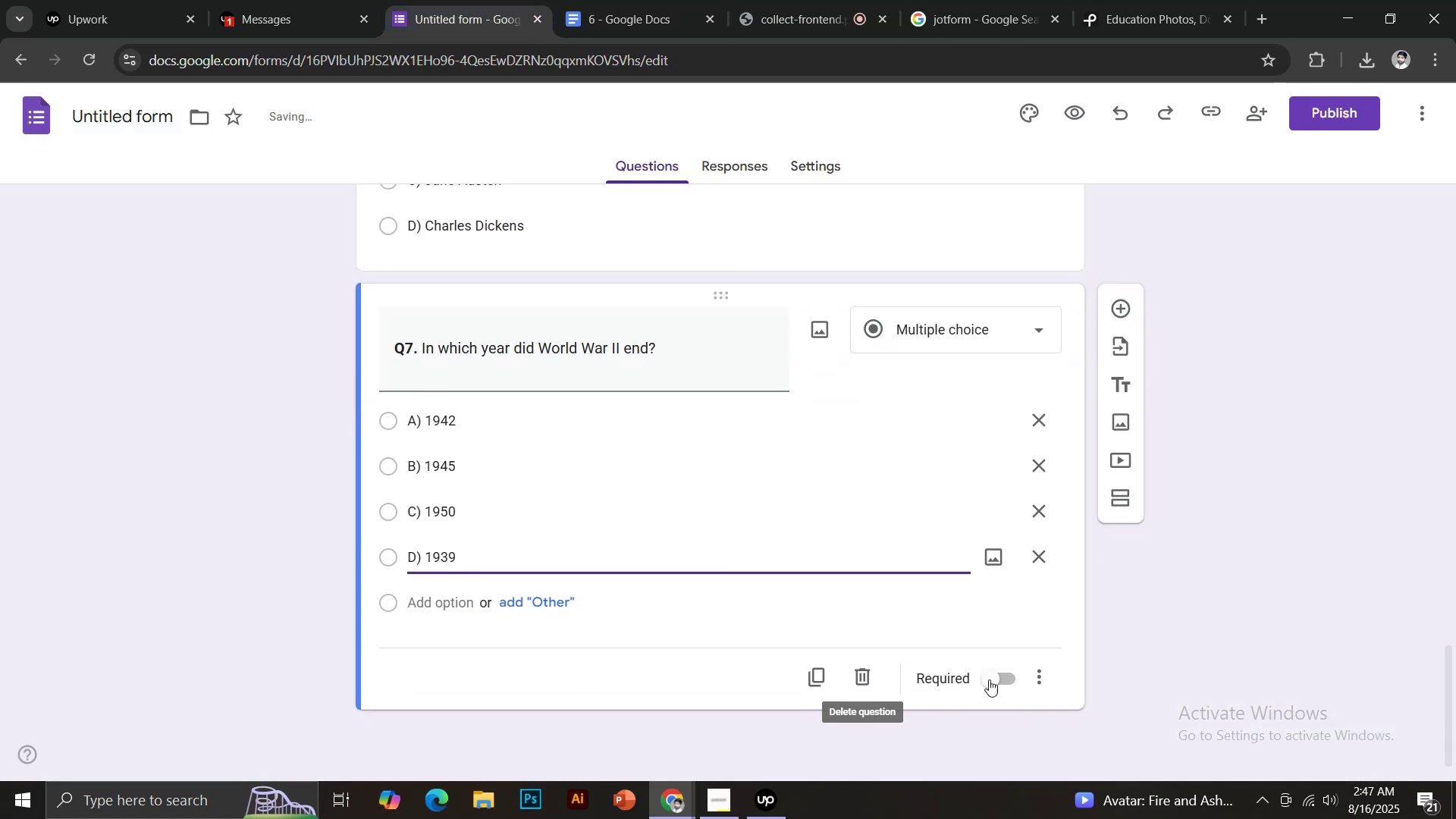 
left_click([990, 679])
 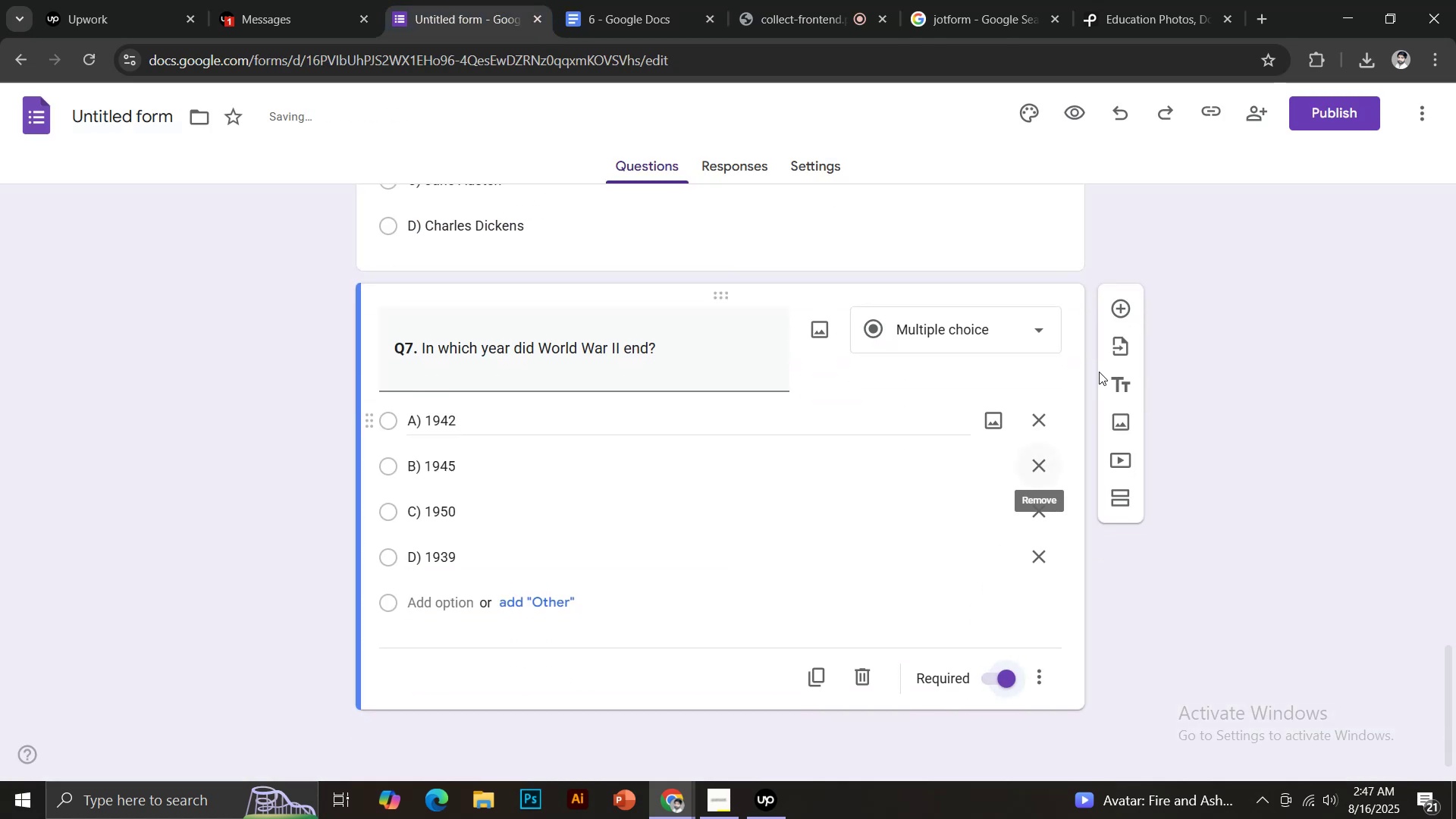 
left_click([1116, 309])
 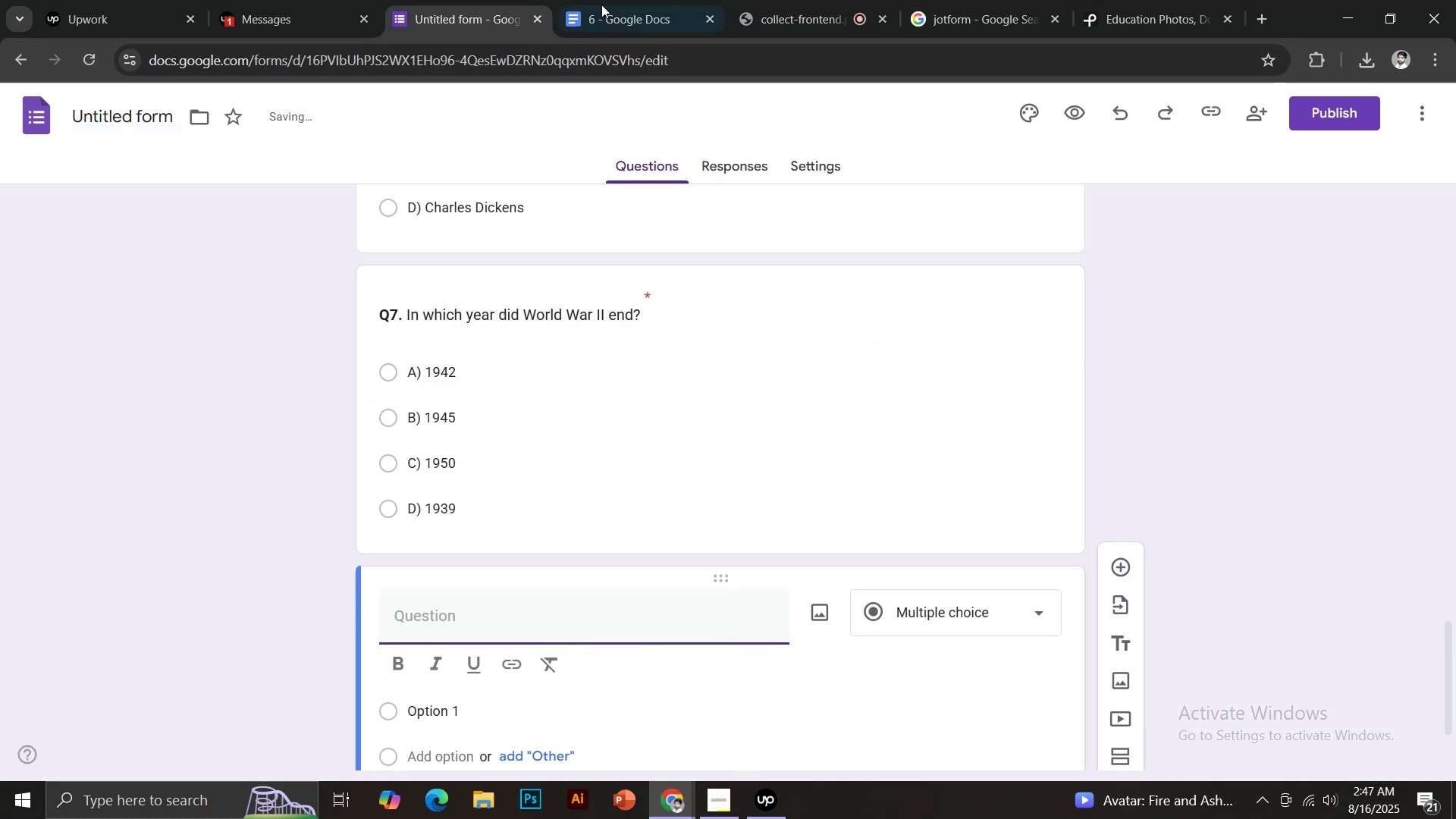 
left_click([607, 0])
 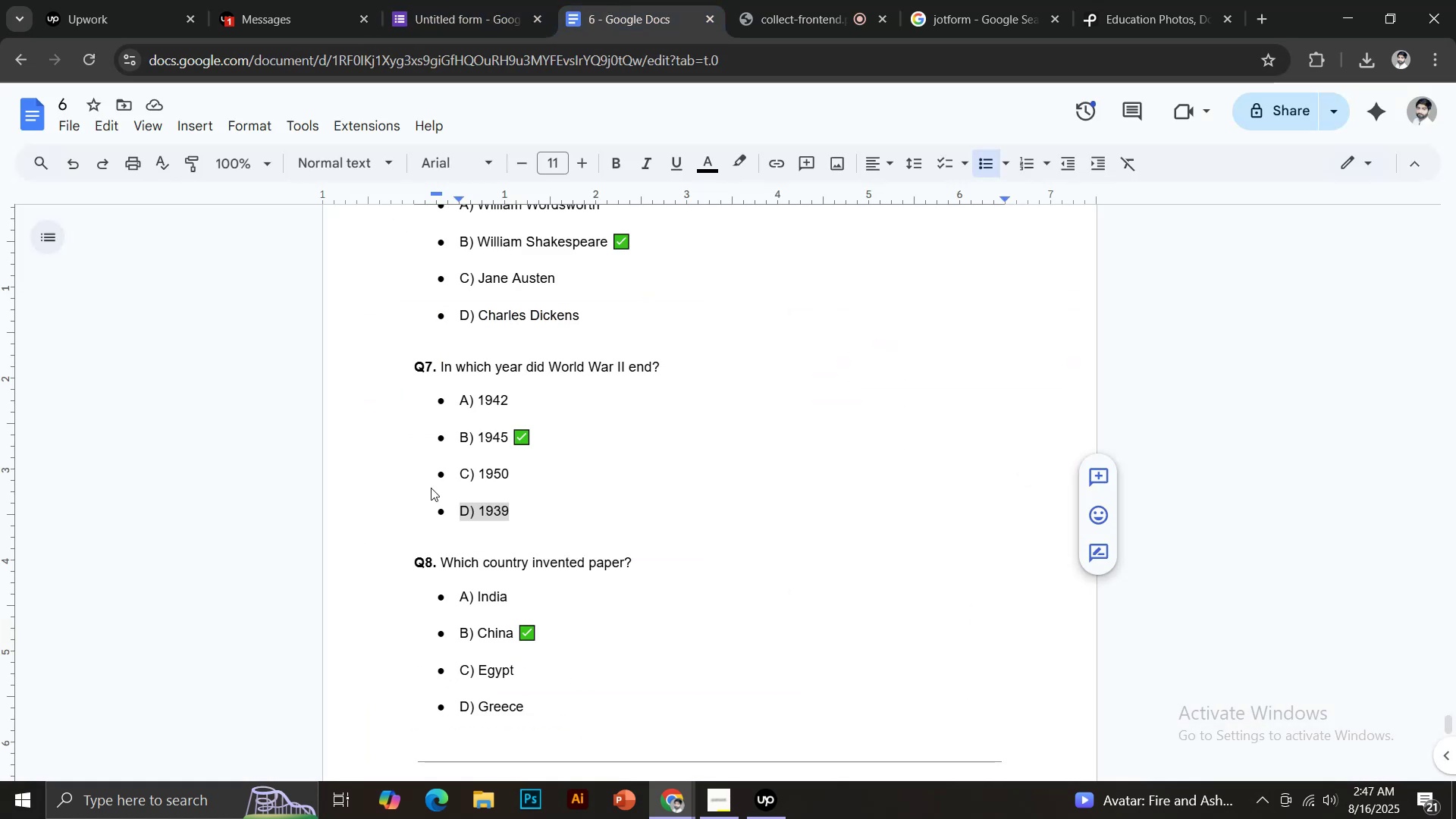 
scroll: coordinate [430, 519], scroll_direction: down, amount: 2.0
 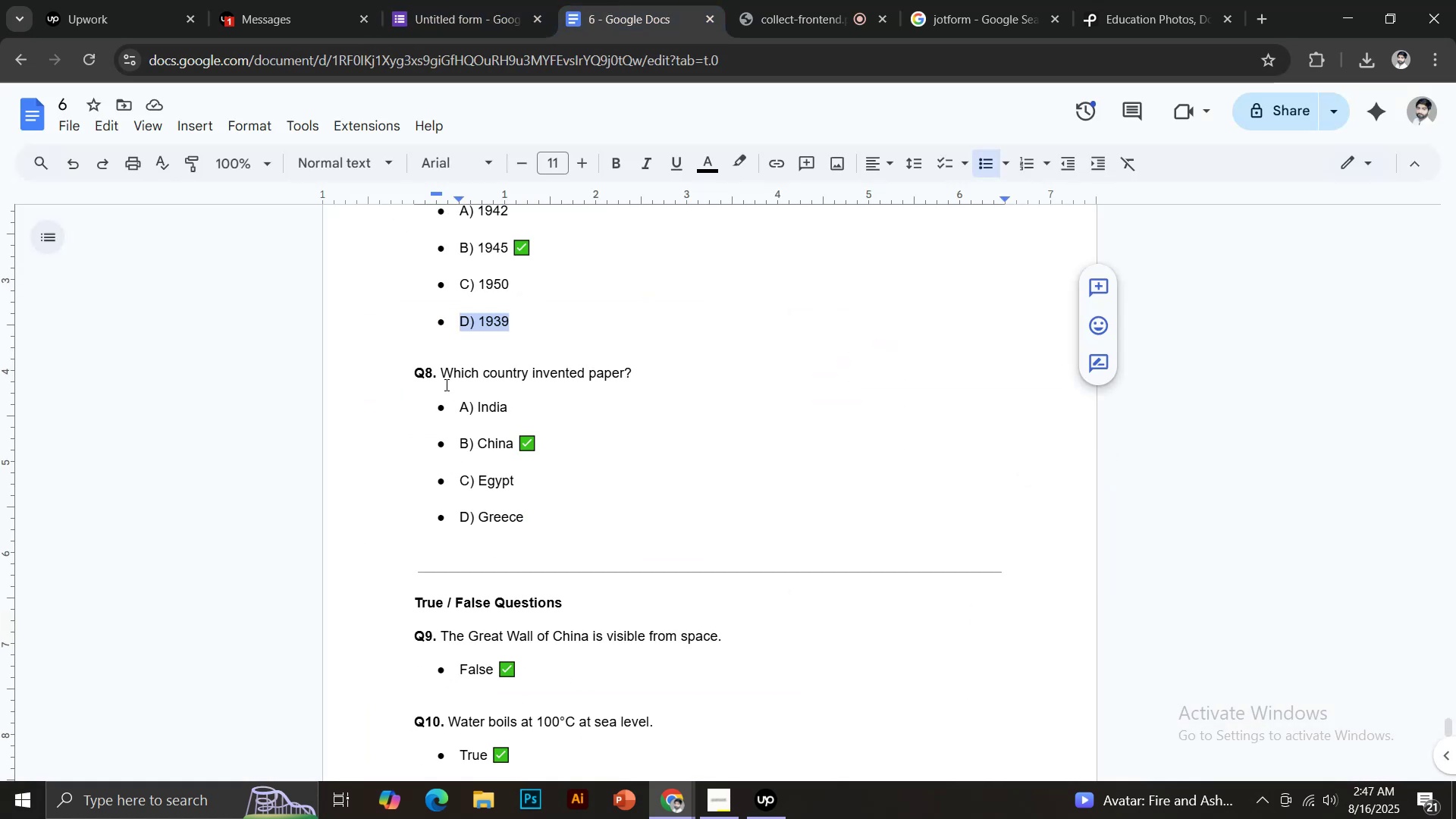 
left_click_drag(start_coordinate=[442, 374], to_coordinate=[636, 366])
 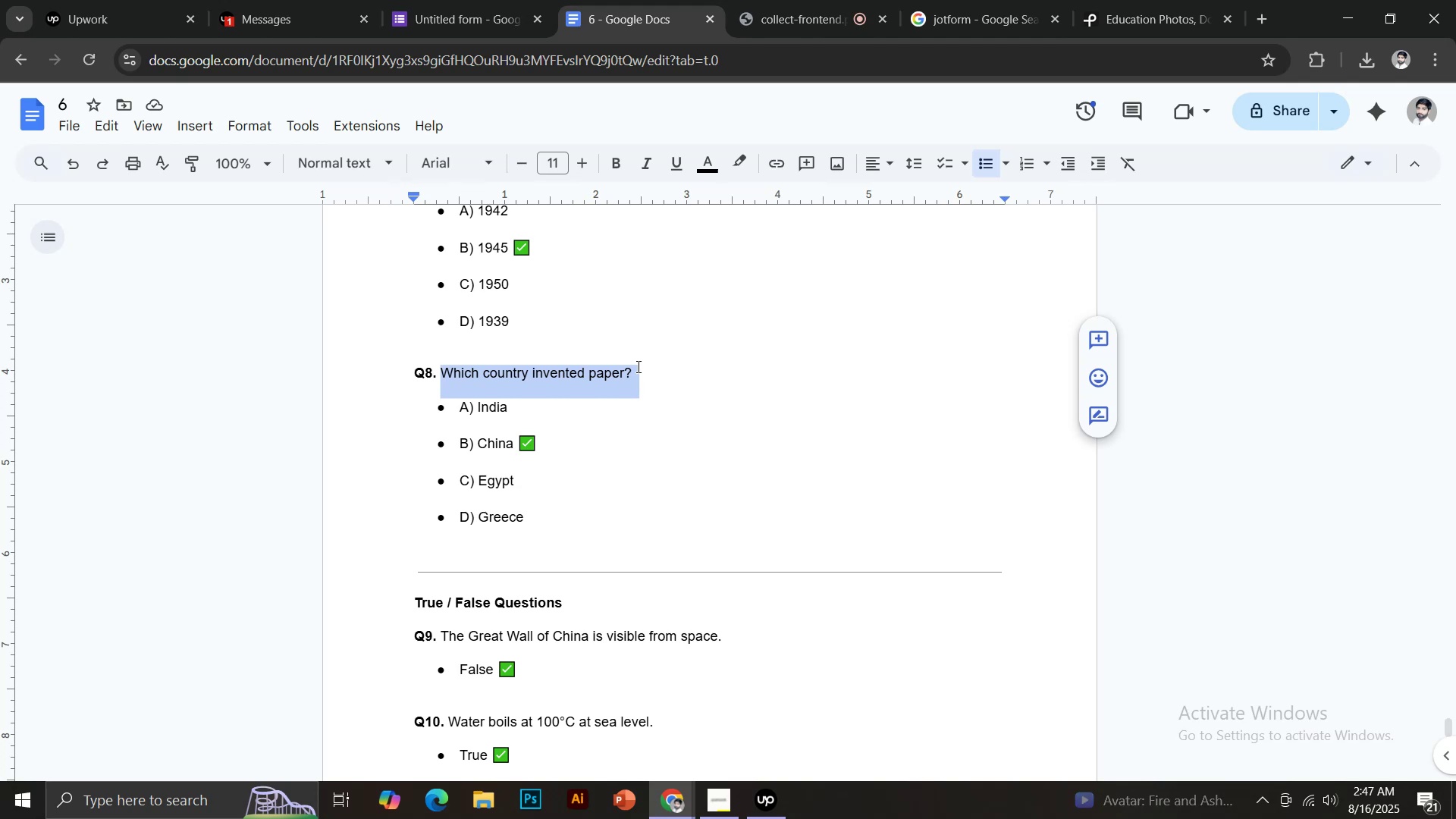 
key(Control+C)
 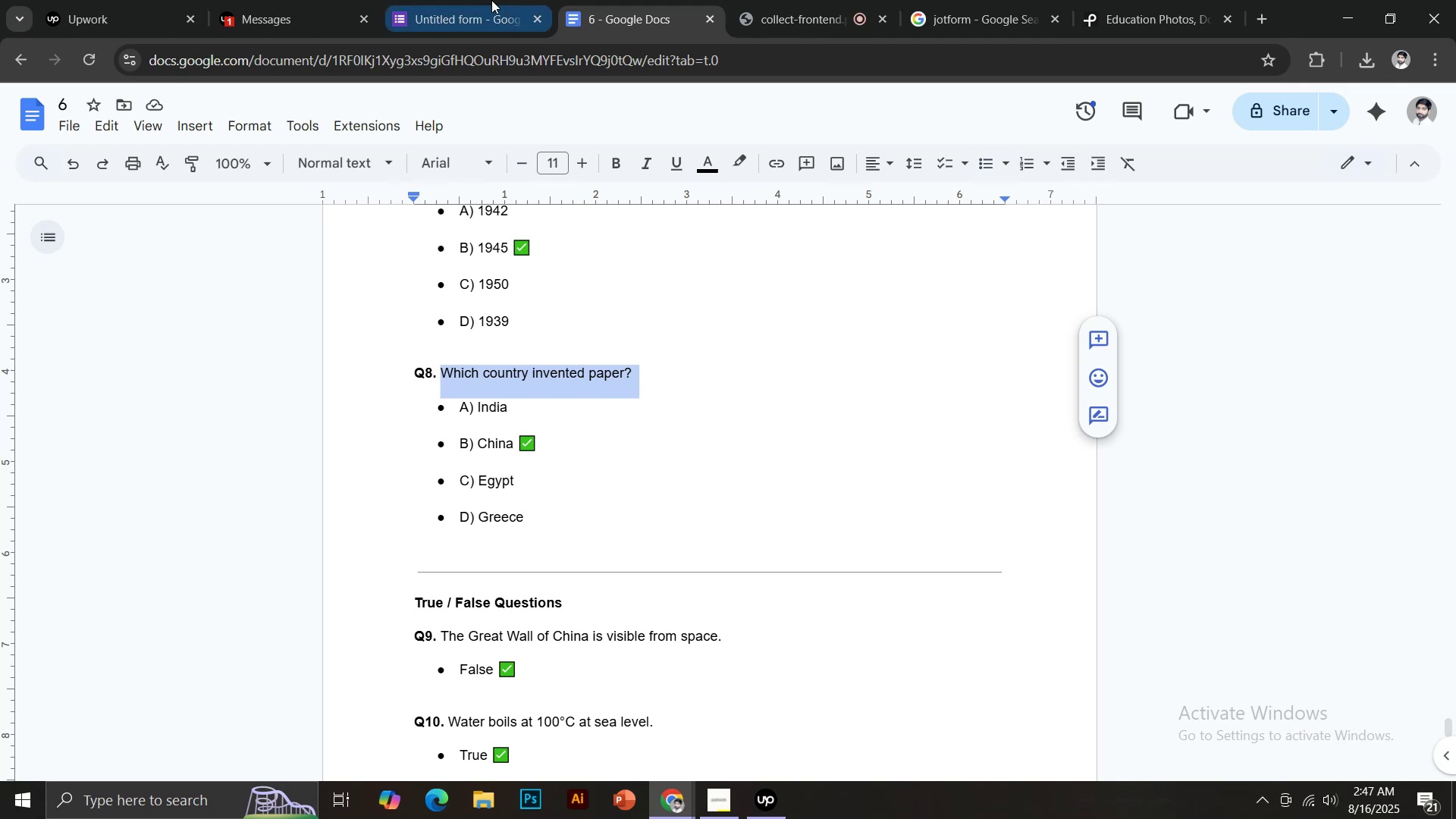 
left_click([491, 0])
 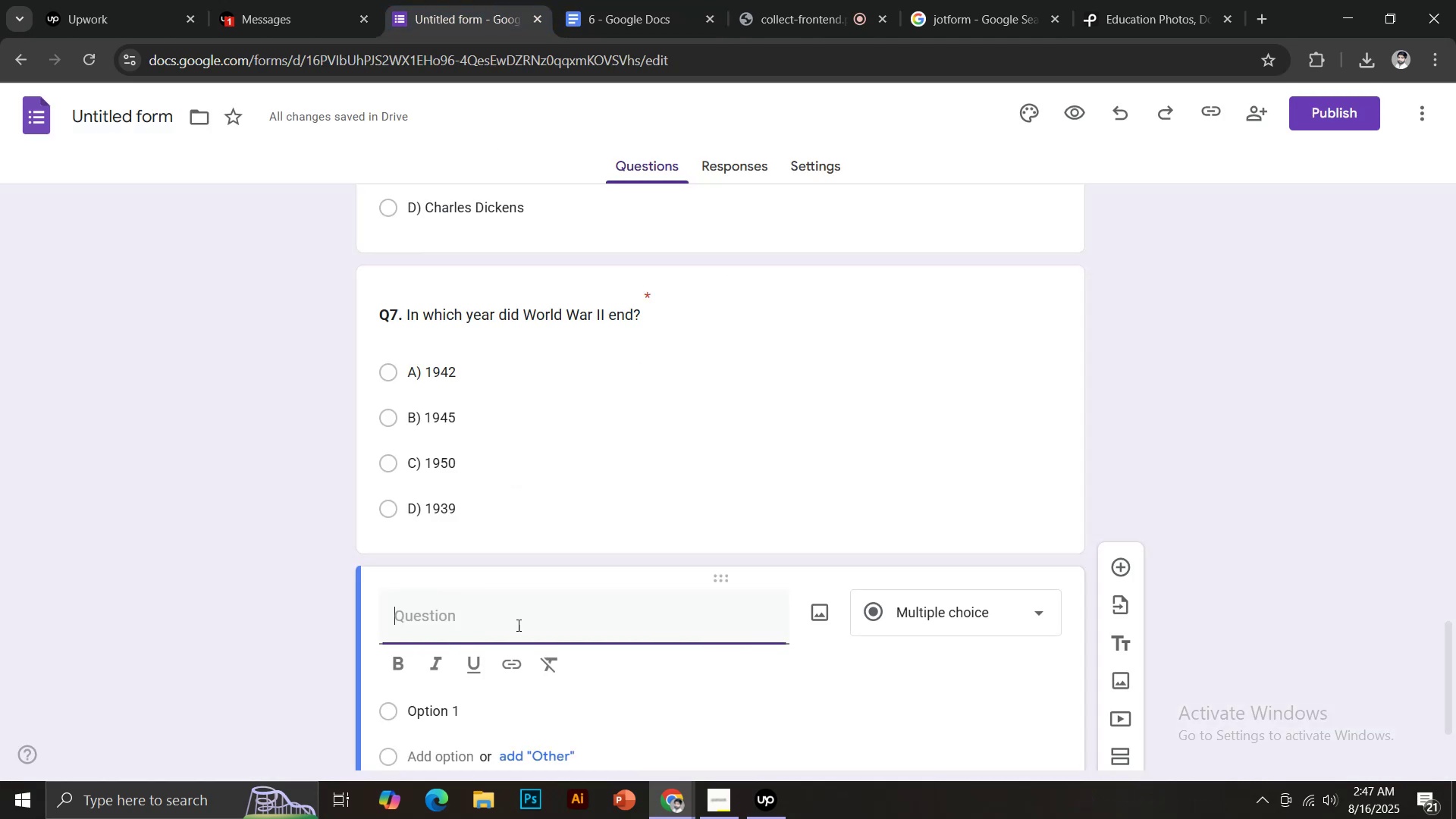 
key(Control+V)
 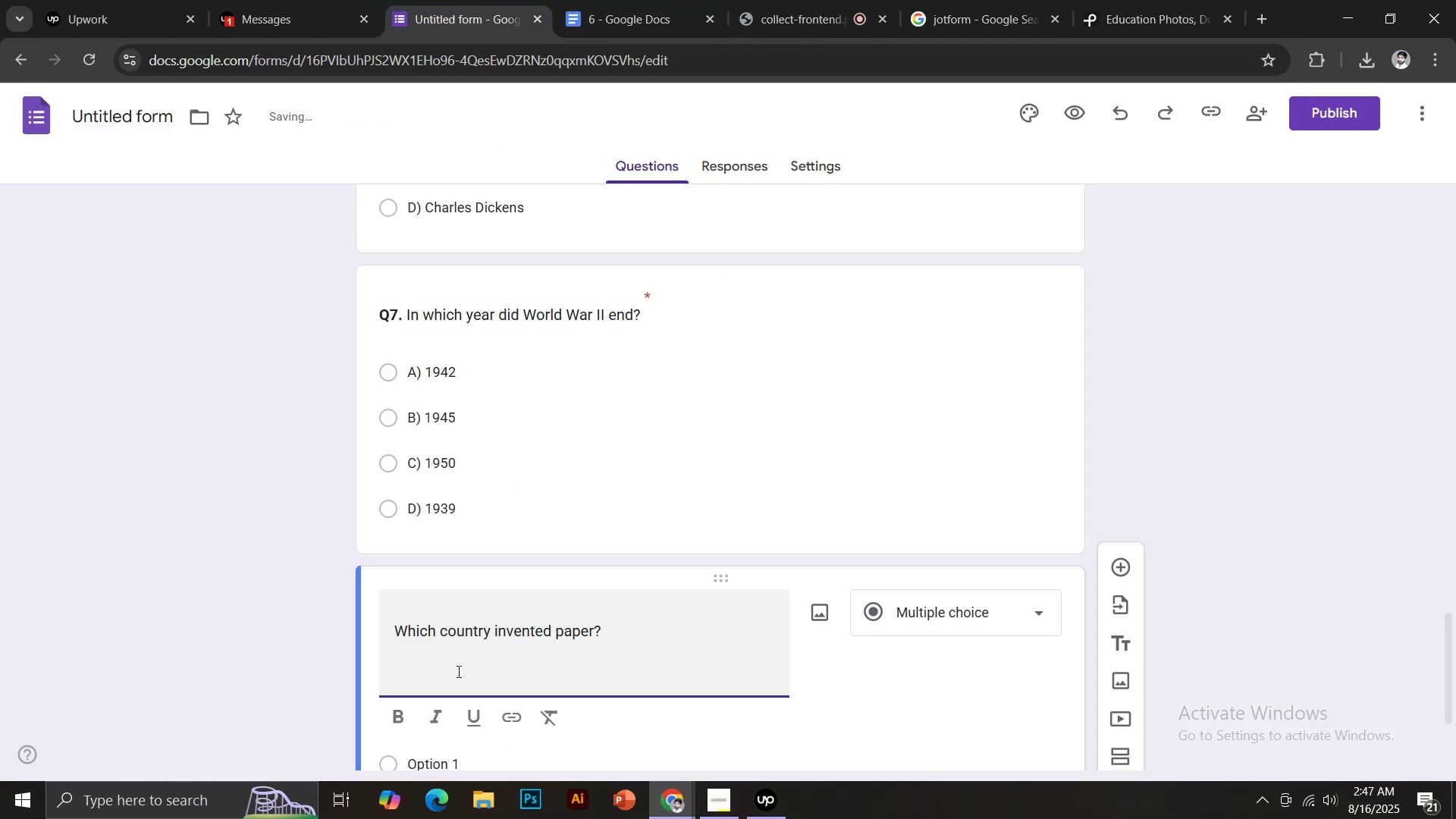 
key(Backspace)
 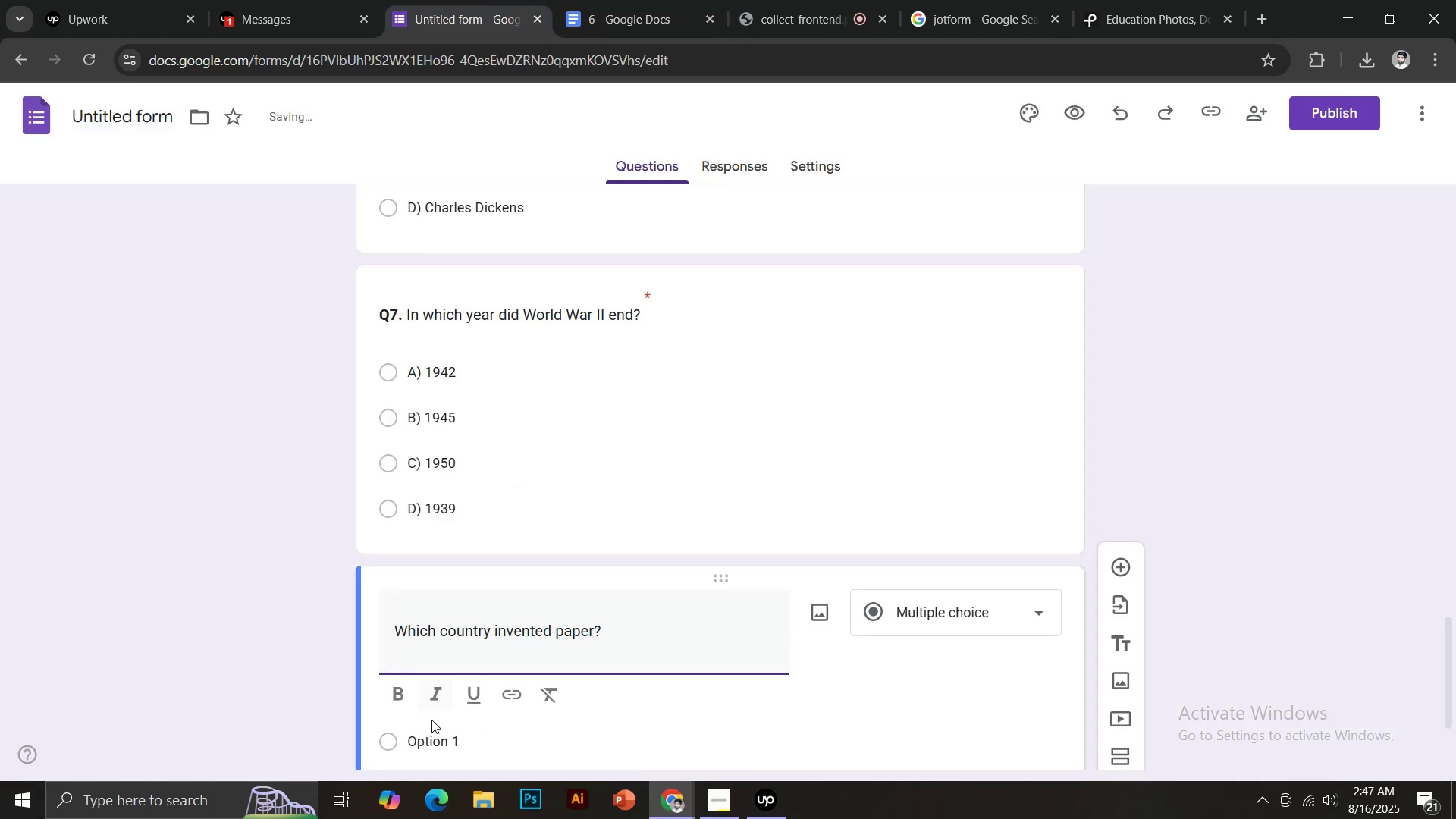 
left_click([435, 744])
 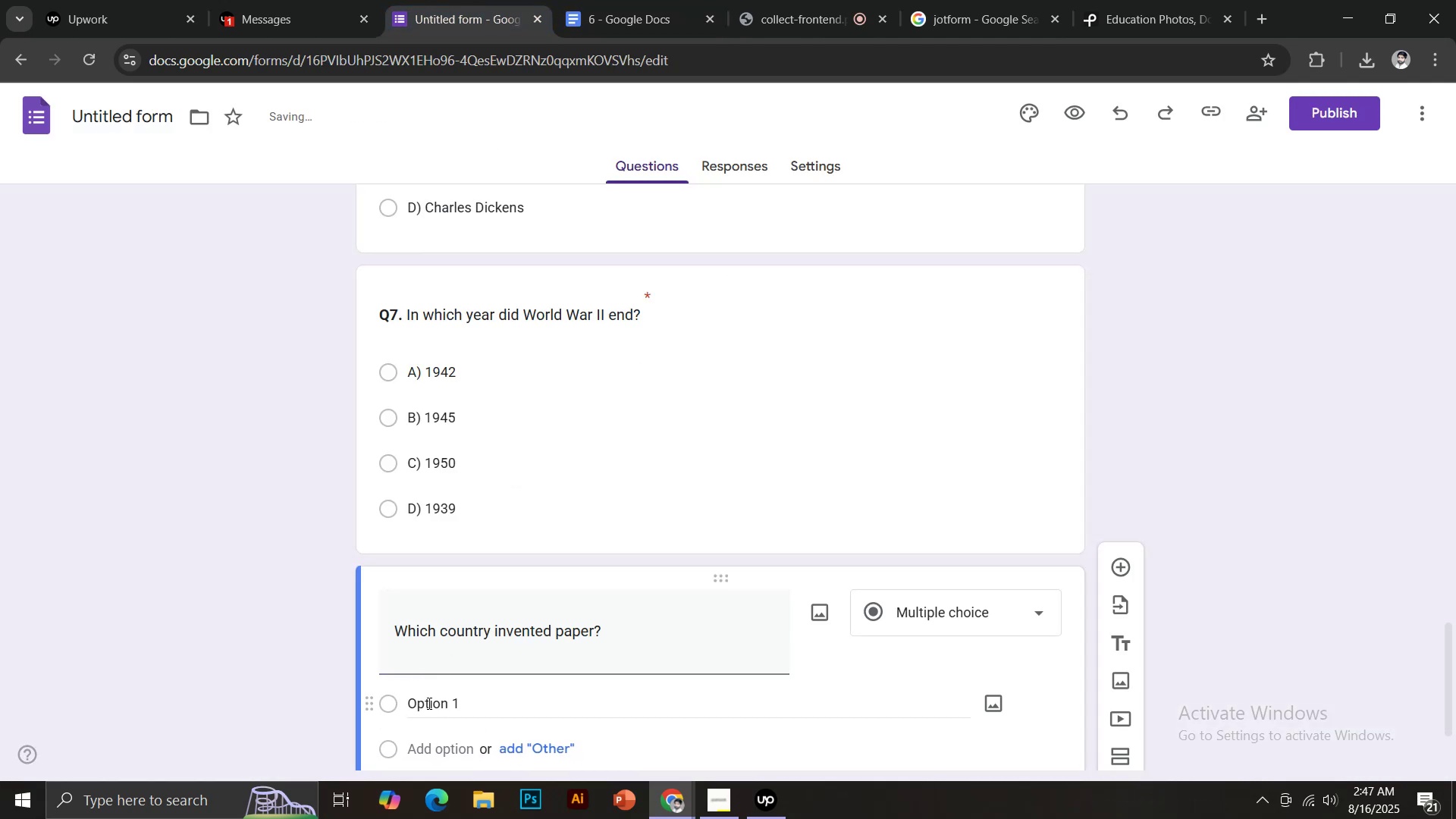 
left_click([426, 701])
 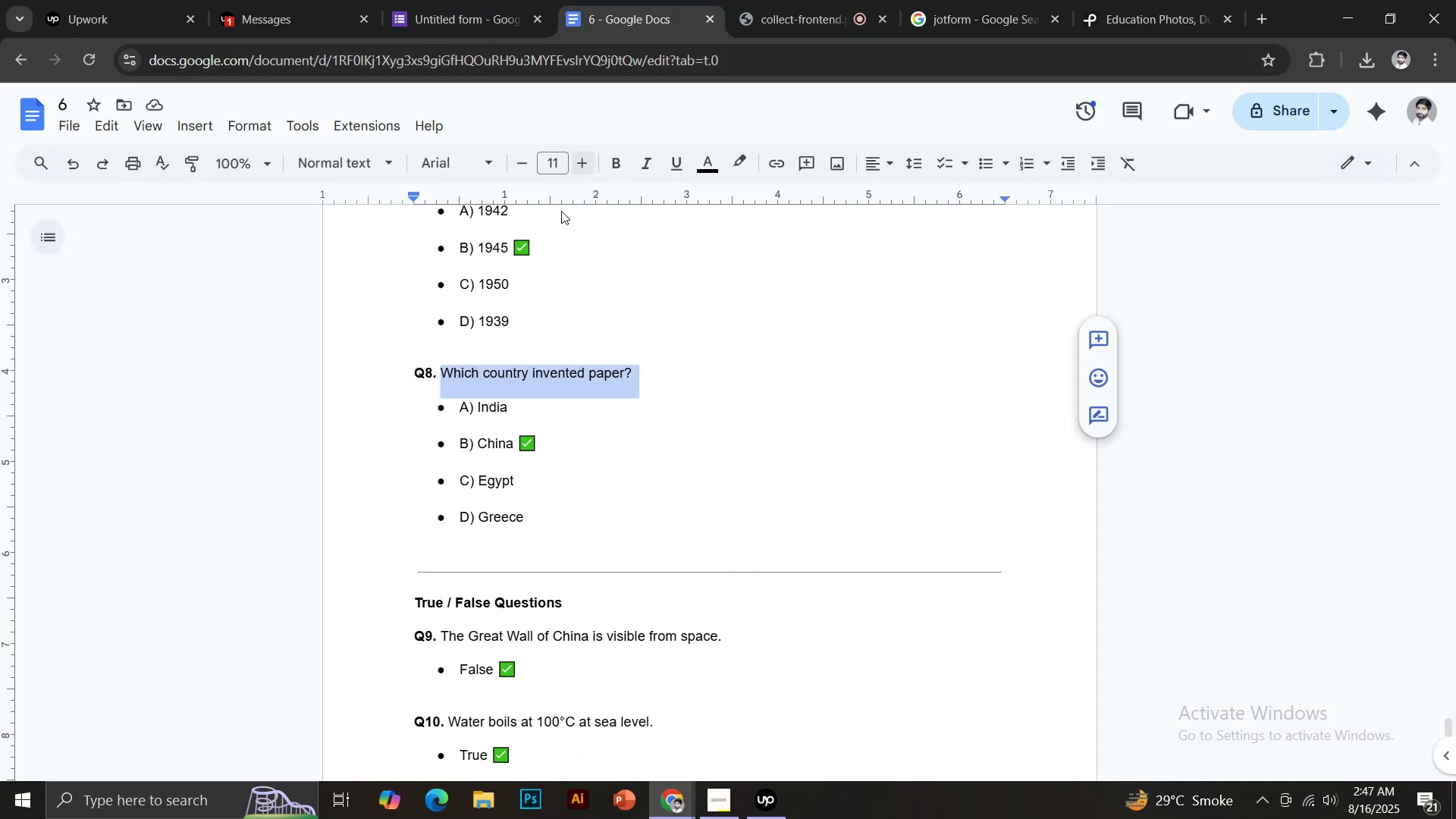 
left_click_drag(start_coordinate=[479, 410], to_coordinate=[520, 410])
 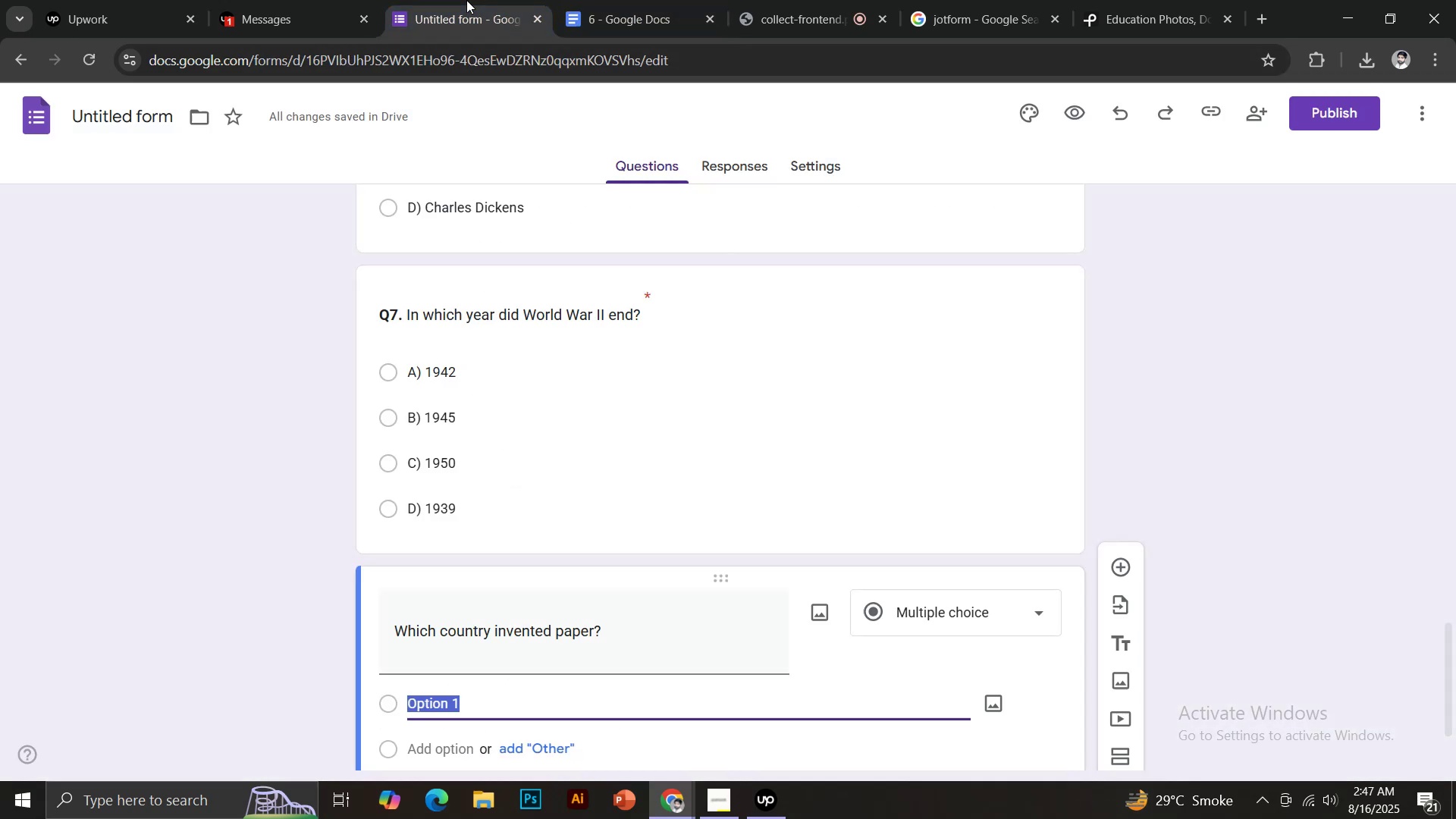 
key(Control+ControlLeft)
 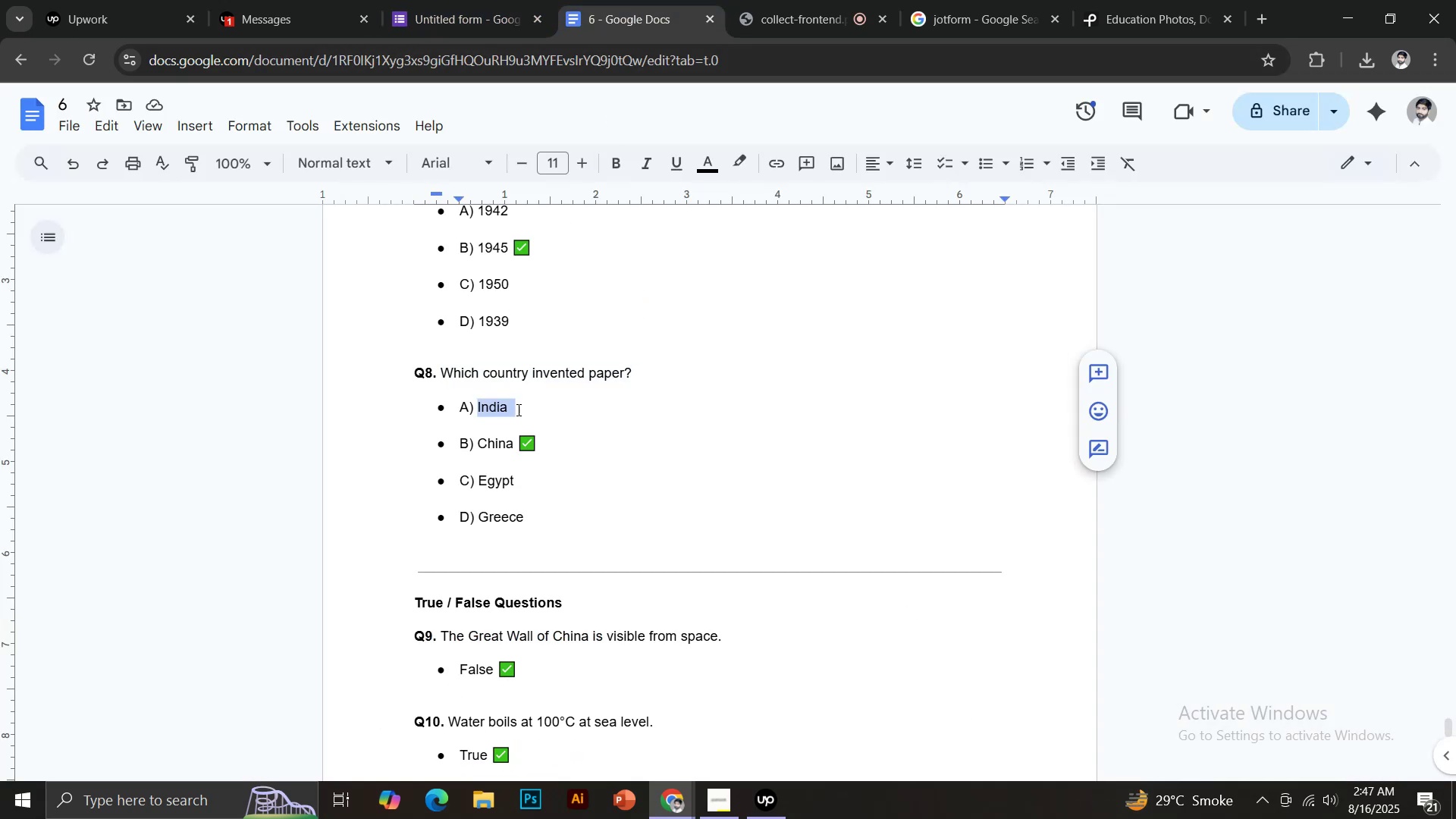 
key(Control+C)
 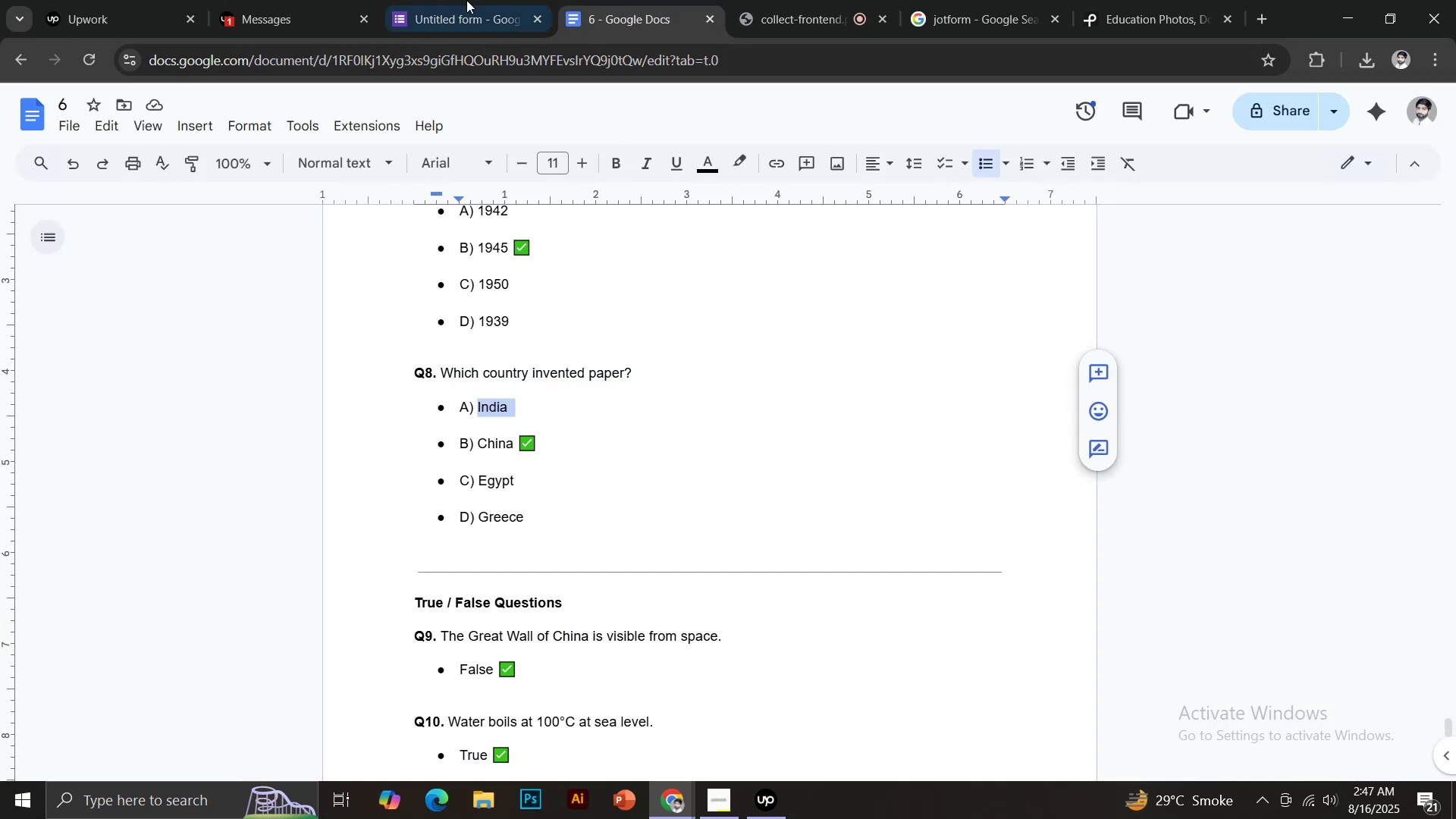 
left_click([466, 0])
 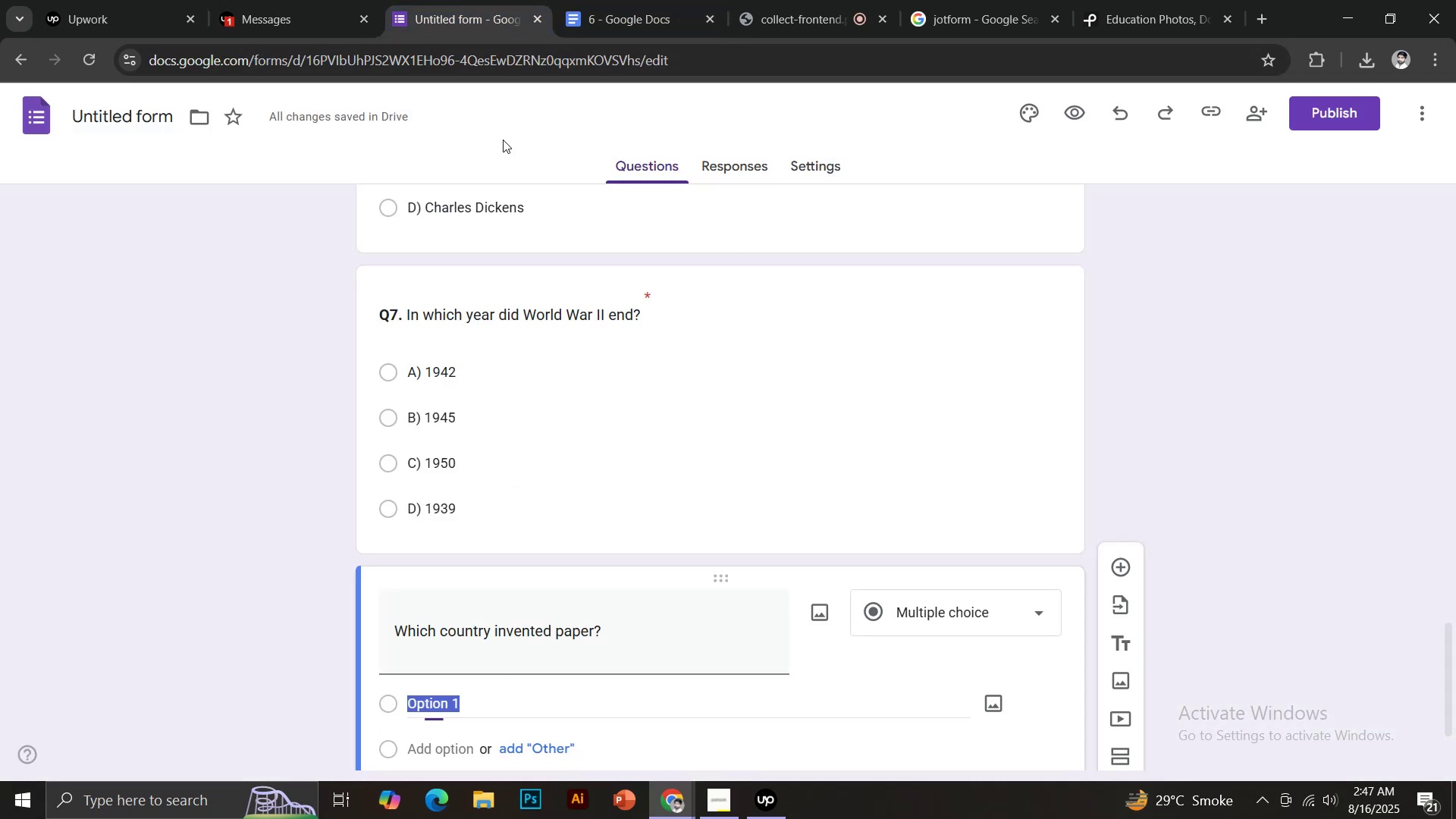 
key(Control+V)
 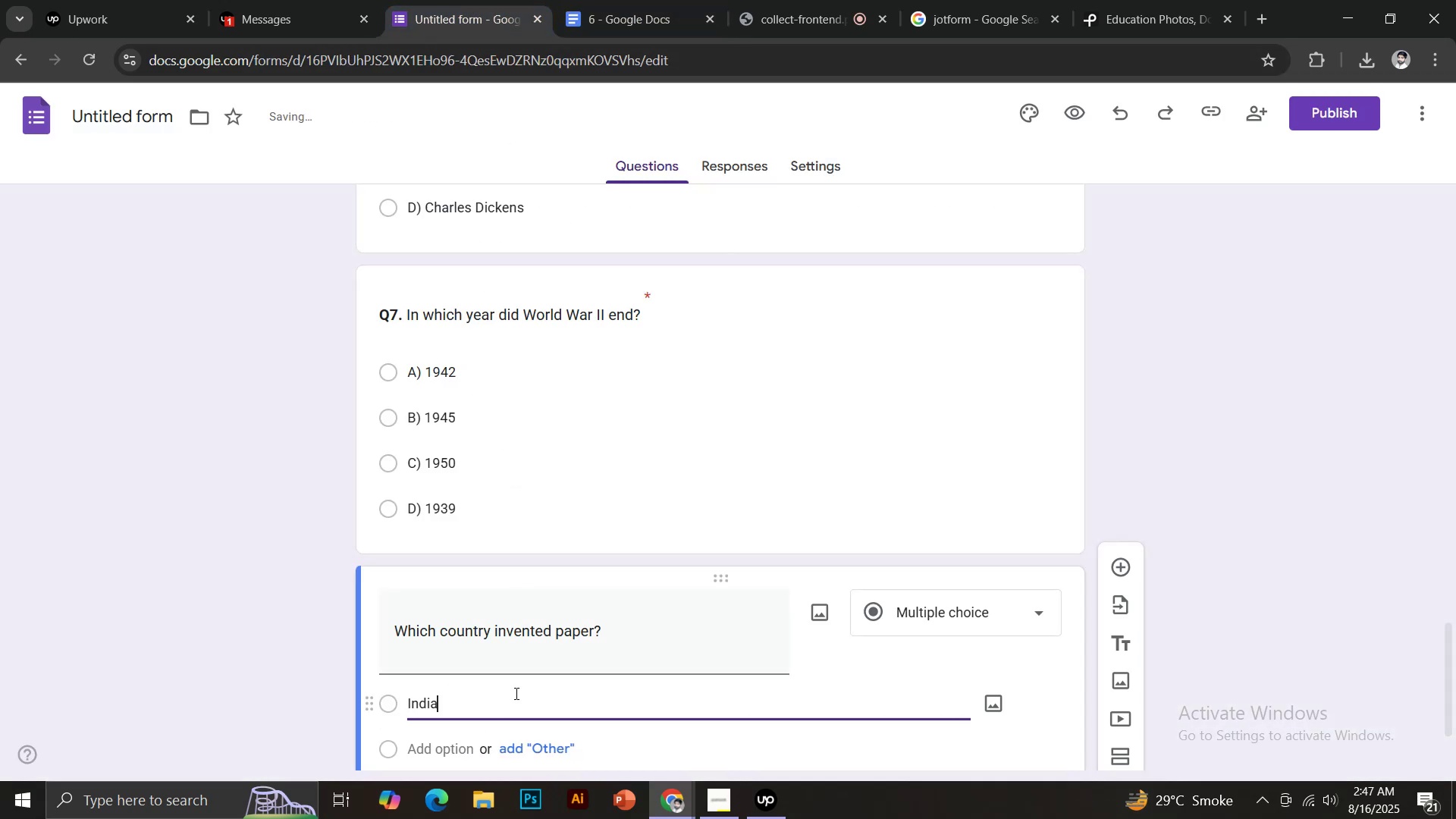 
scroll: coordinate [548, 661], scroll_direction: down, amount: 3.0
 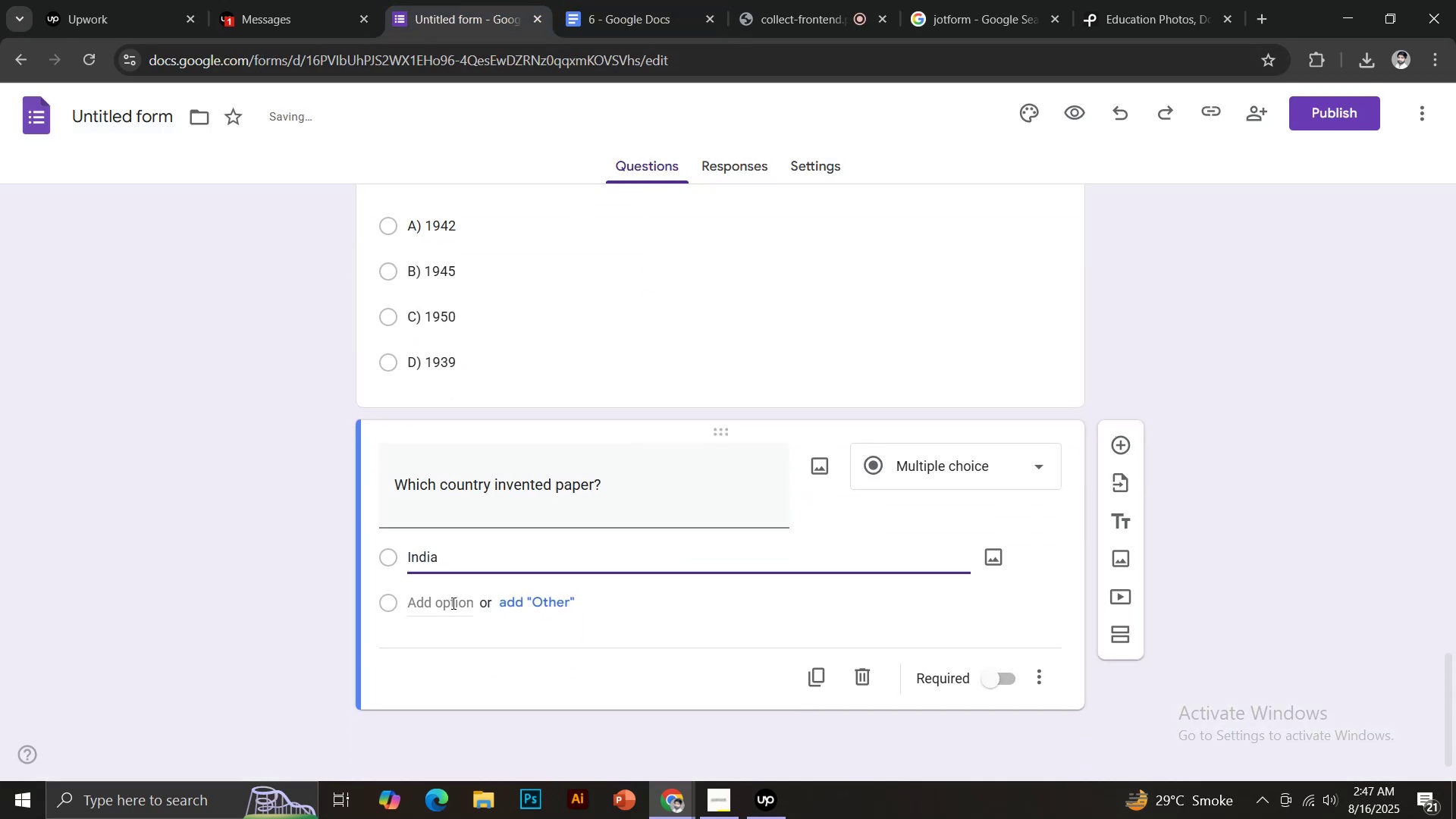 
left_click([452, 601])
 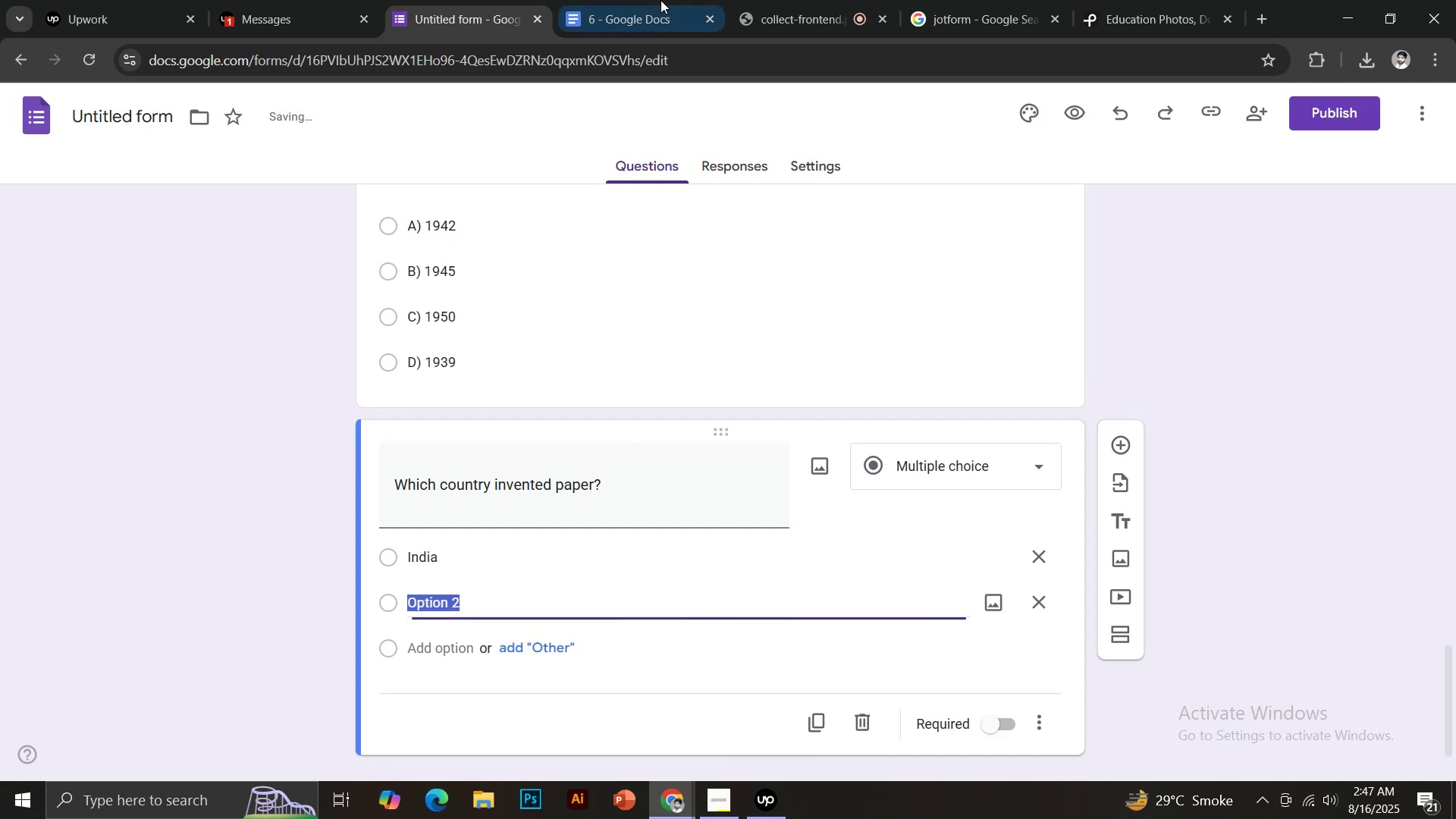 
left_click([670, 0])
 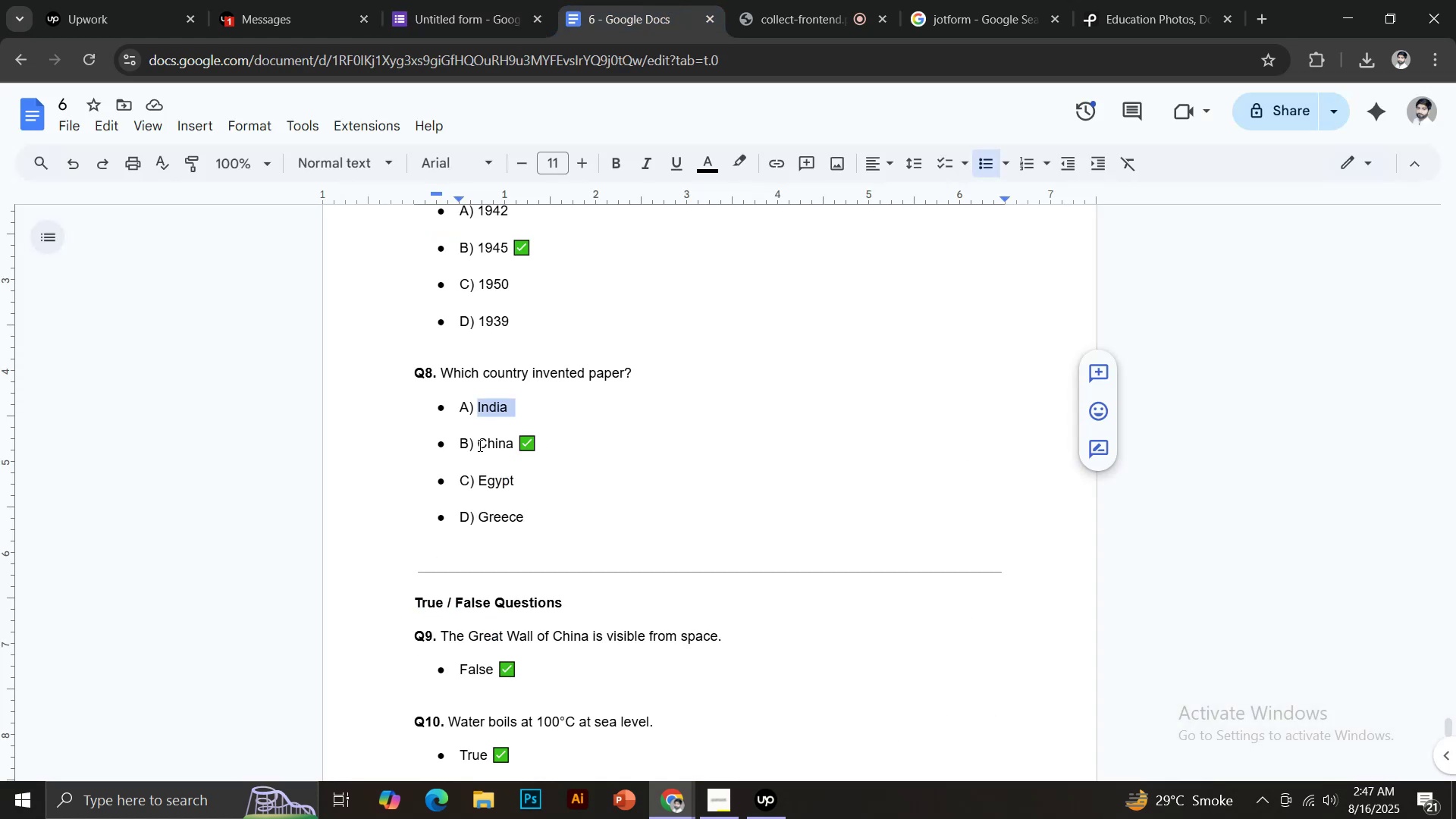 
left_click([479, 444])
 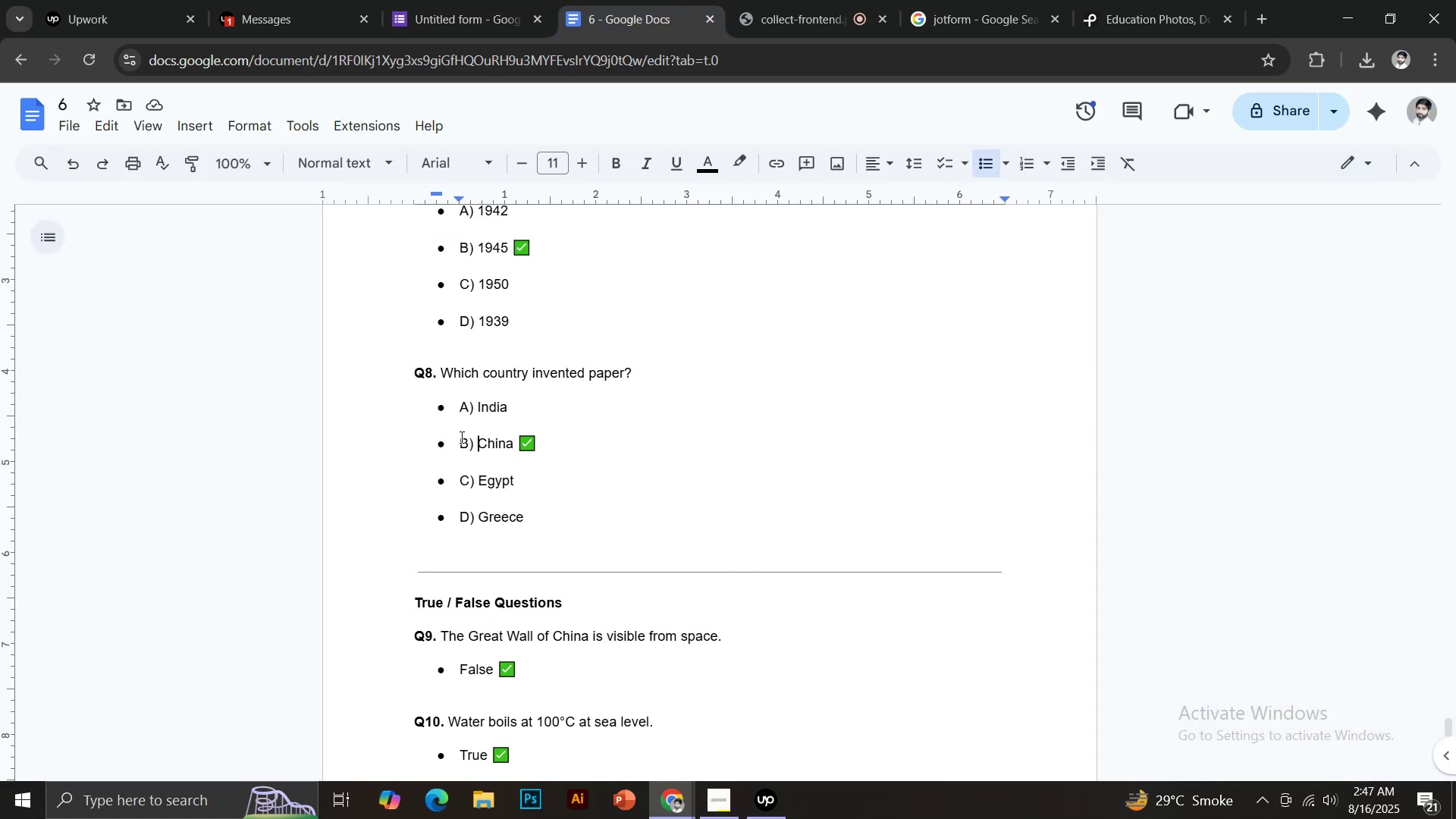 
left_click_drag(start_coordinate=[460, 437], to_coordinate=[565, 437])
 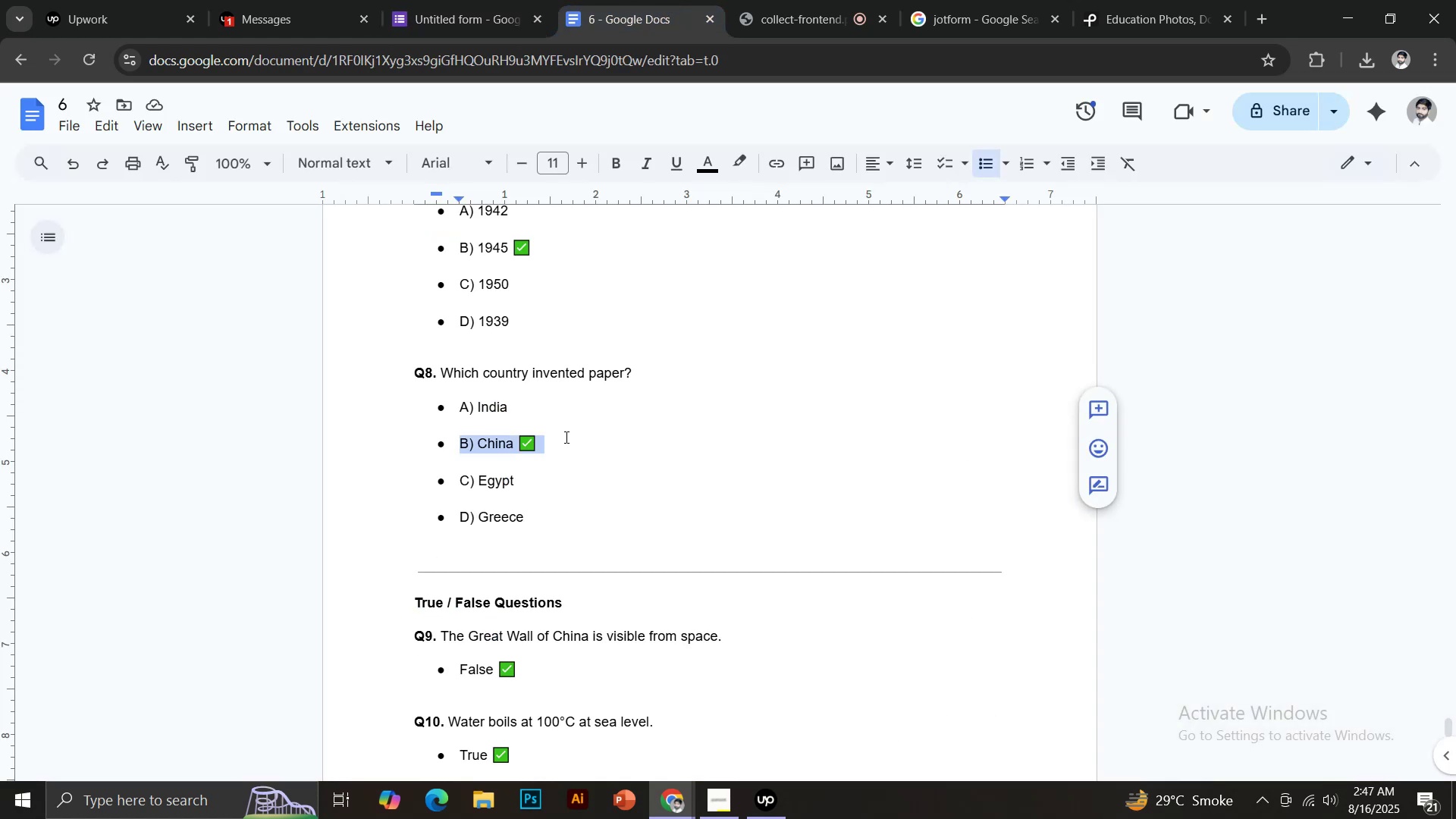 
hold_key(key=ControlLeft, duration=0.54)
 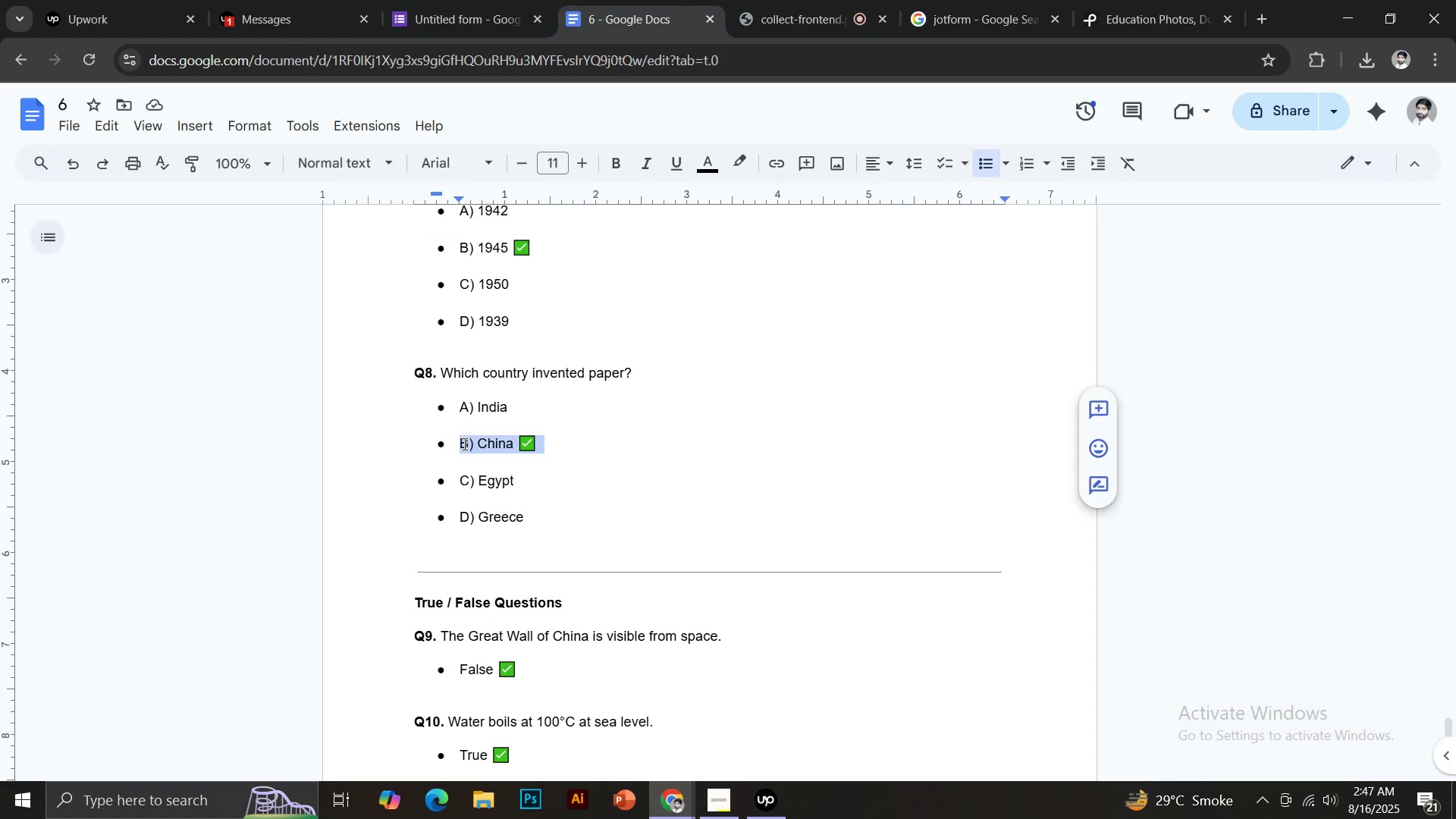 
left_click([463, 443])
 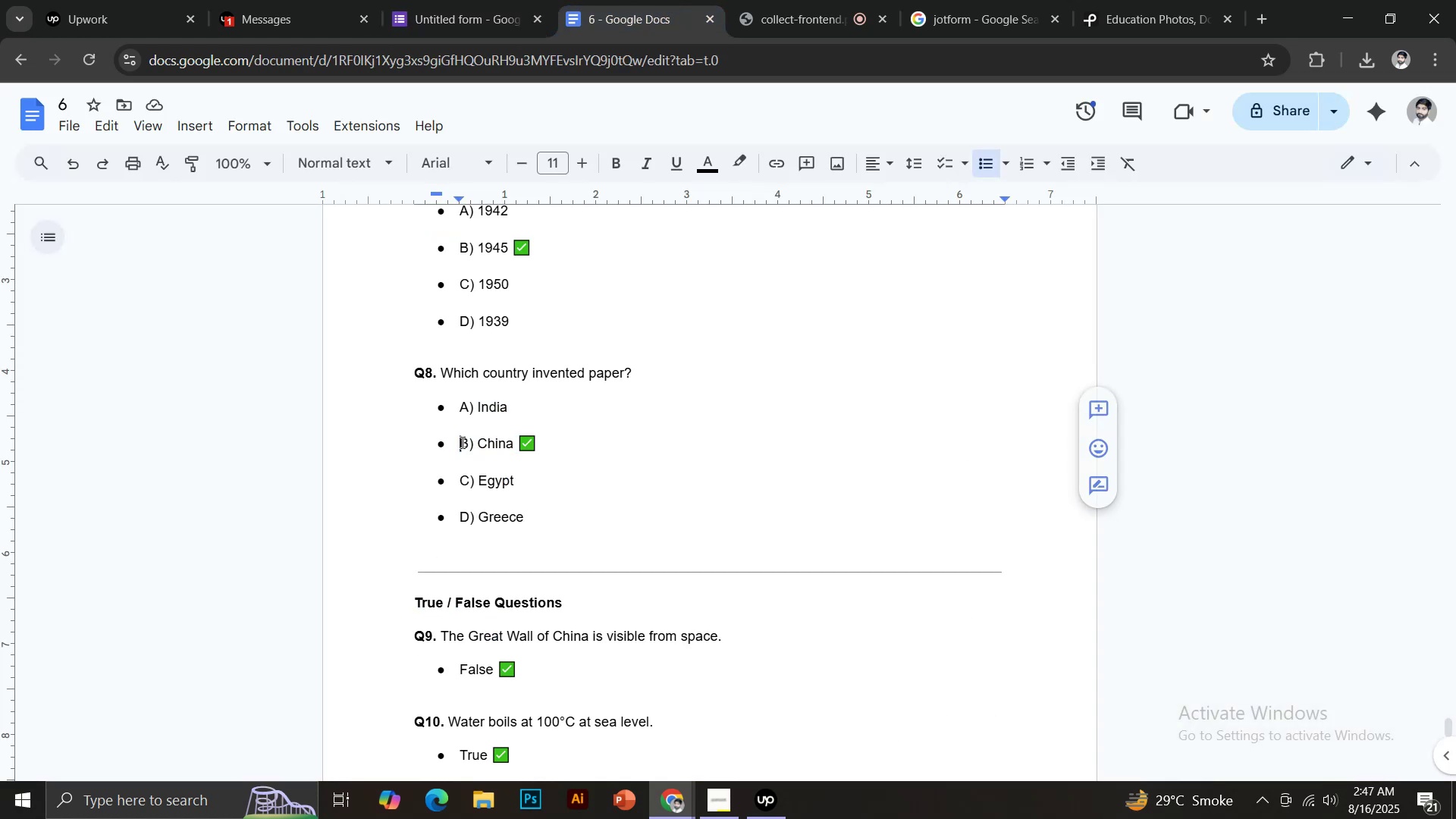 
left_click_drag(start_coordinate=[461, 442], to_coordinate=[502, 444])
 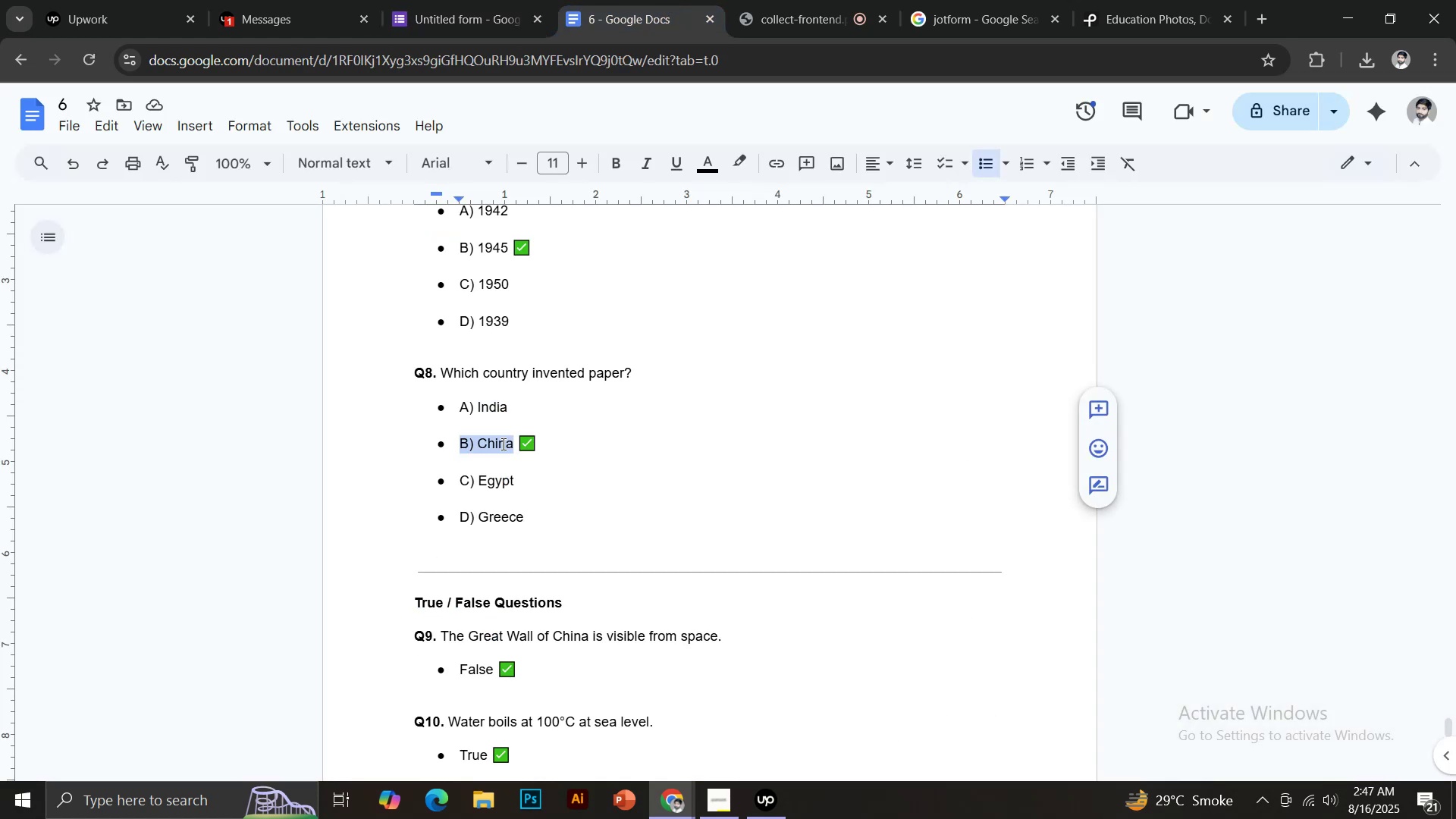 
key(Control+ControlLeft)
 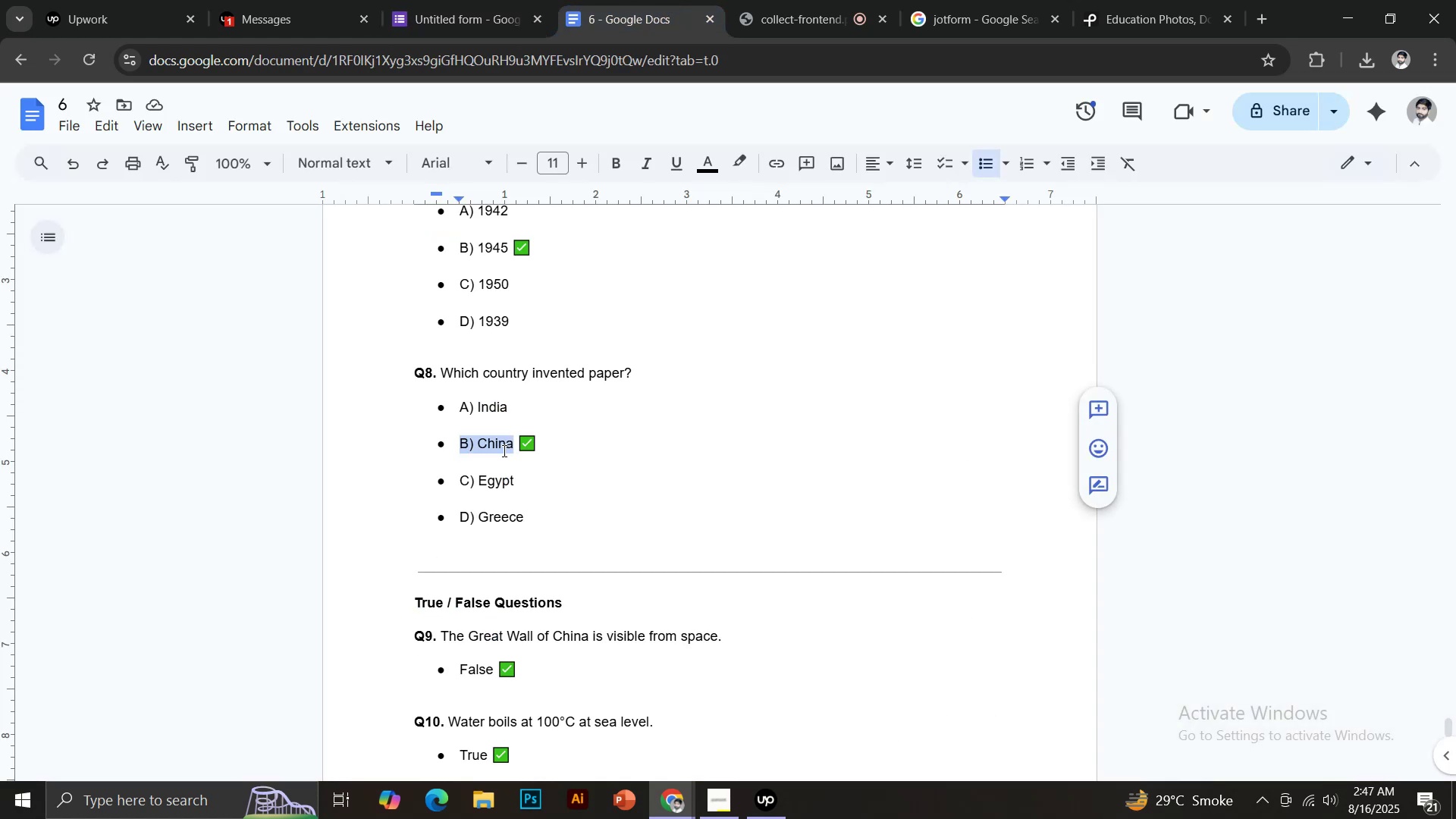 
key(Control+C)
 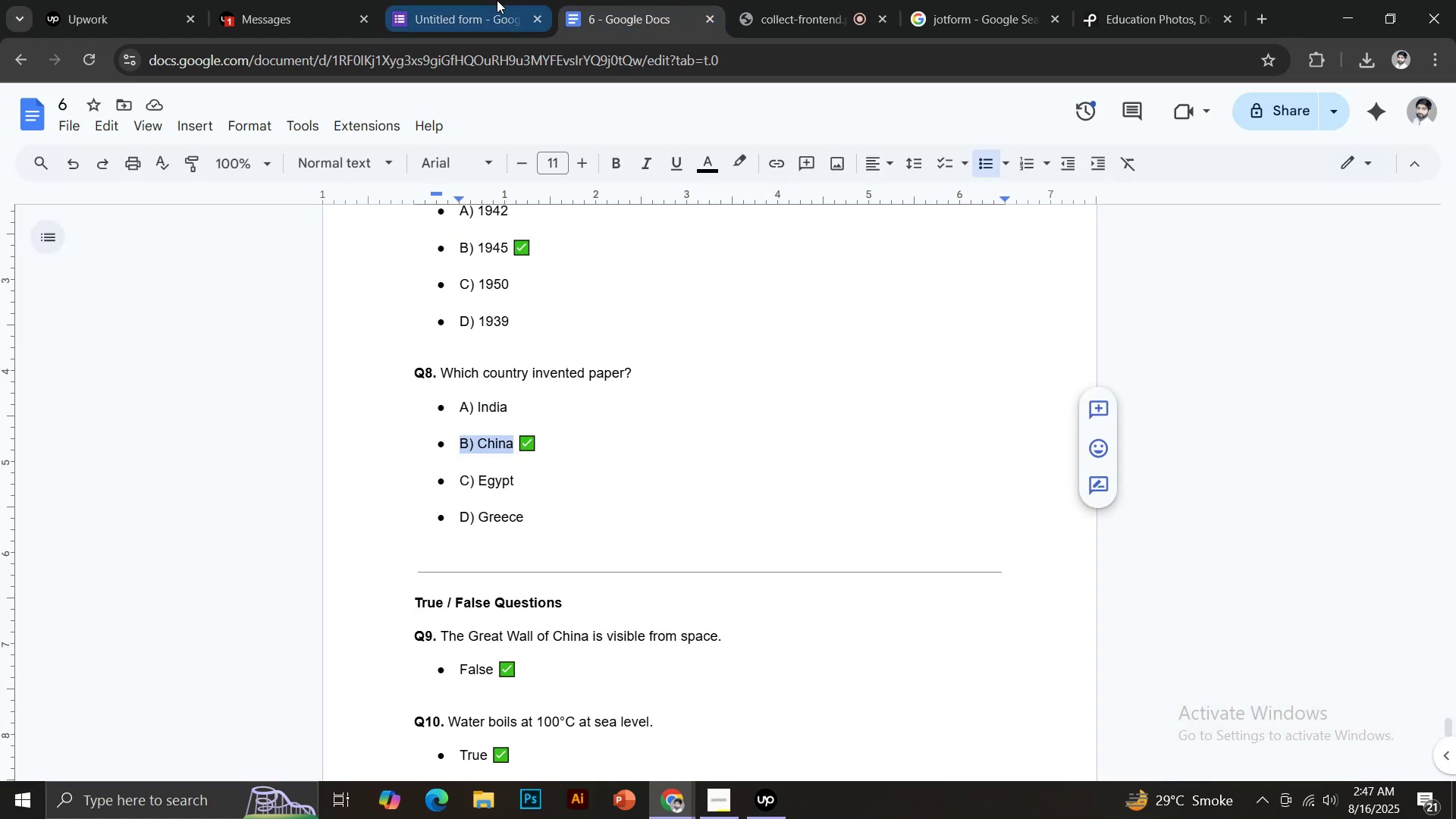 
left_click([497, 0])
 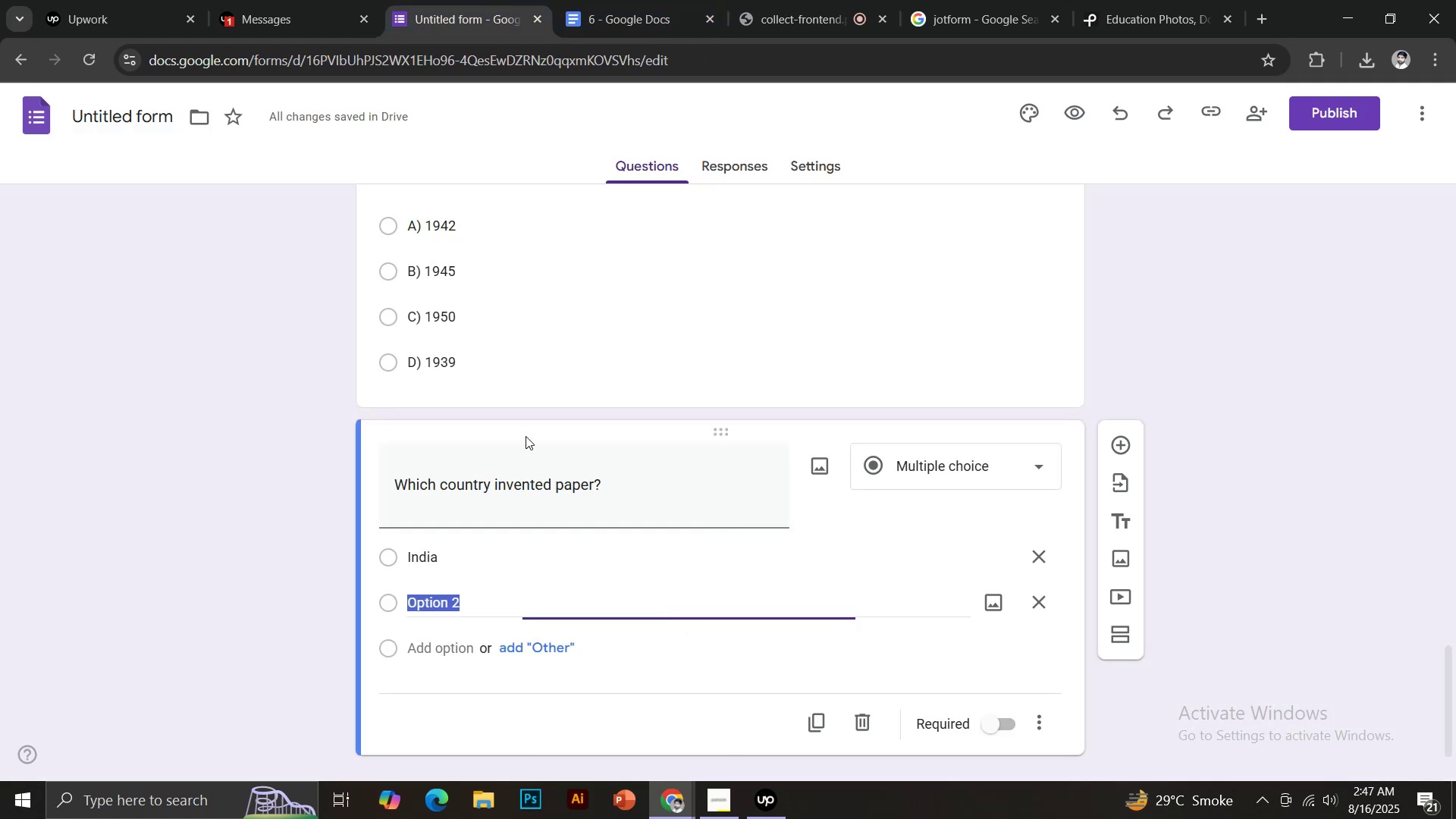 
key(Control+V)
 